 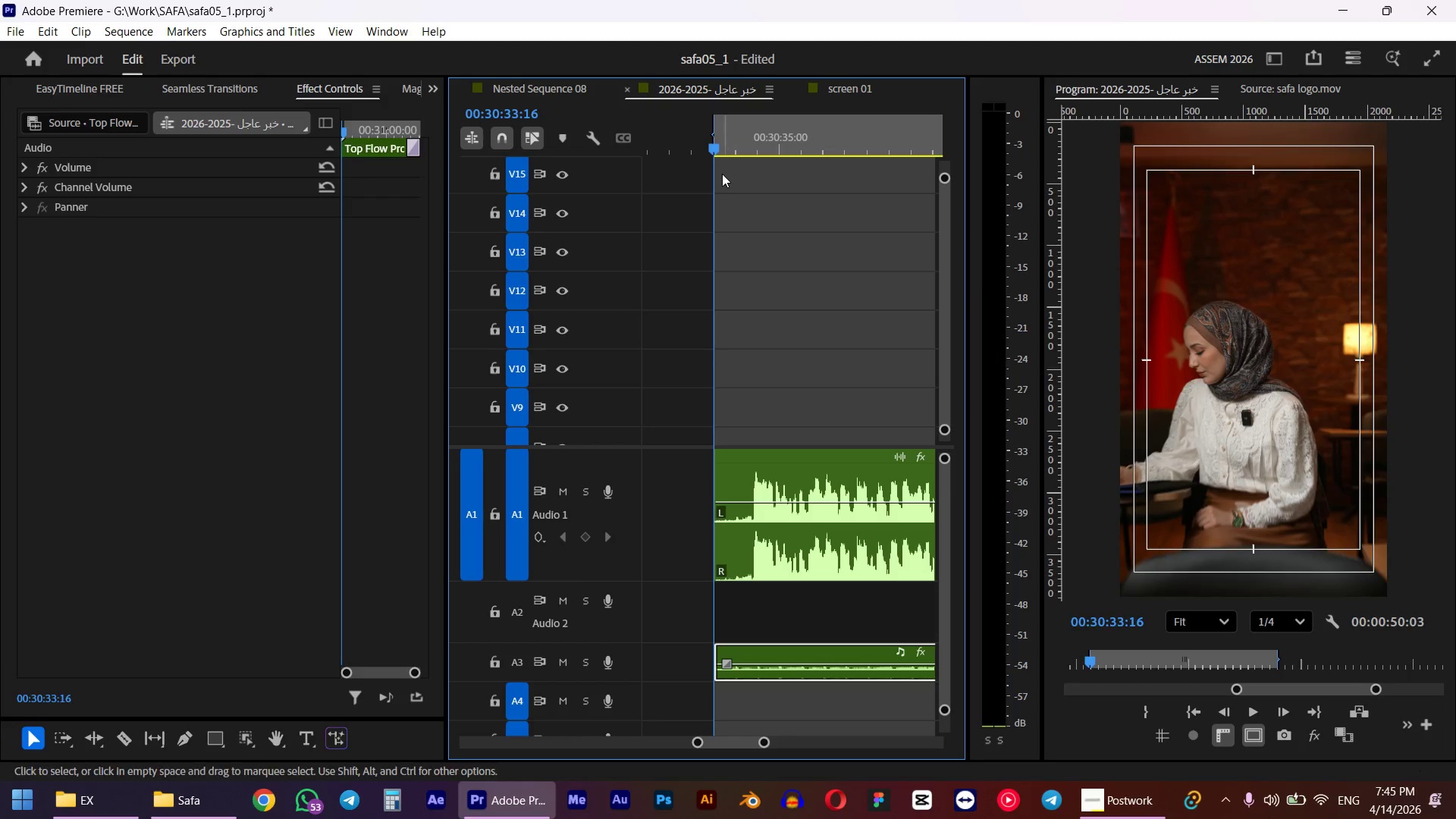 
key(Space)
 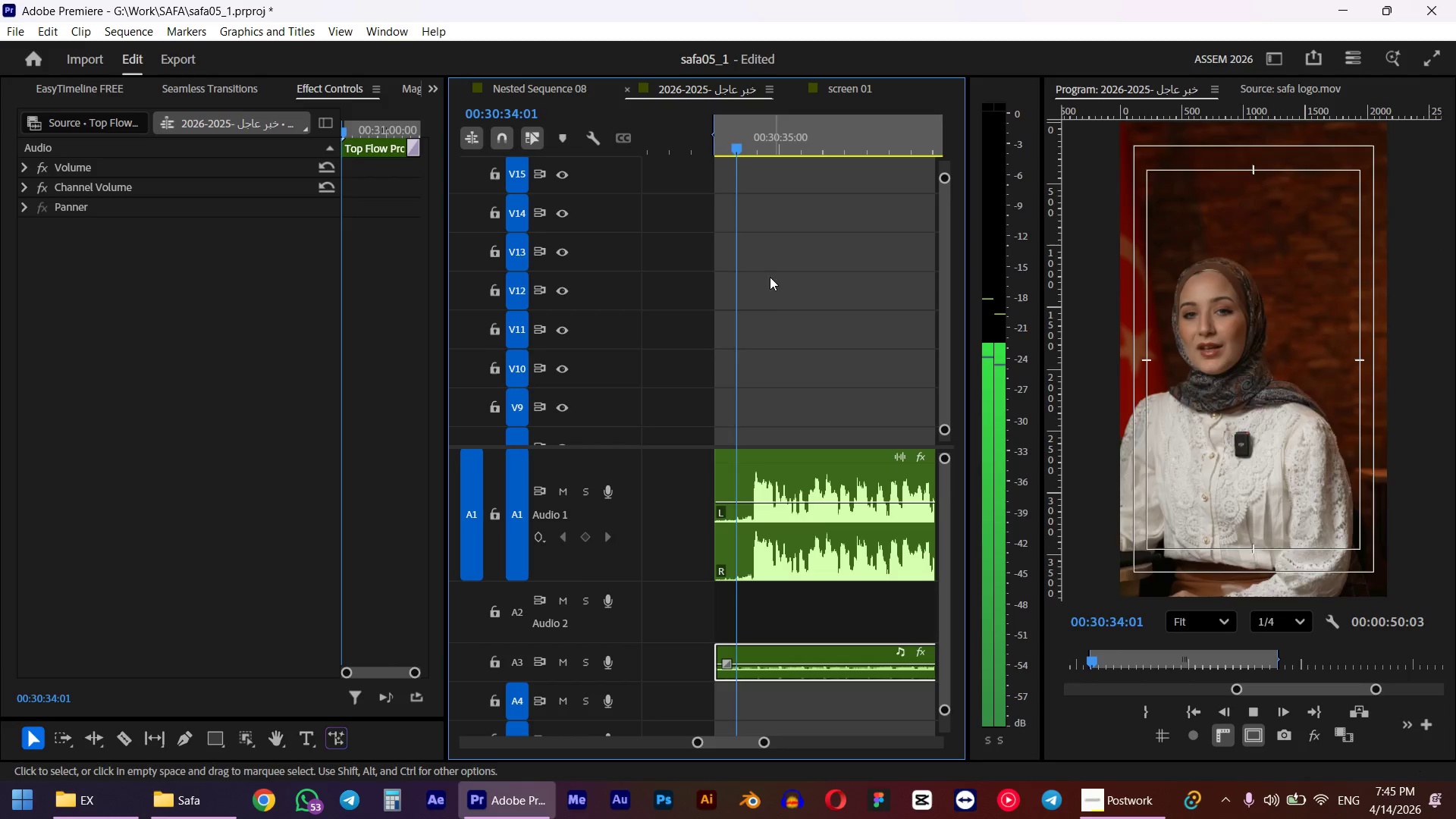 
key(Space)
 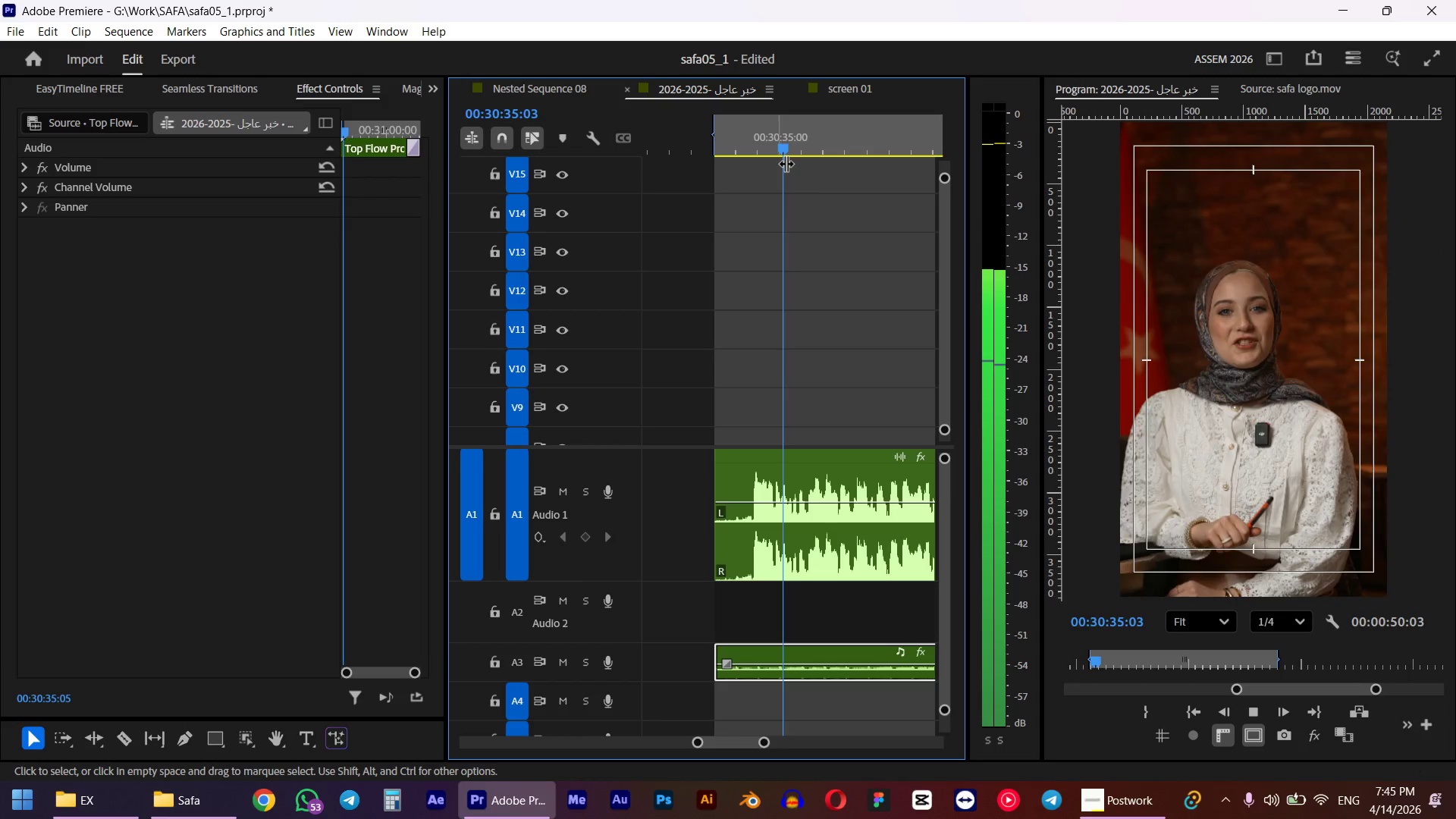 
left_click_drag(start_coordinate=[777, 147], to_coordinate=[719, 154])
 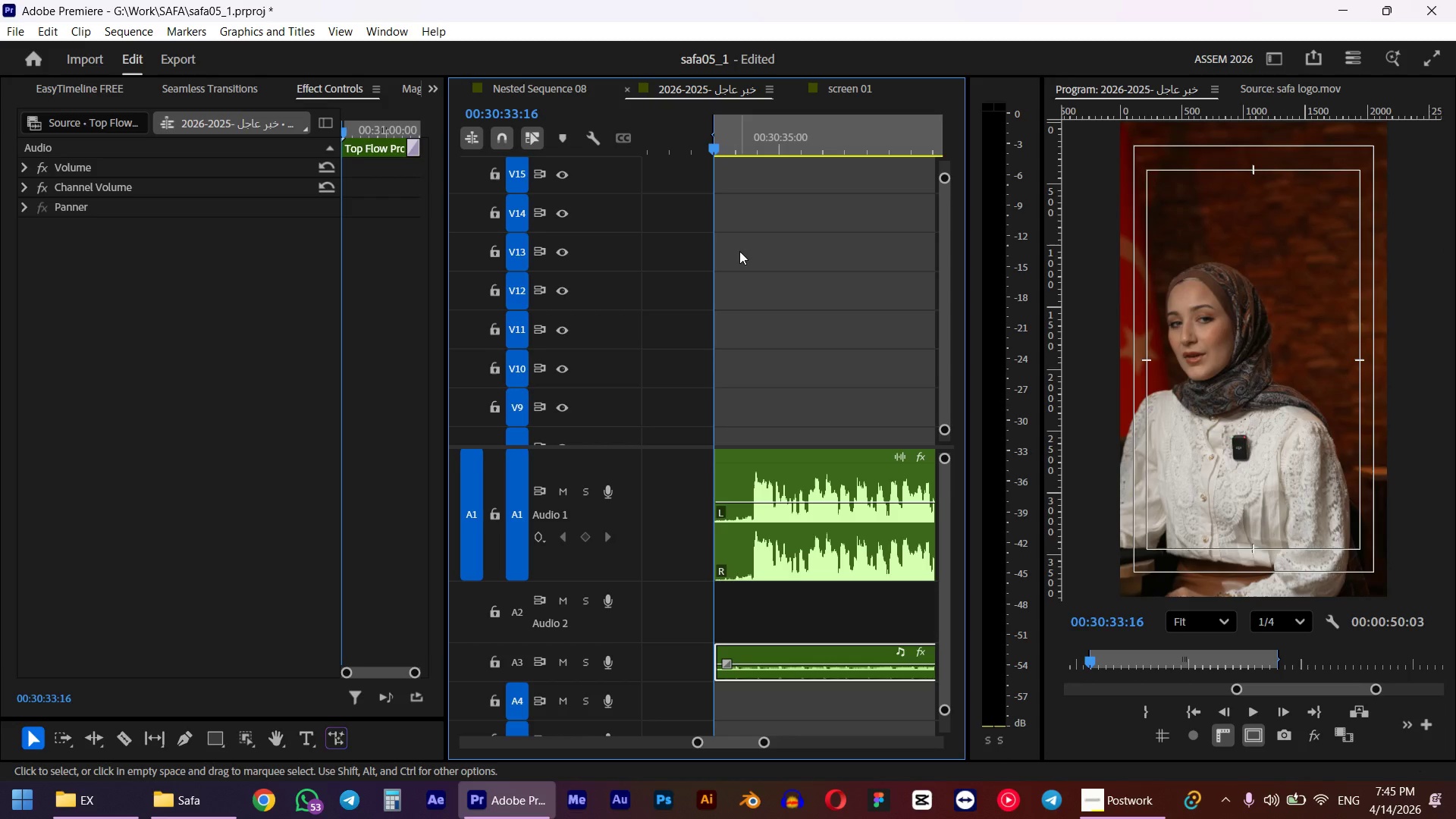 
hold_key(key=ShiftLeft, duration=0.77)
 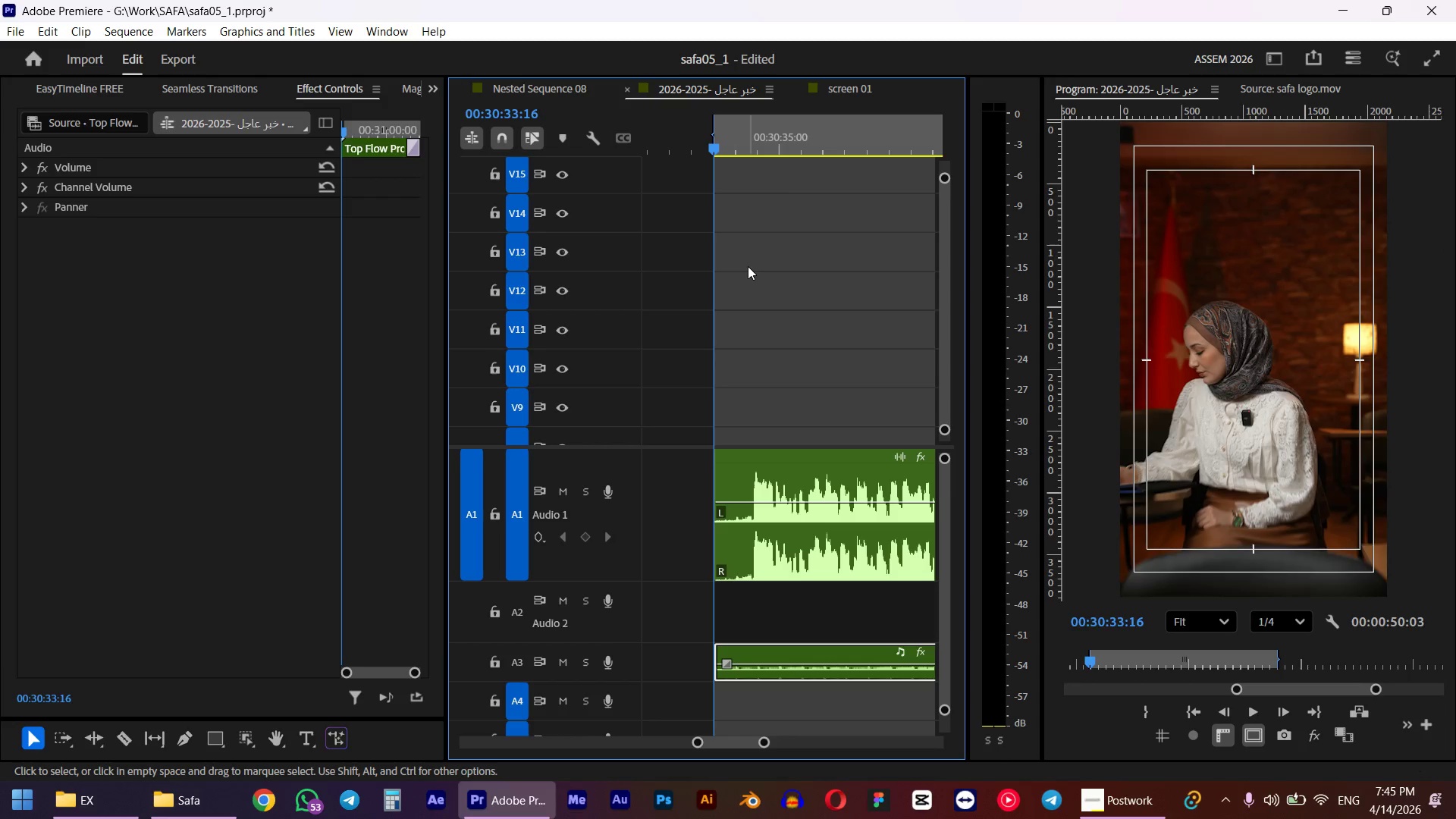 
key(Space)
 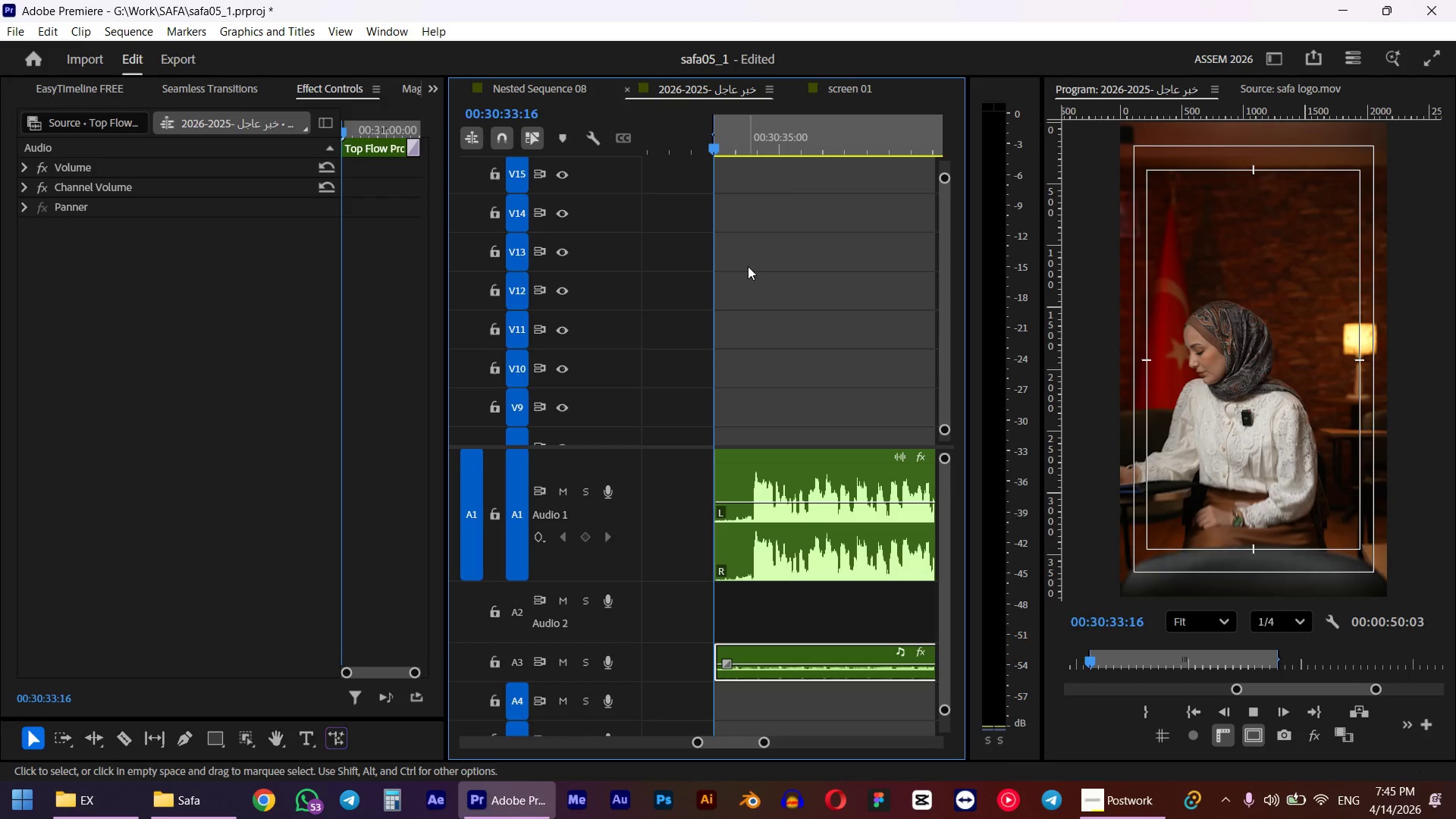 
key(Space)
 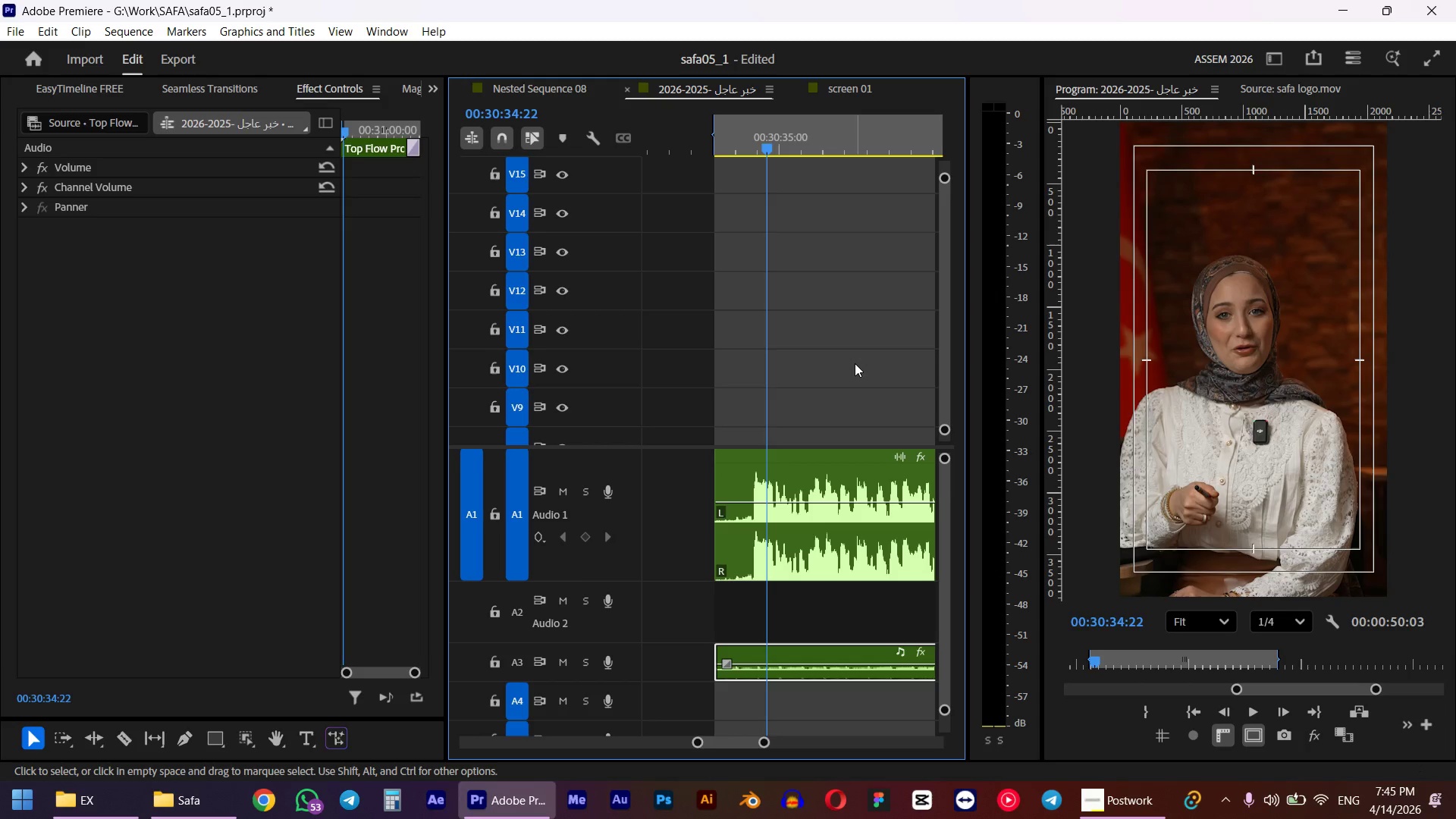 
hold_key(key=ControlLeft, duration=1.27)
scroll: coordinate [829, 344], scroll_direction: down, amount: 20.0
 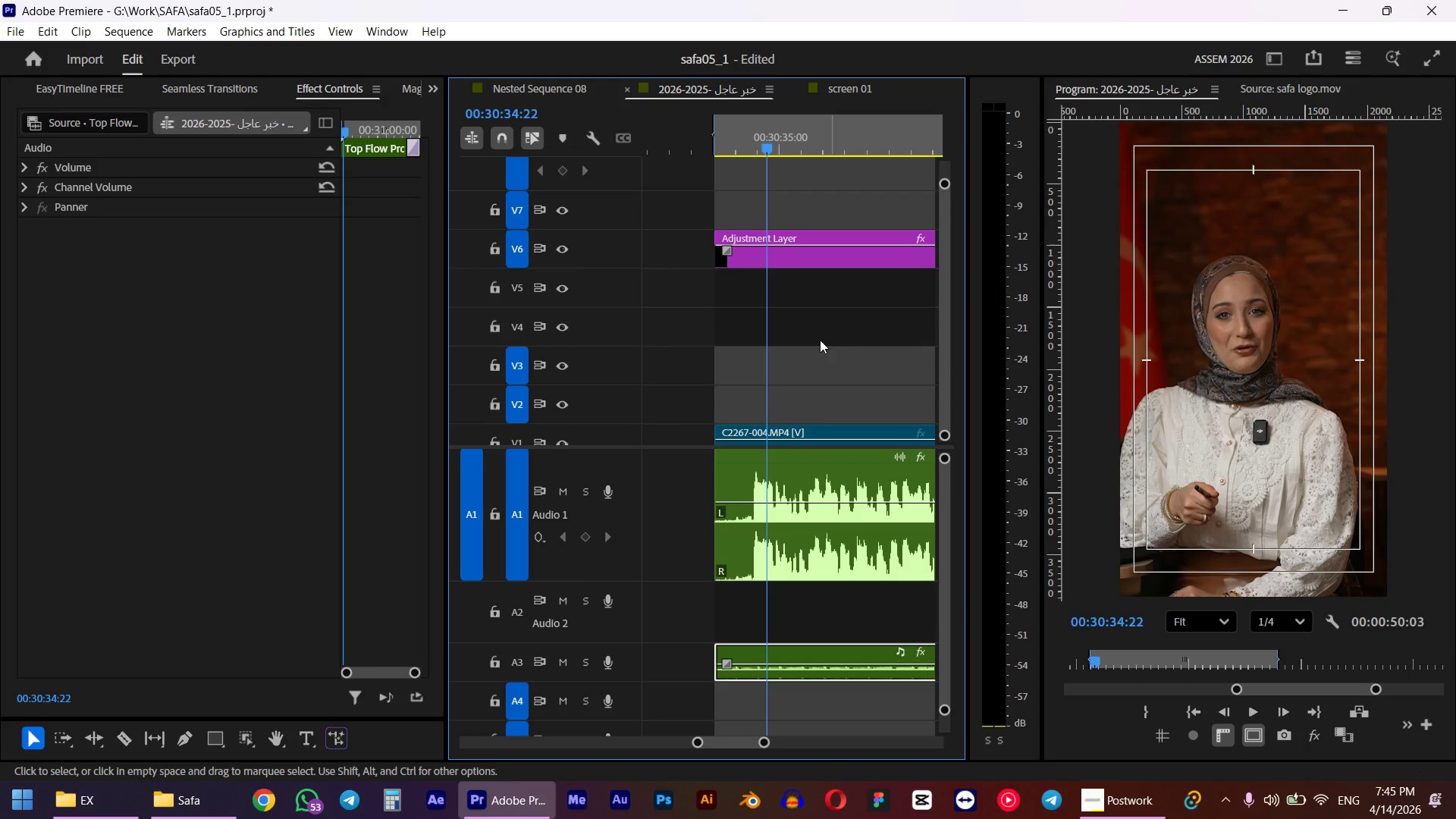 
left_click([778, 252])
 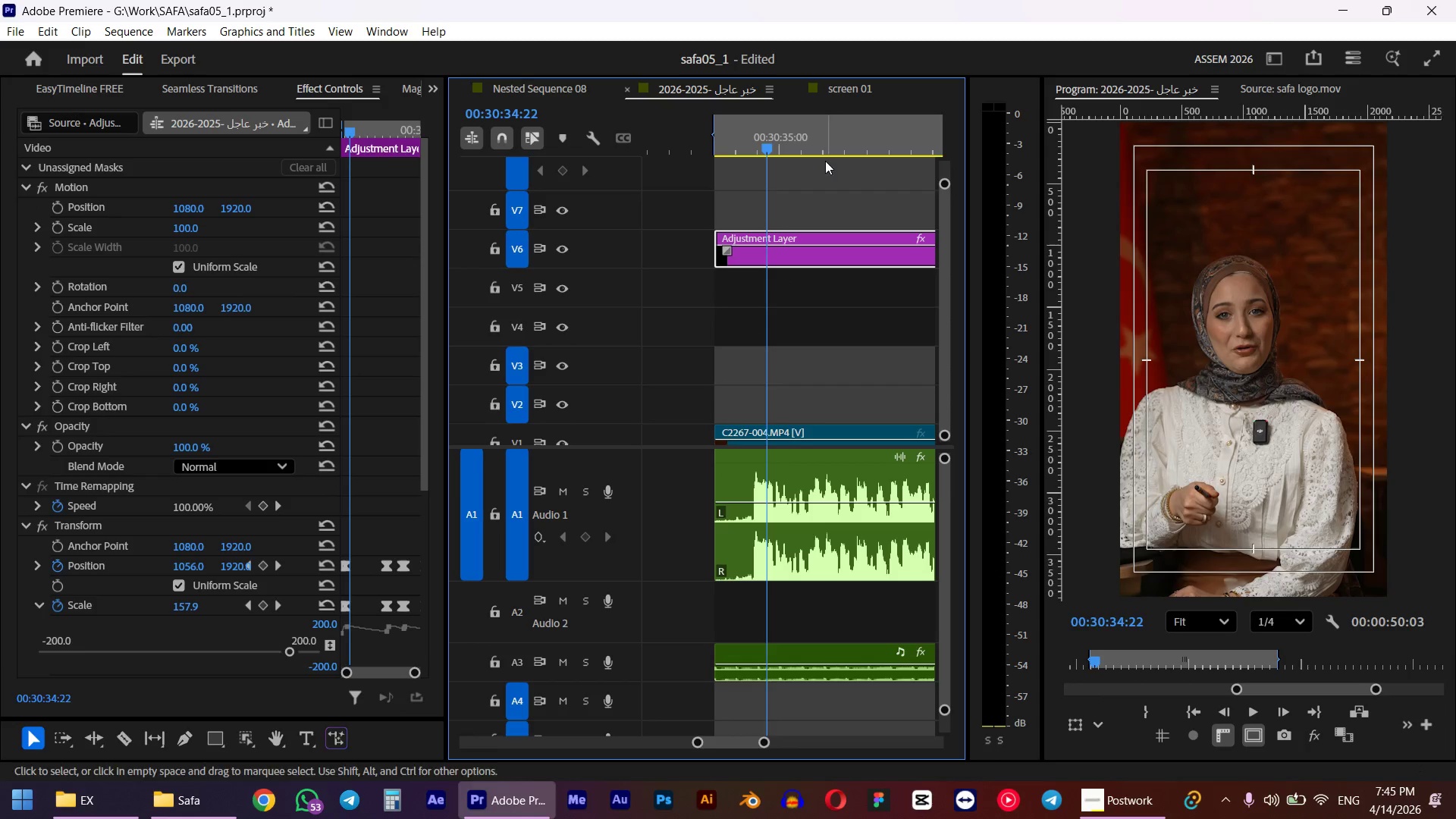 
left_click_drag(start_coordinate=[759, 138], to_coordinate=[714, 143])
 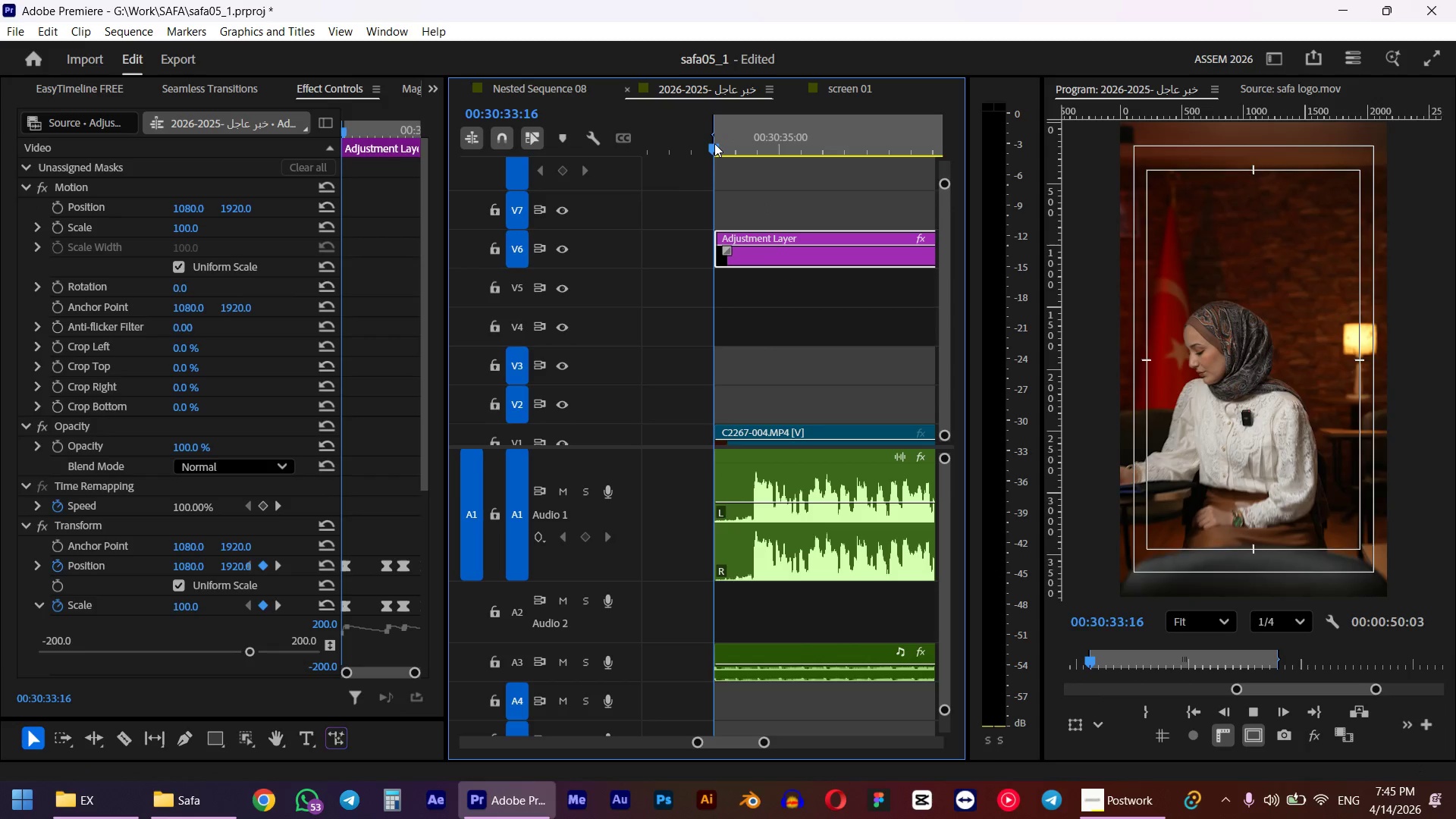 
hold_key(key=ShiftLeft, duration=0.47)
 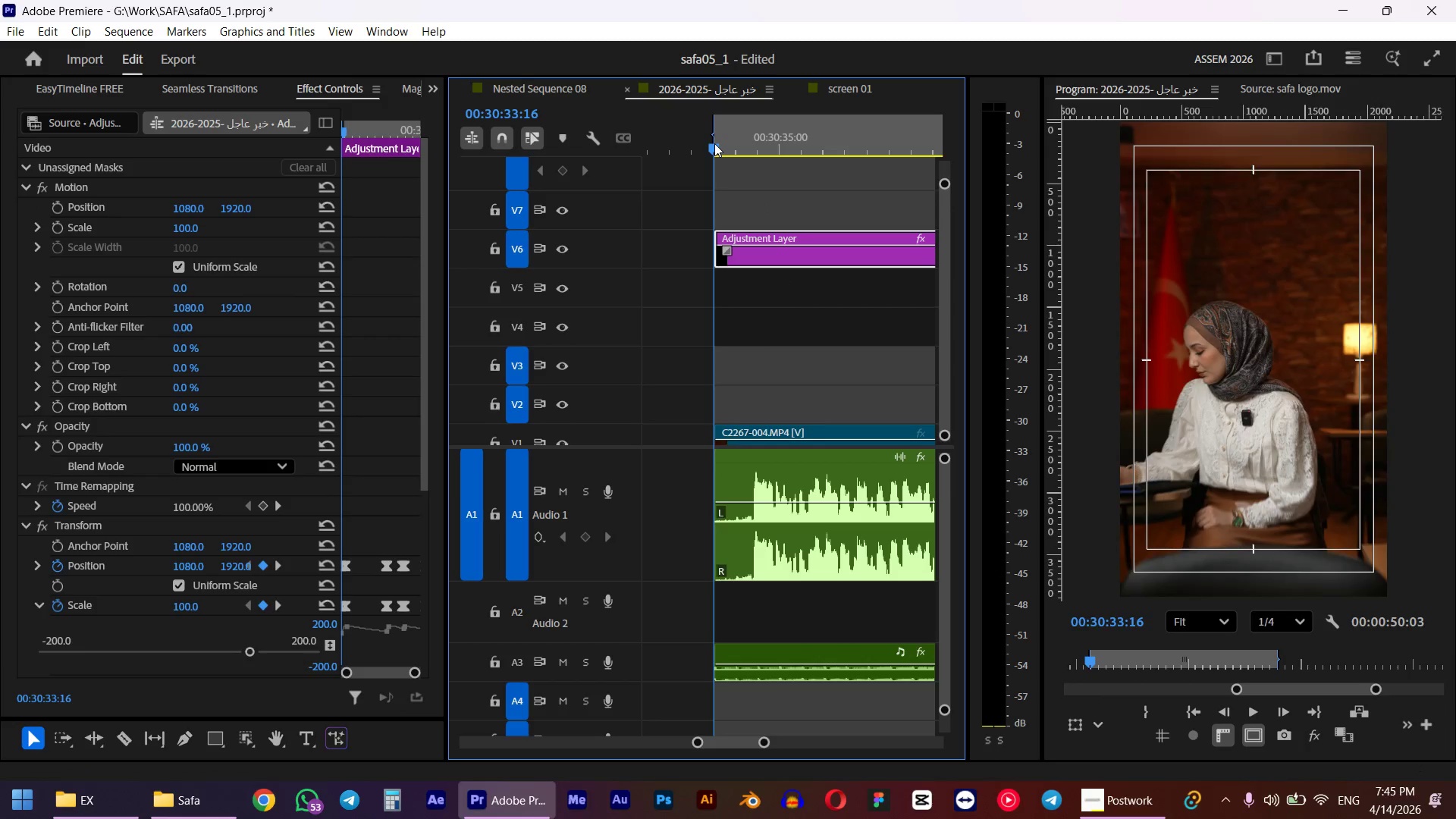 
key(Space)
 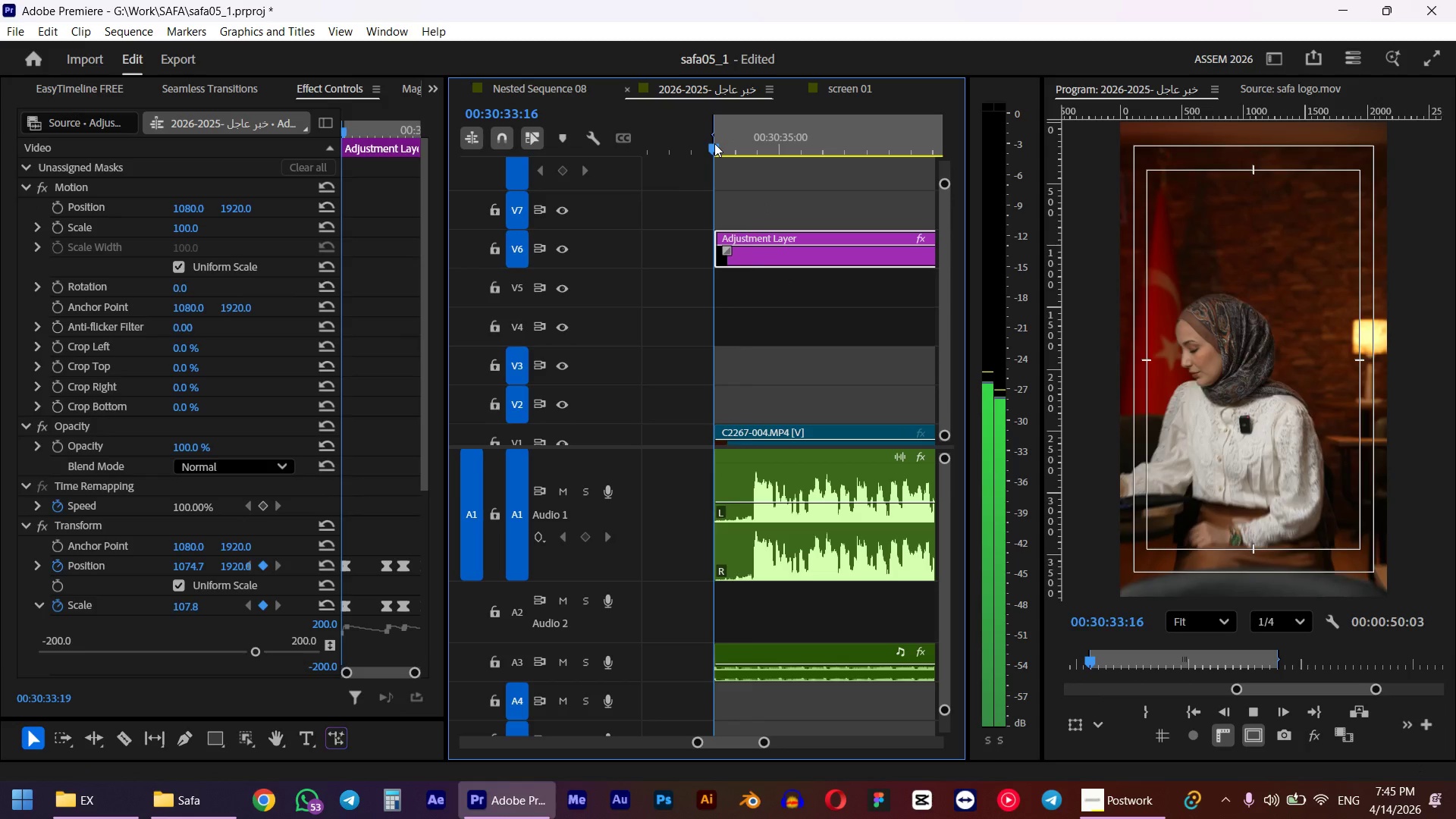 
key(Space)
 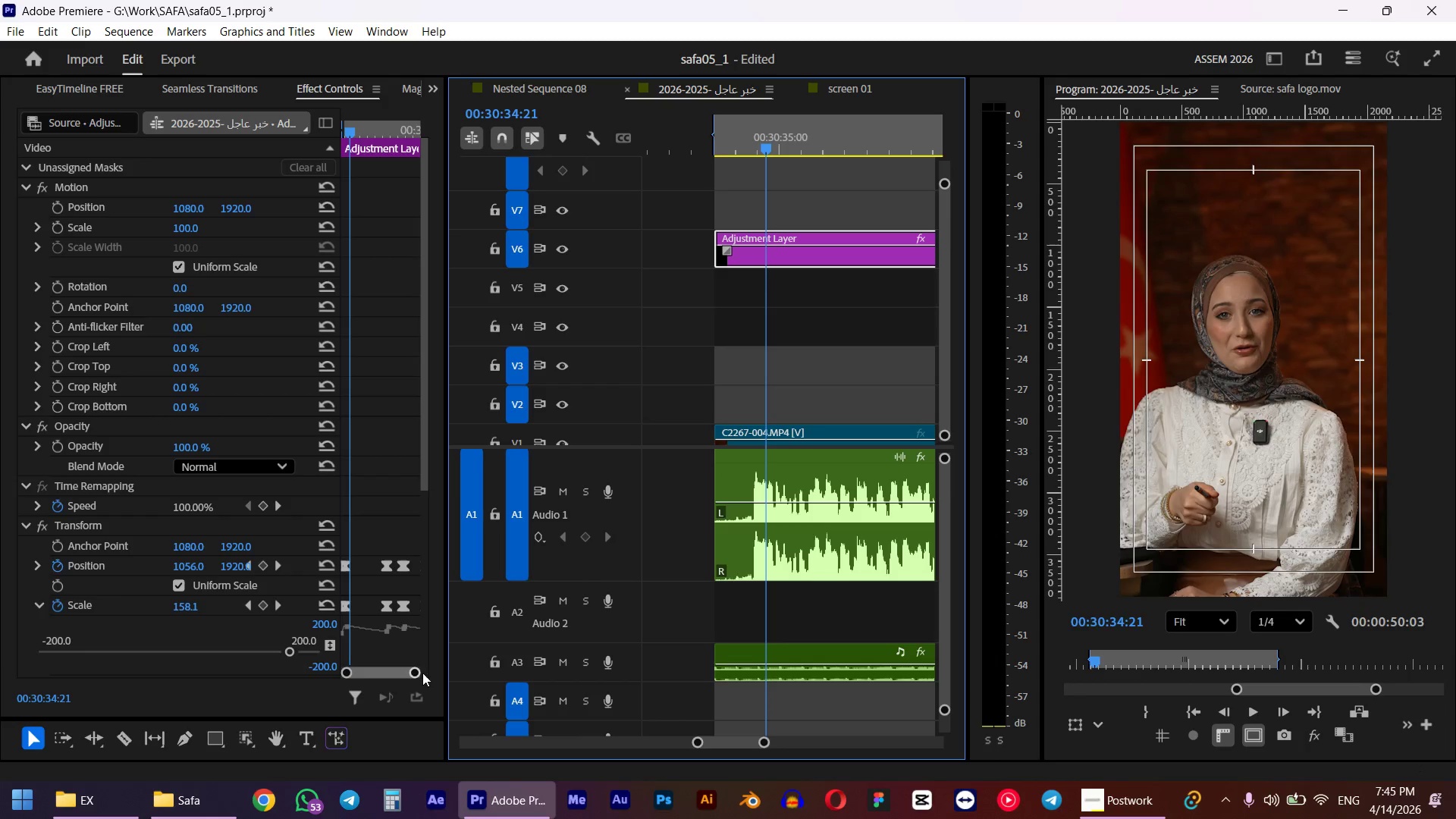 
left_click_drag(start_coordinate=[763, 143], to_coordinate=[751, 148])
 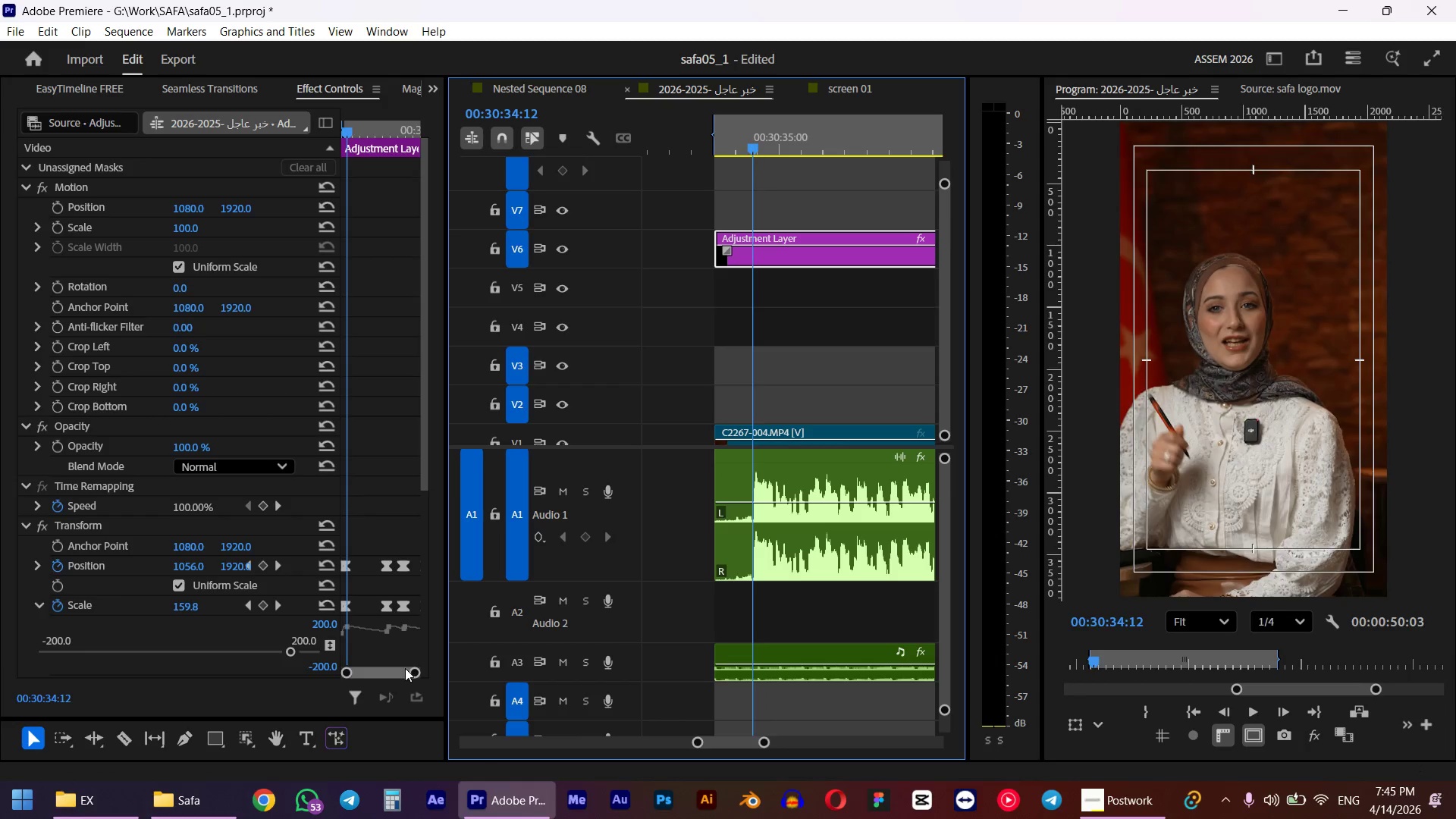 
key(Backquote)
 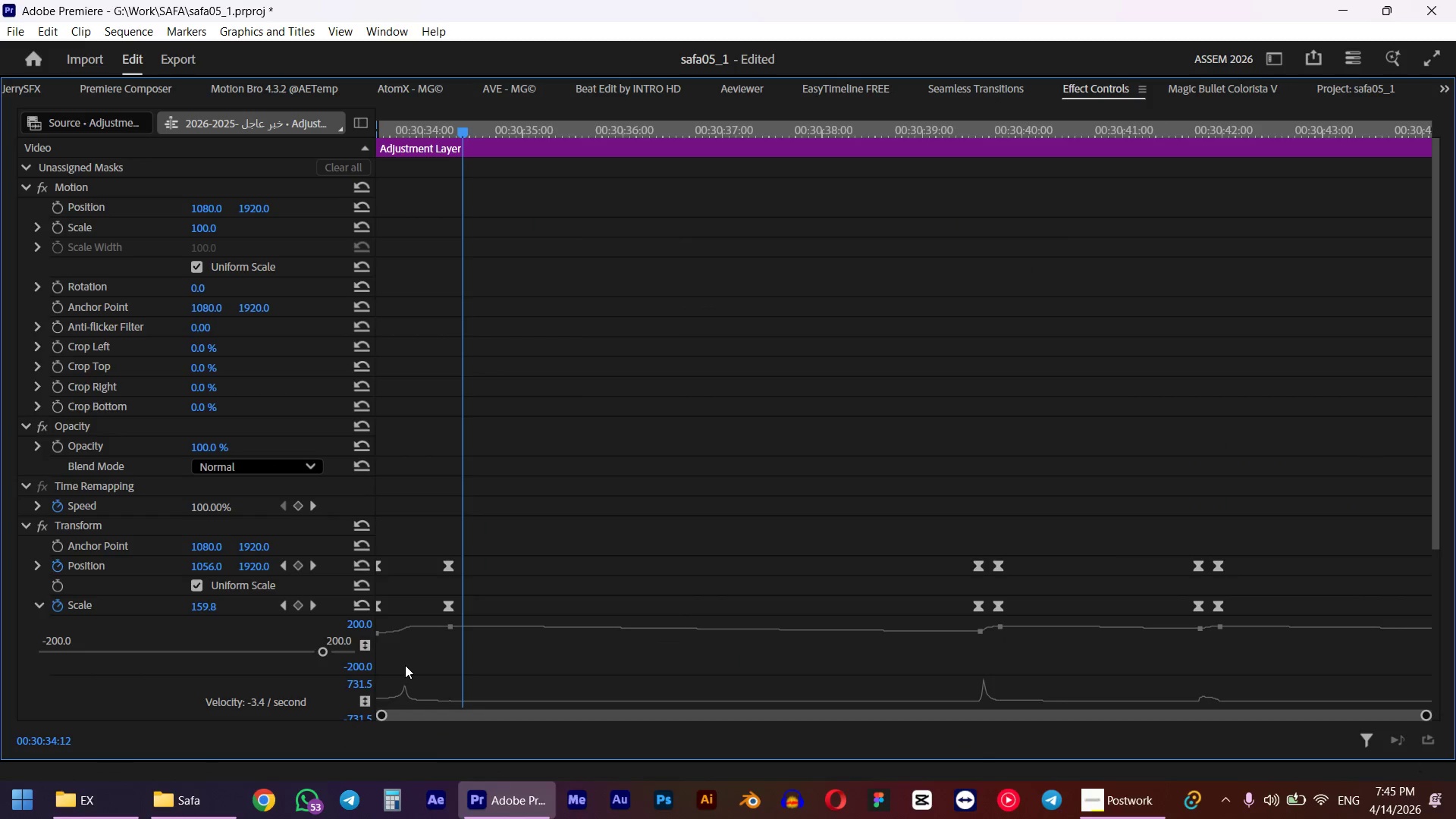 
key(Backquote)
 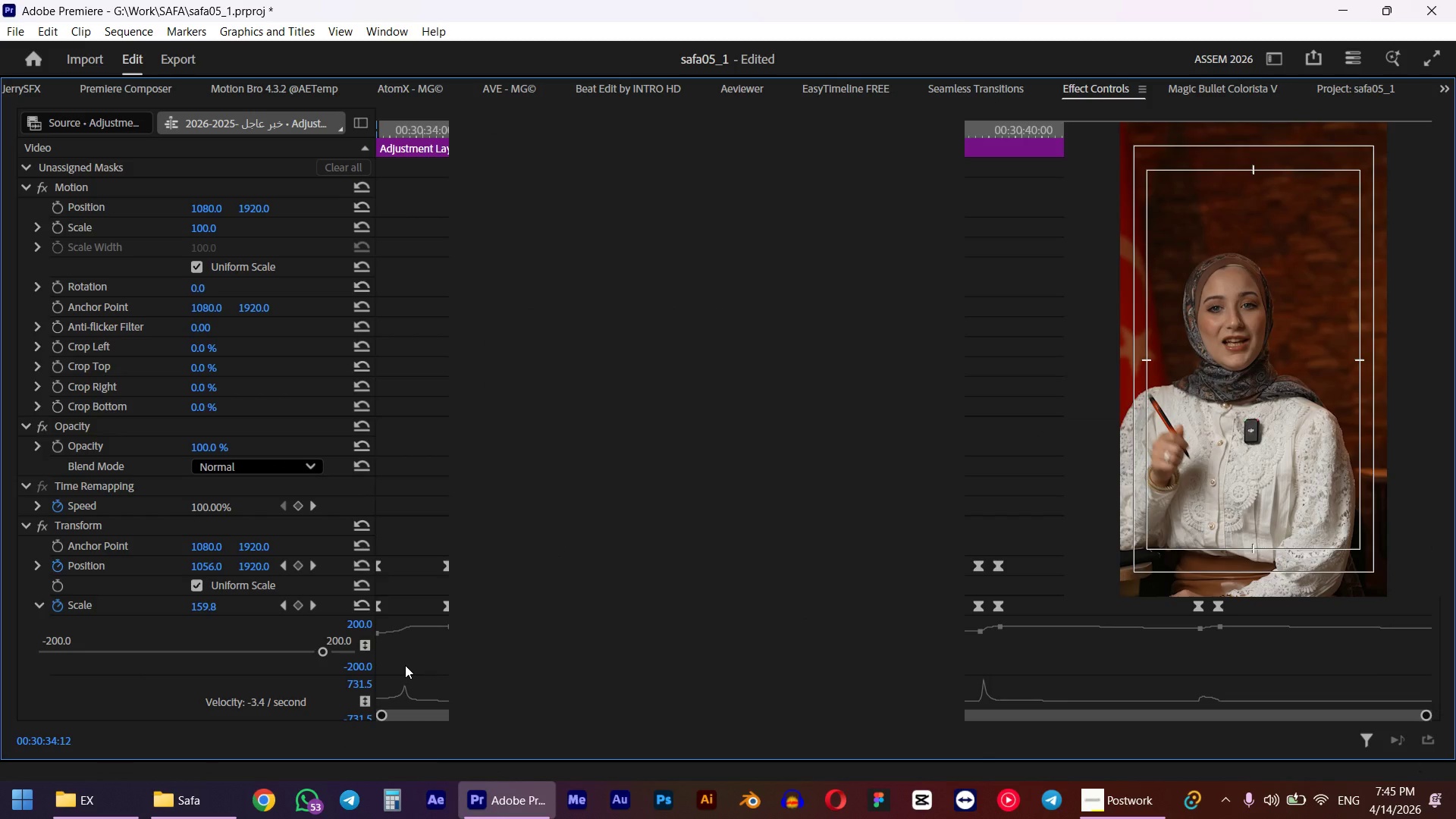 
key(Backquote)
 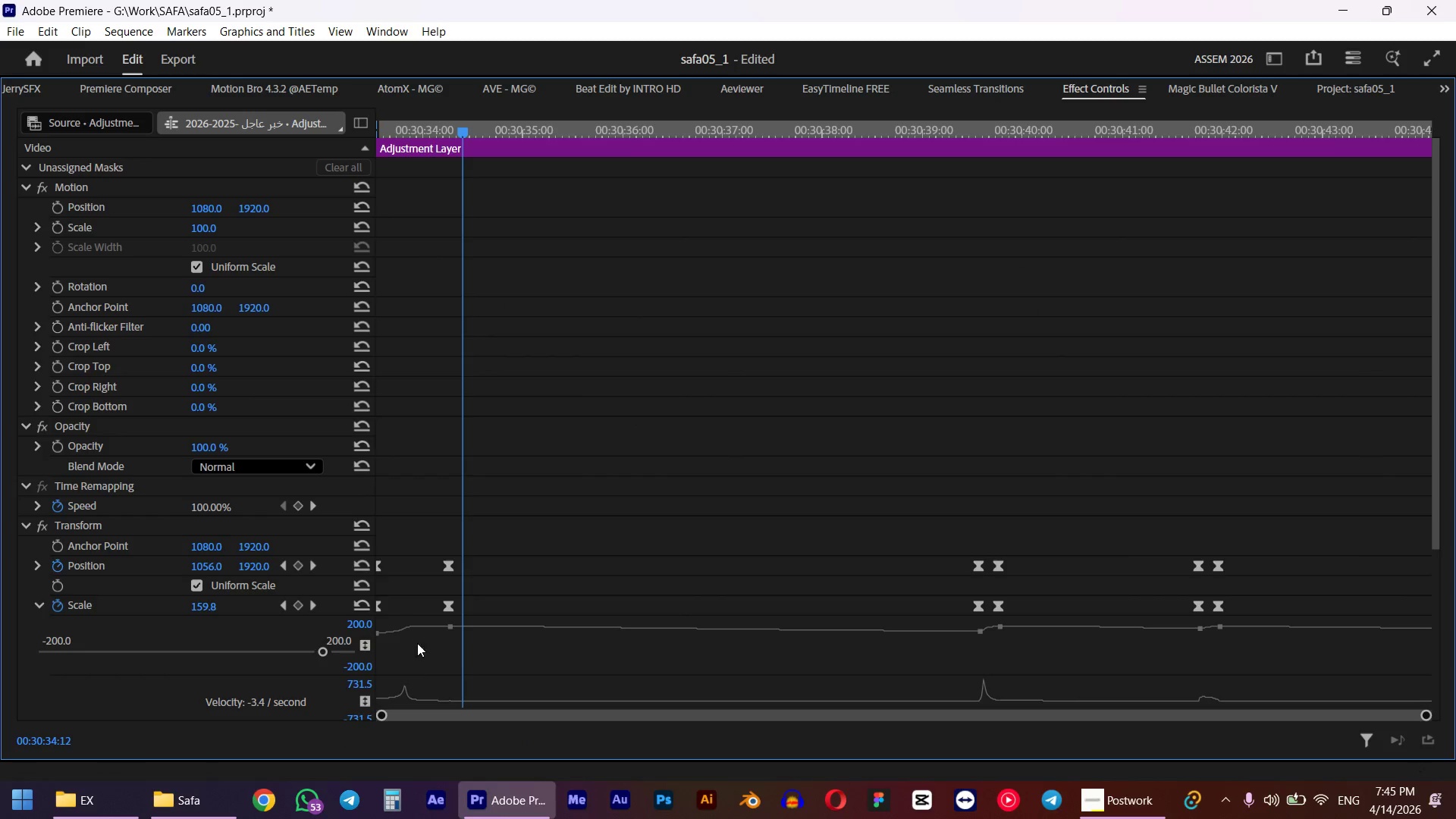 
left_click_drag(start_coordinate=[491, 529], to_coordinate=[435, 613])
 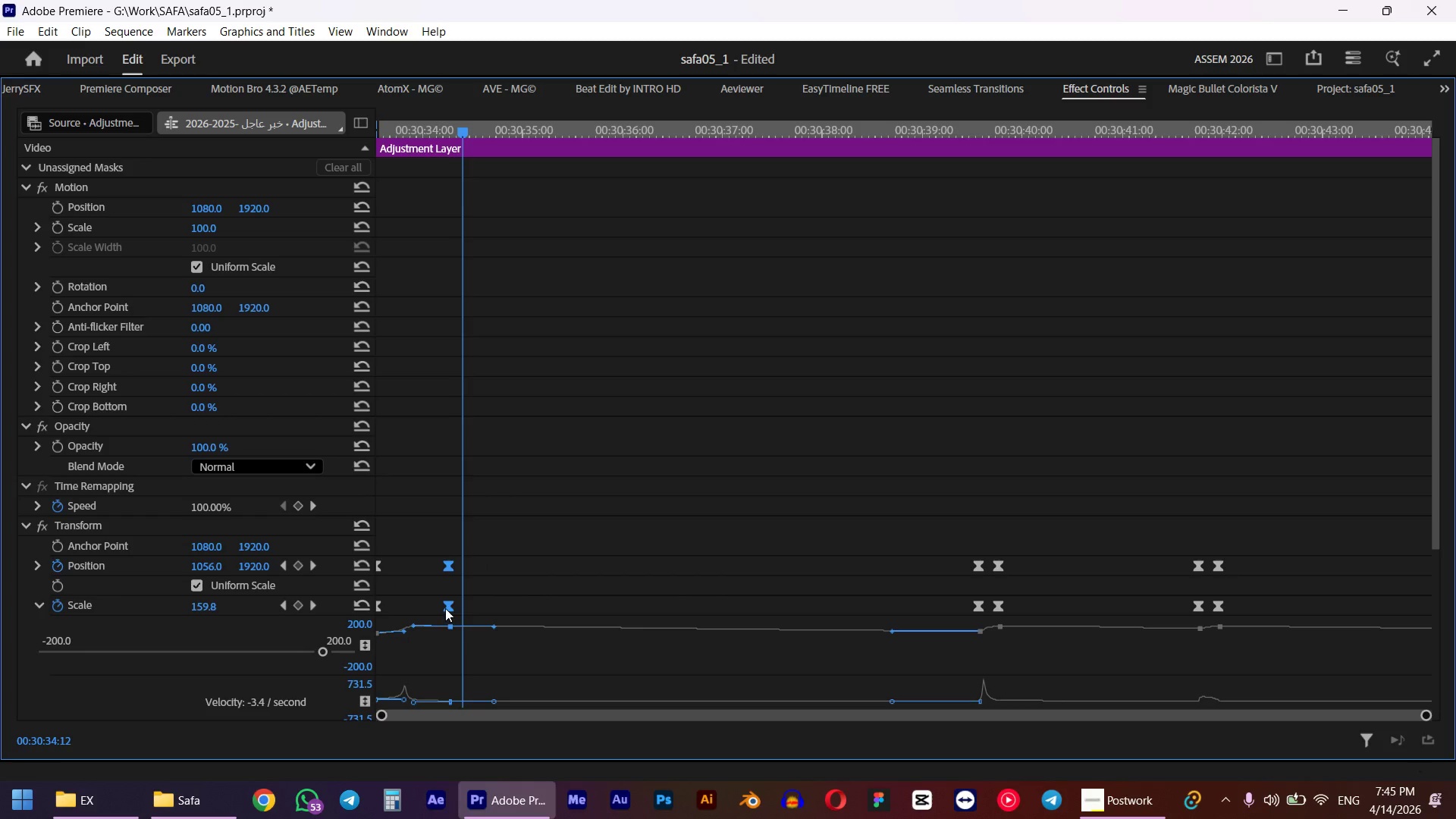 
left_click_drag(start_coordinate=[445, 607], to_coordinate=[462, 606])
 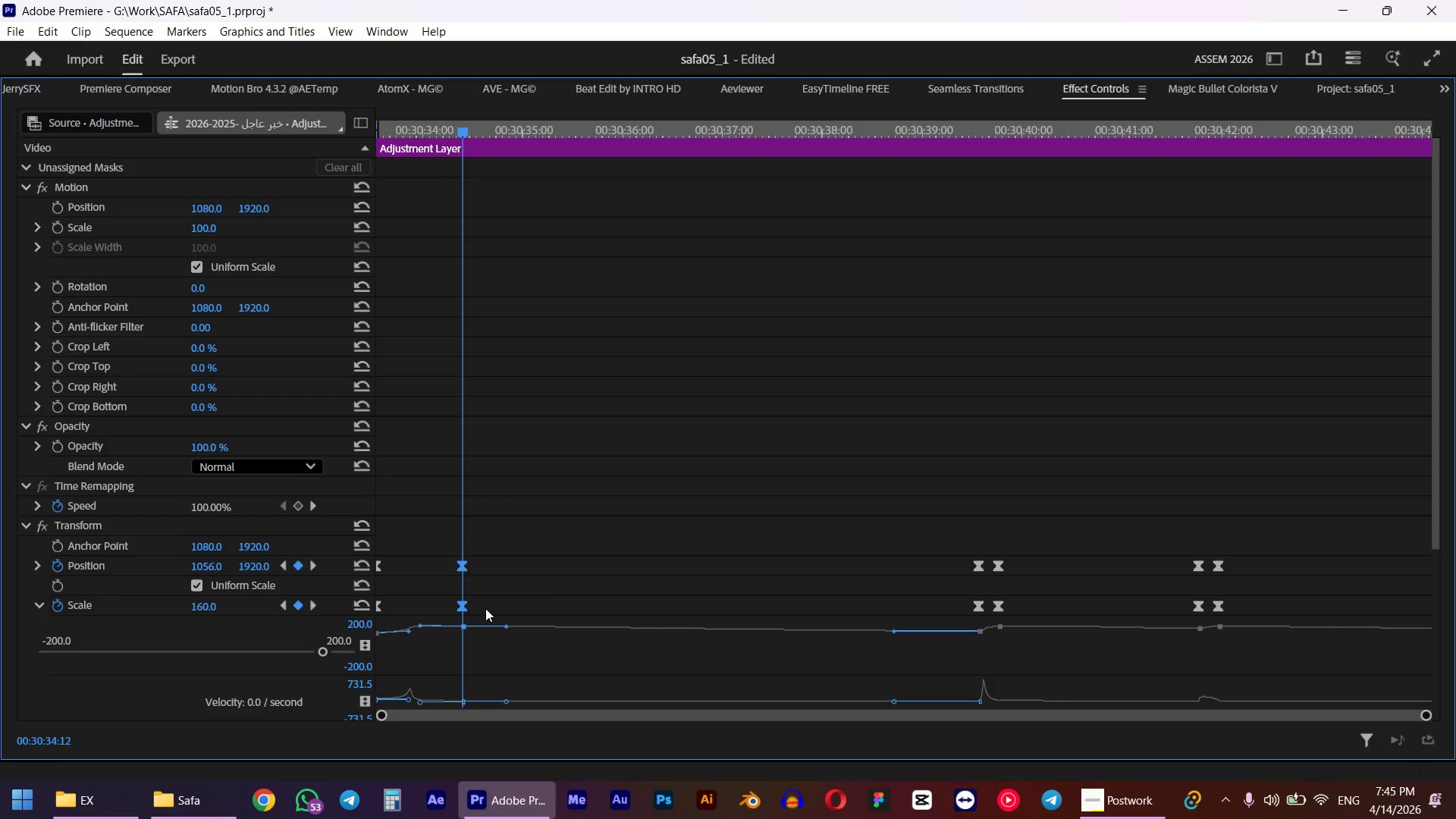 
hold_key(key=ShiftLeft, duration=0.83)
 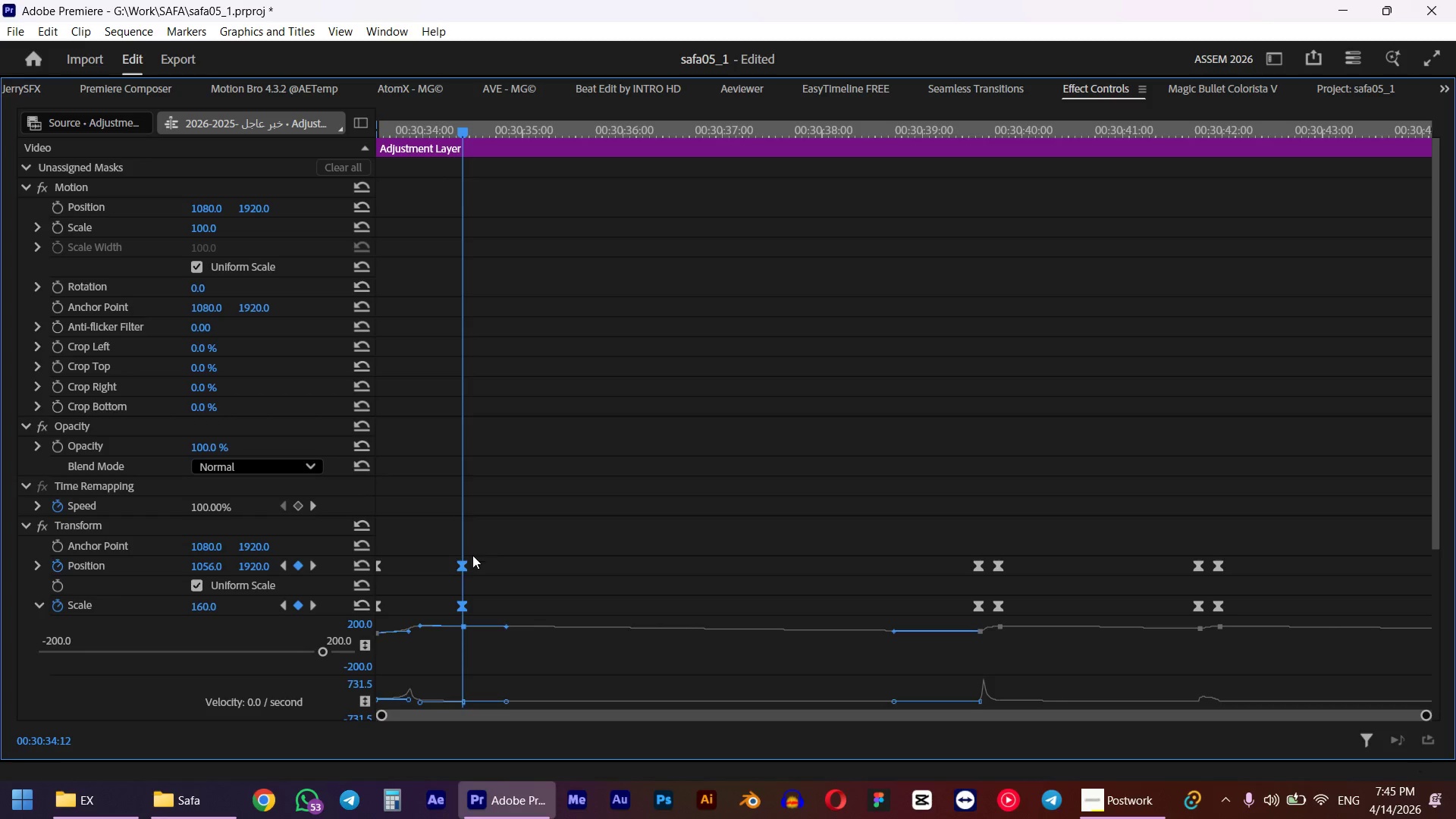 
wait(5.42)
 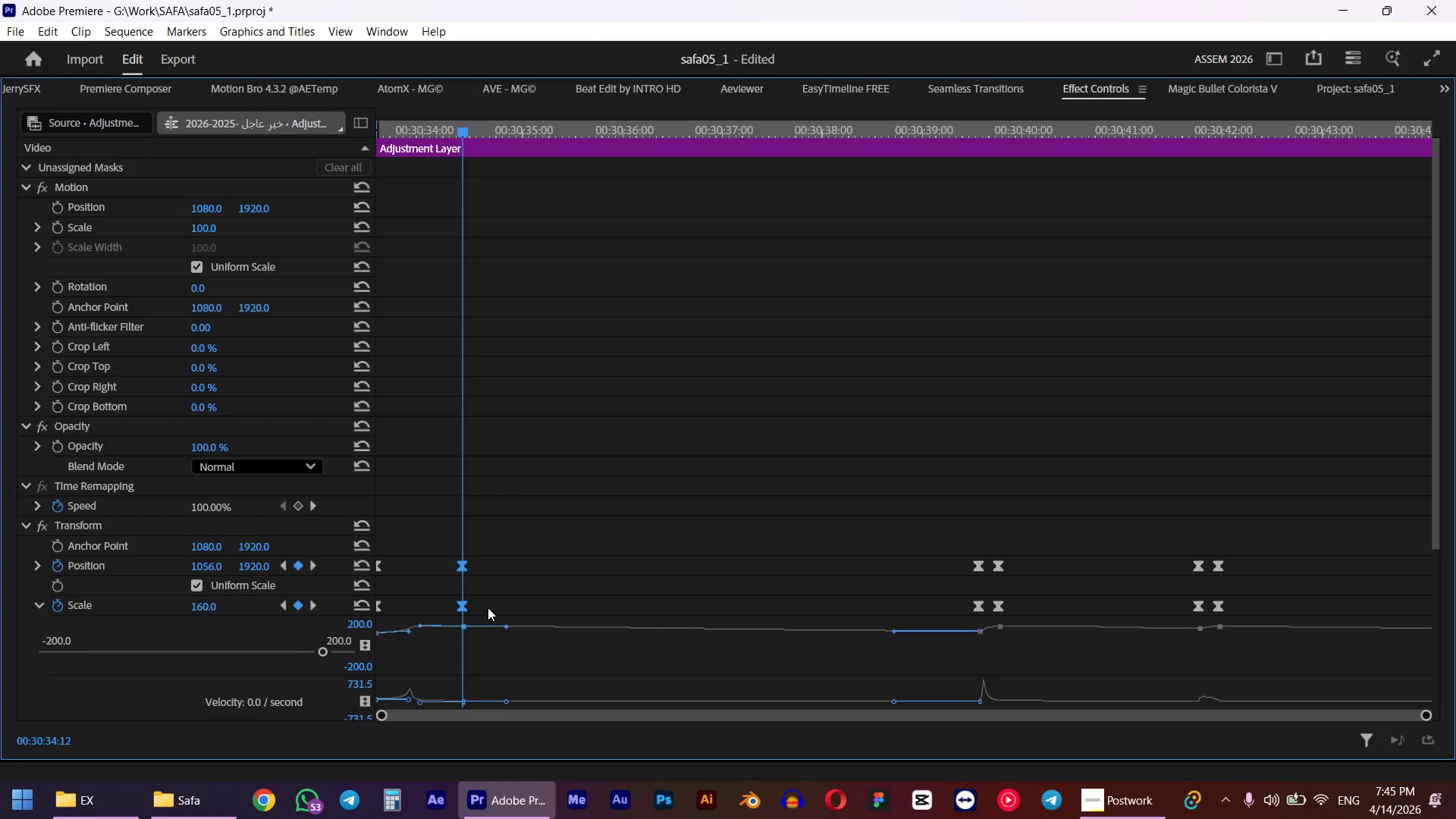 
left_click([198, 611])
 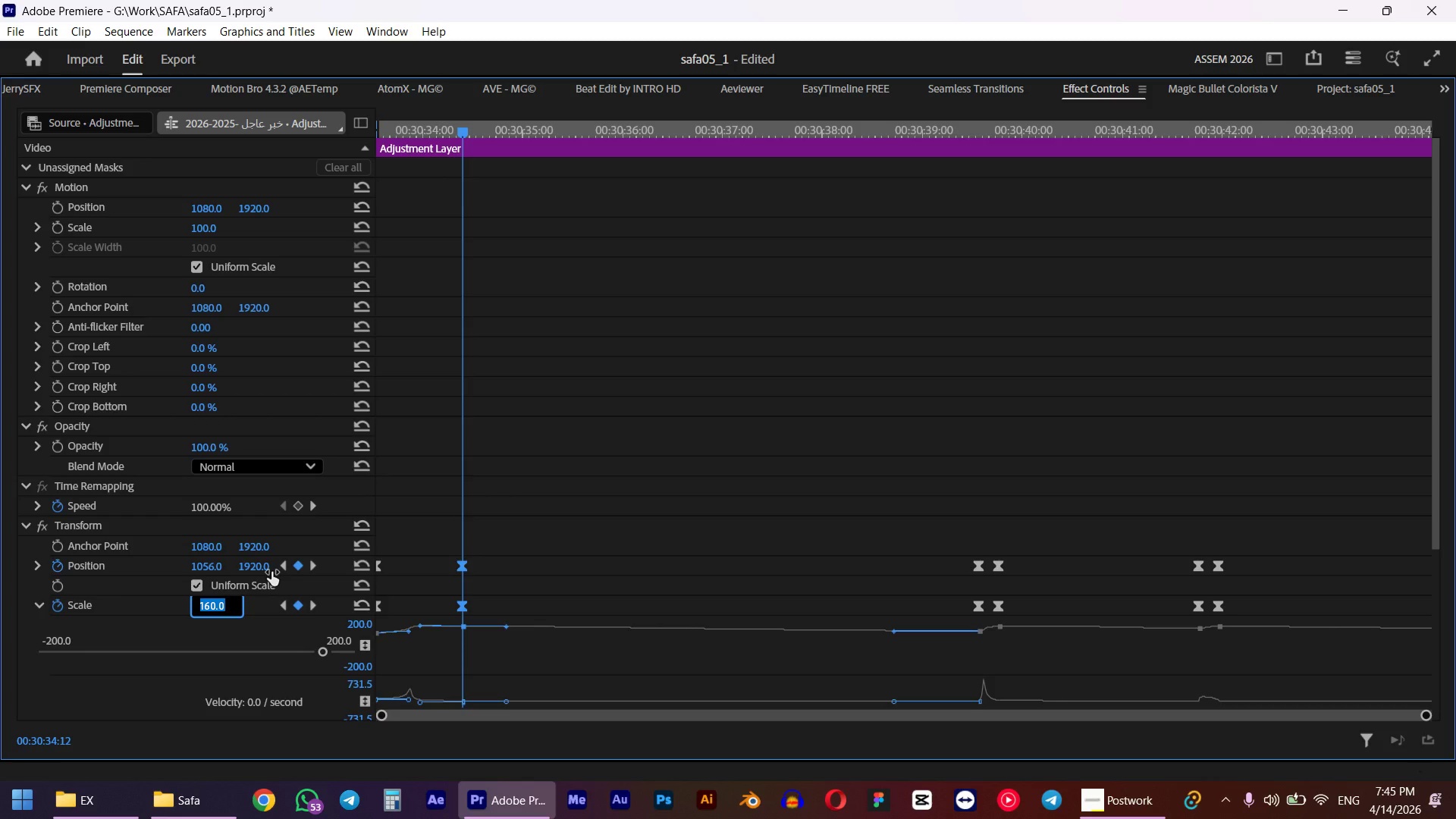 
key(Numpad1)
 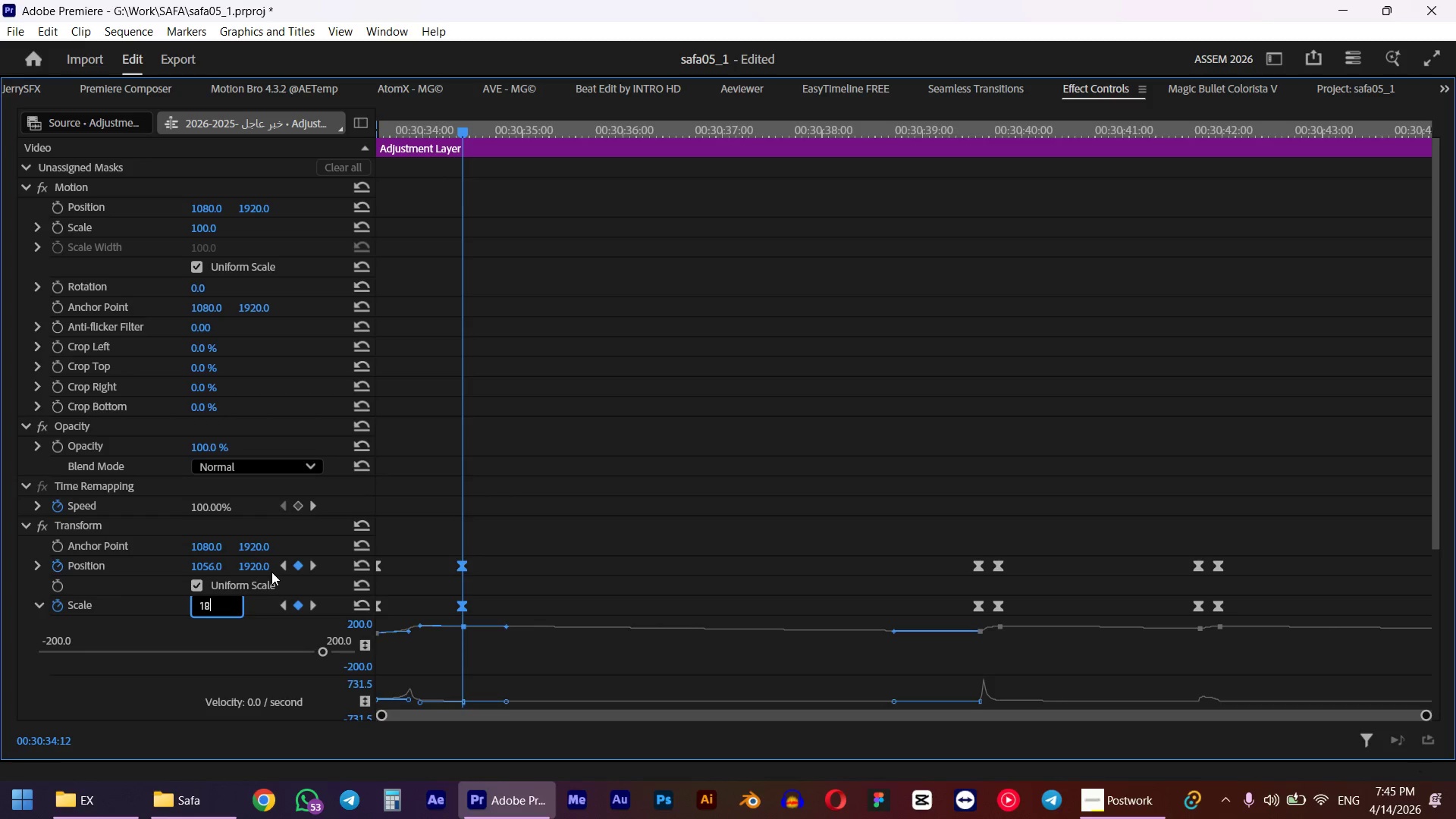 
key(Numpad8)
 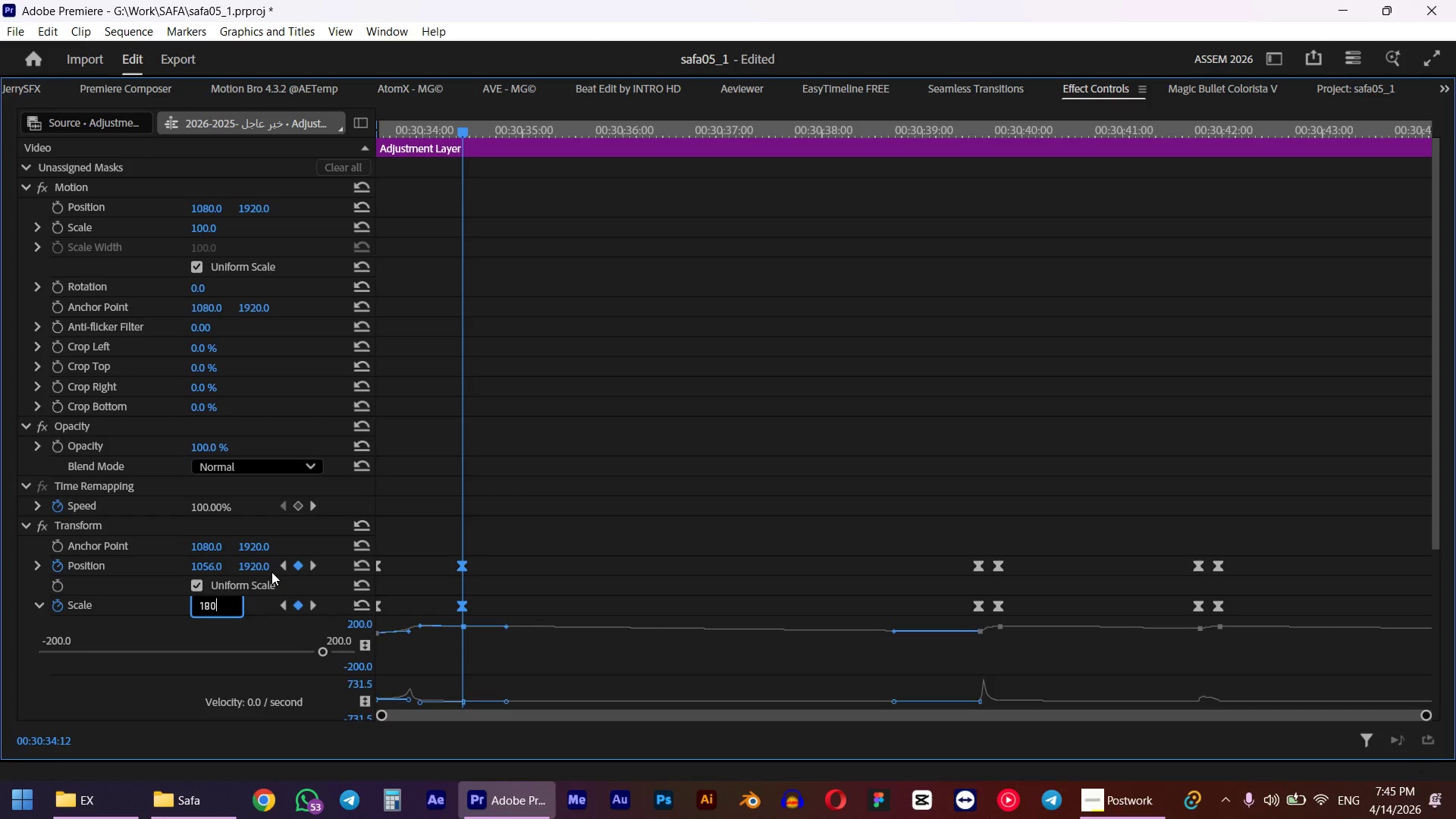 
key(Numpad0)
 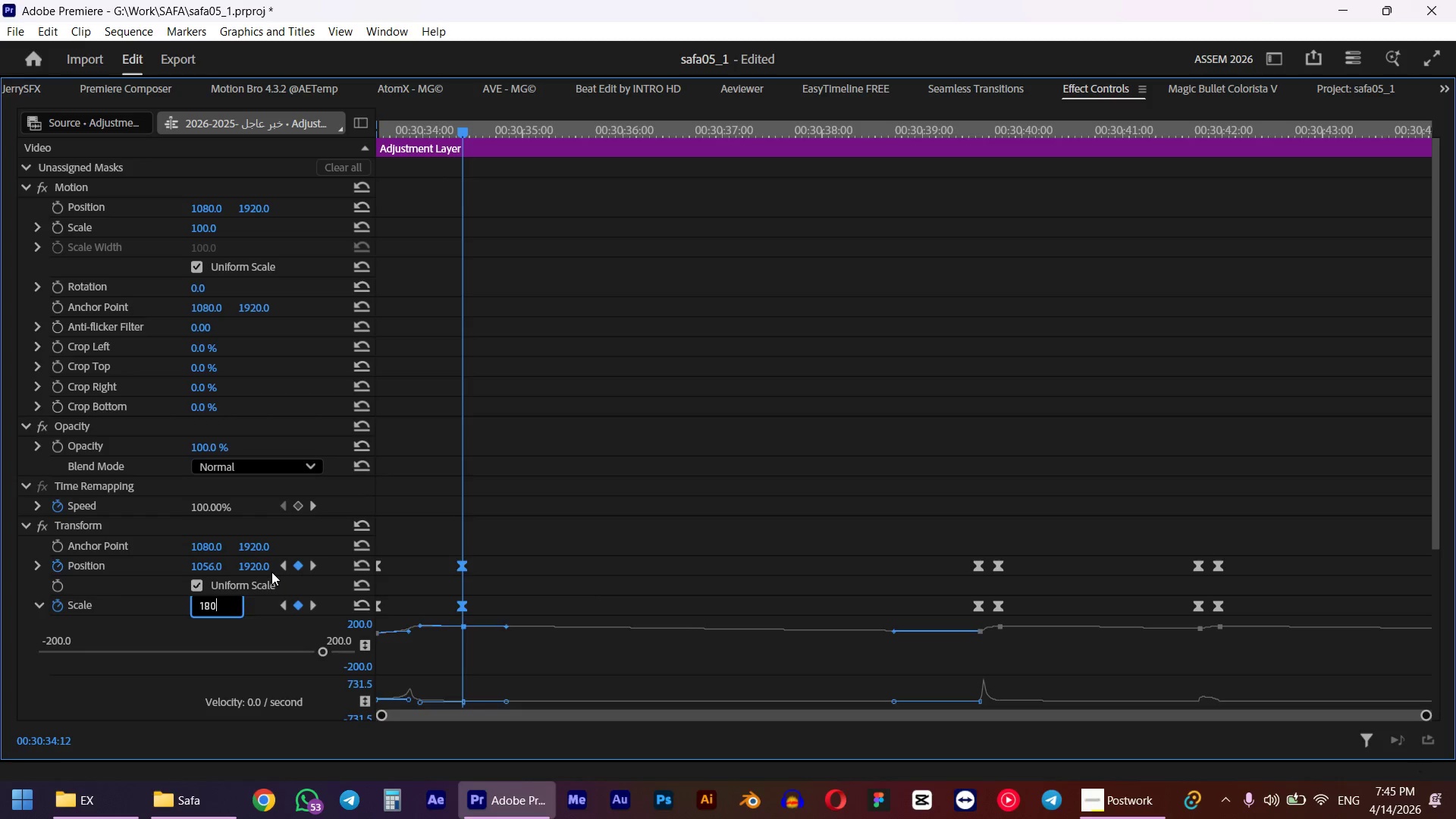 
key(NumpadEnter)
 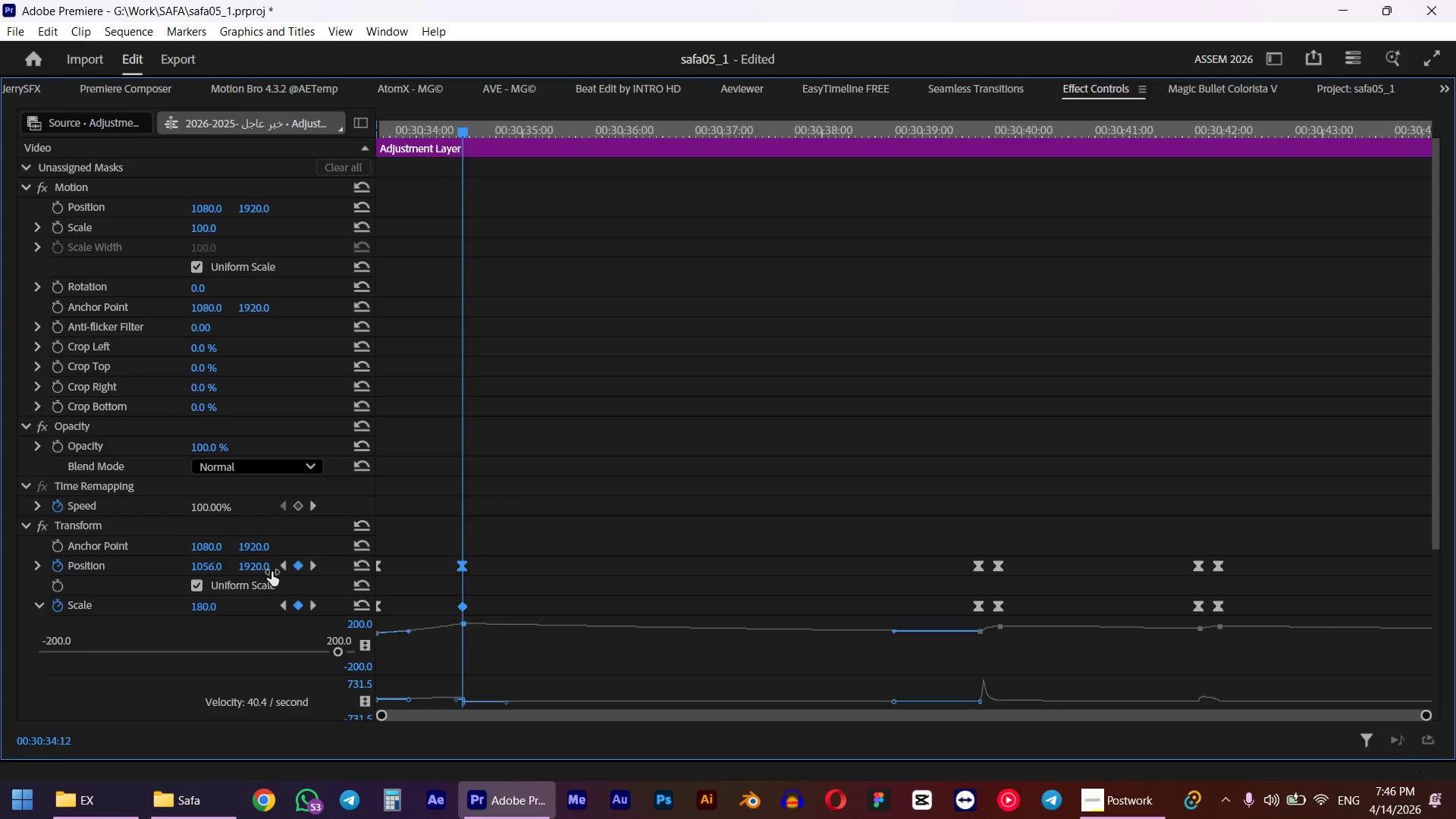 
key(Control+Z)
 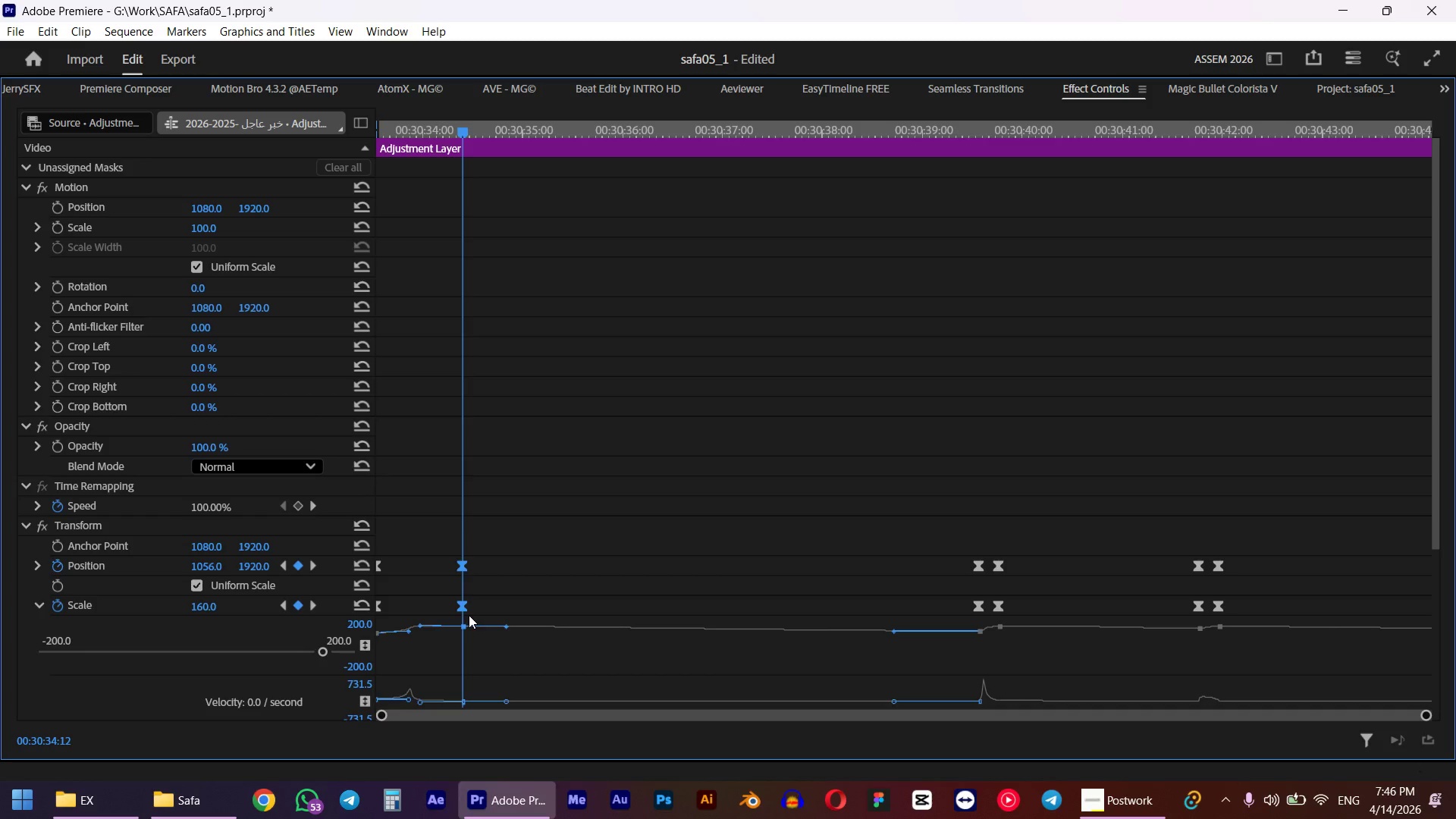 
key(Control+Shift+Z)
 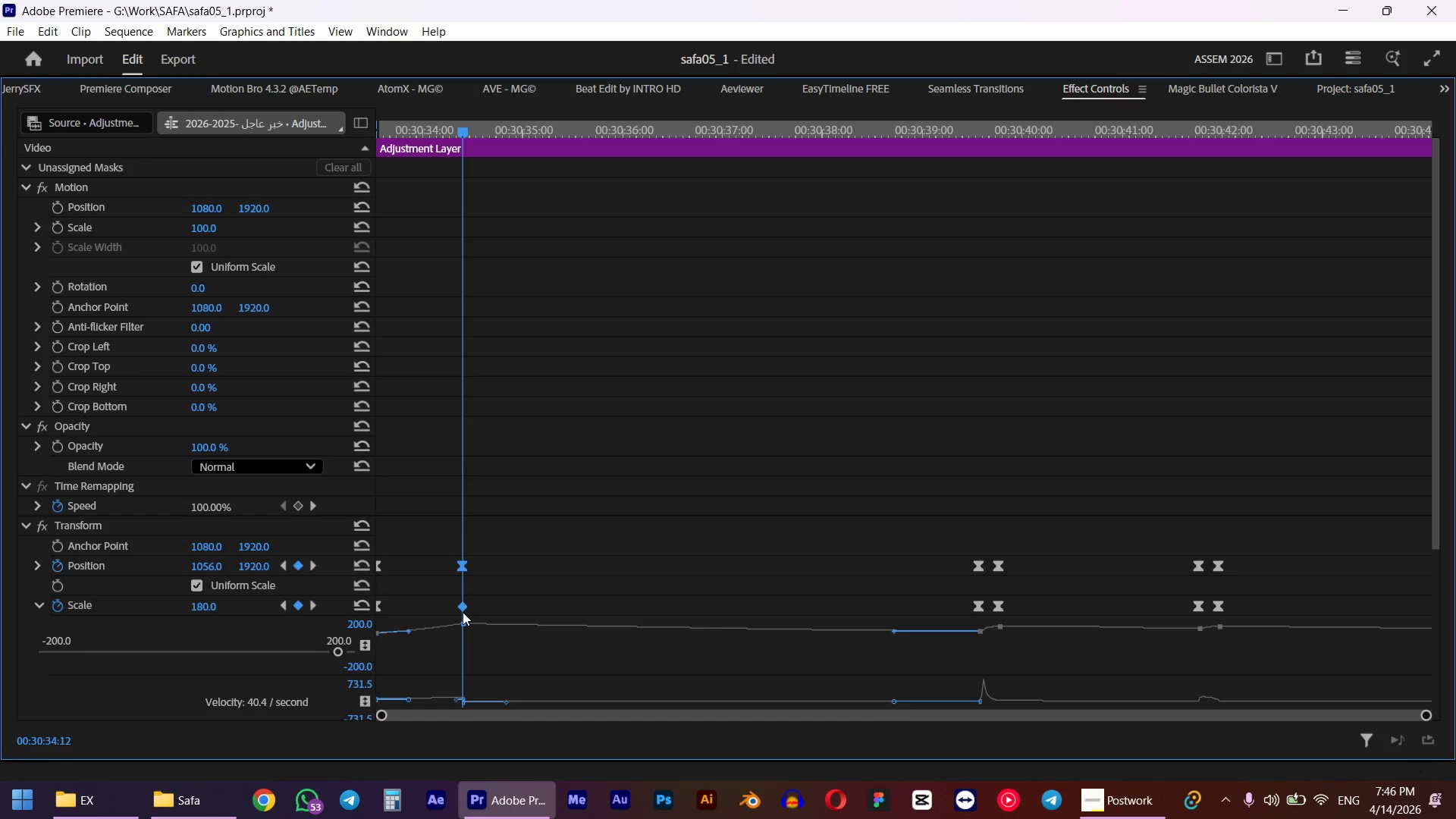 
right_click([463, 609])
 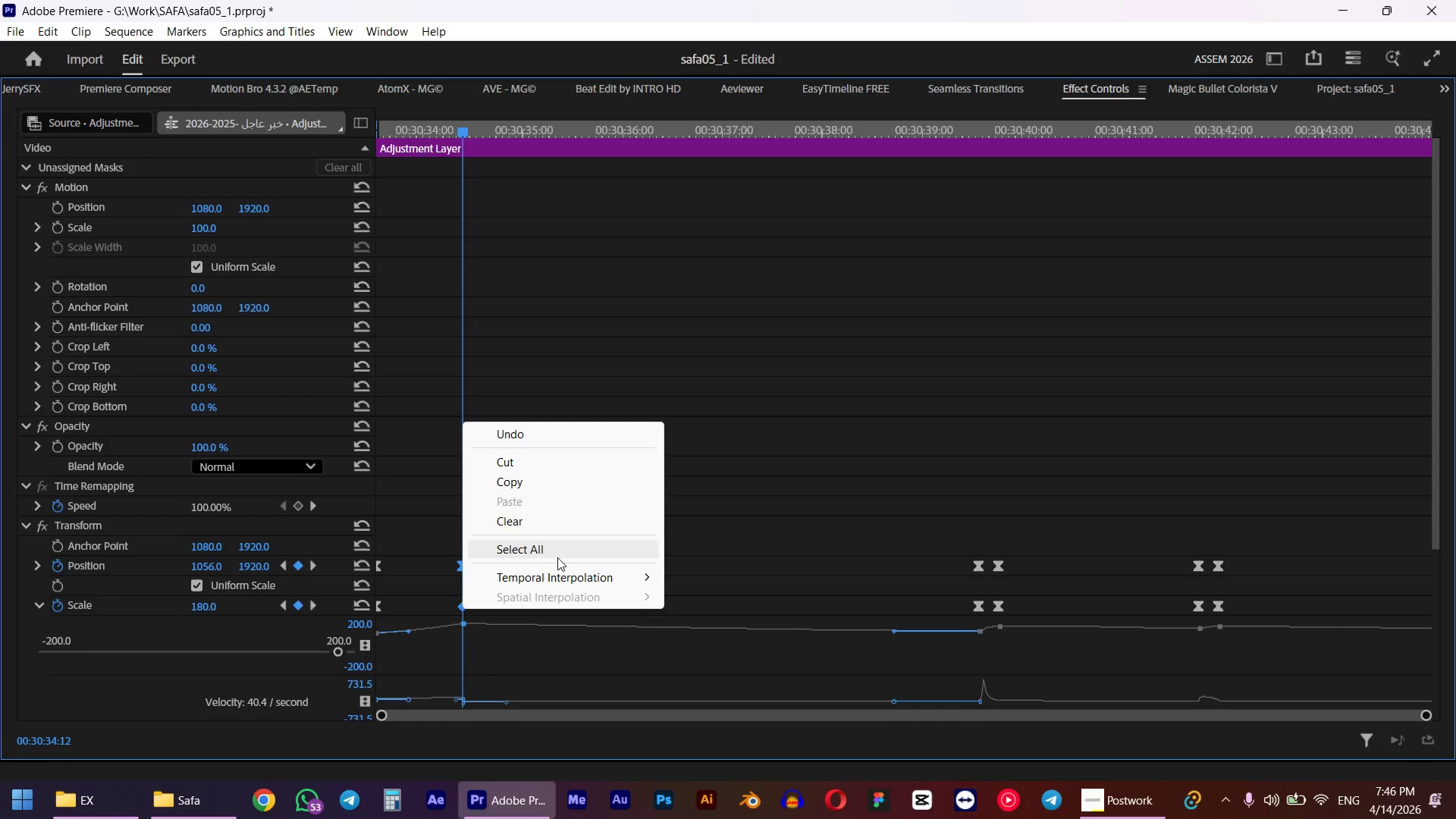 
left_click([566, 569])
 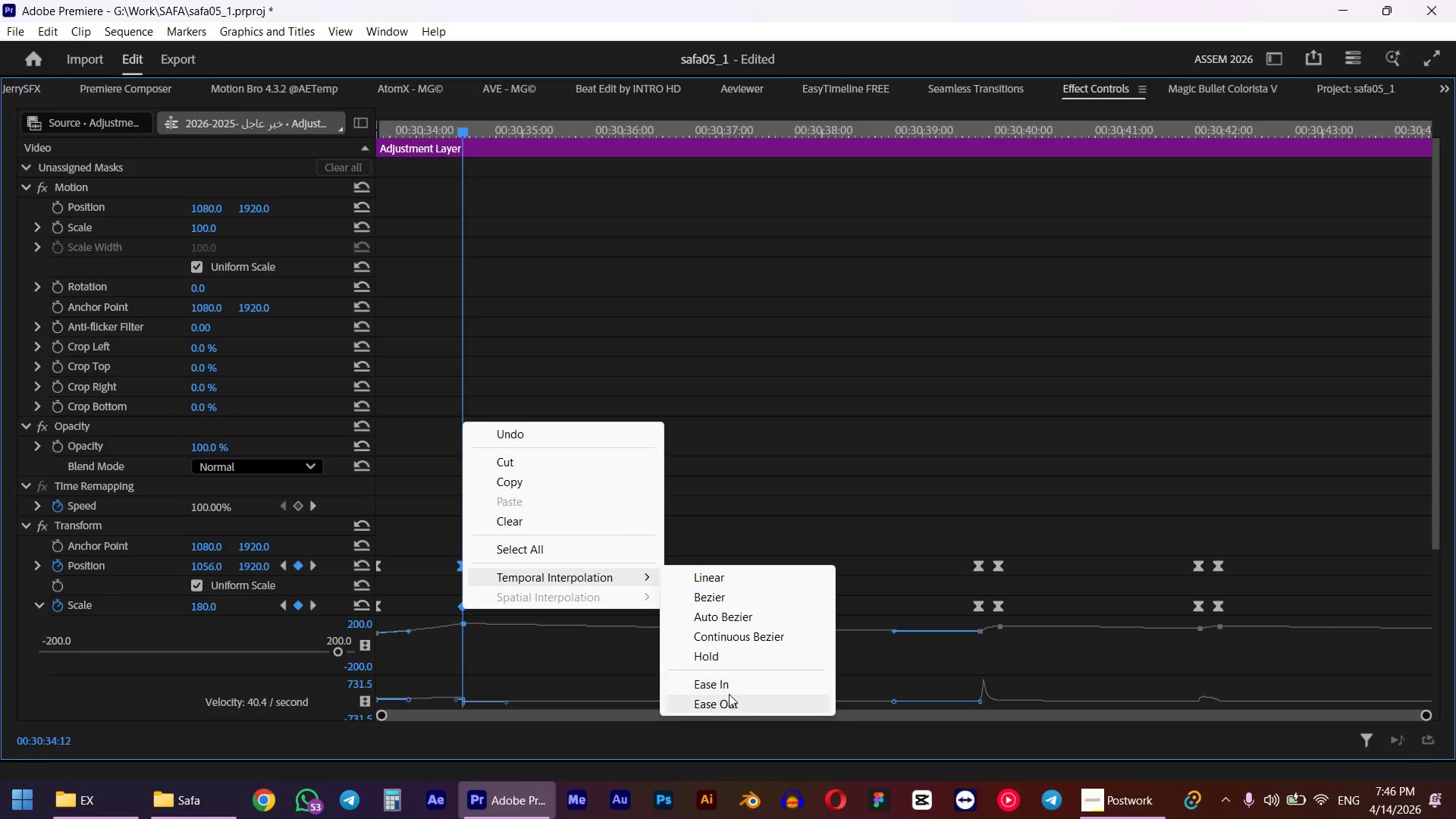 
left_click([729, 694])
 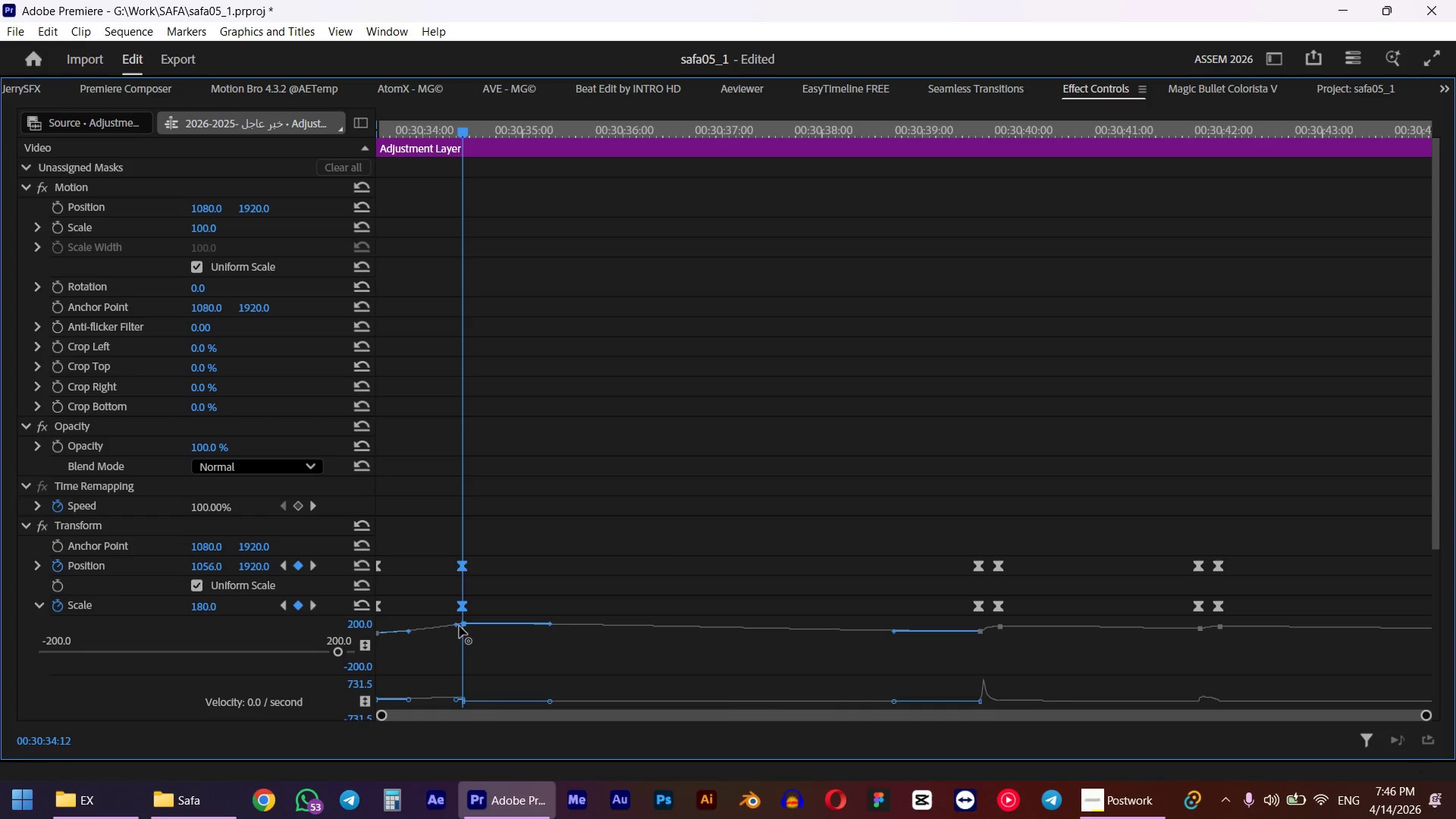 
left_click_drag(start_coordinate=[456, 628], to_coordinate=[444, 627])
 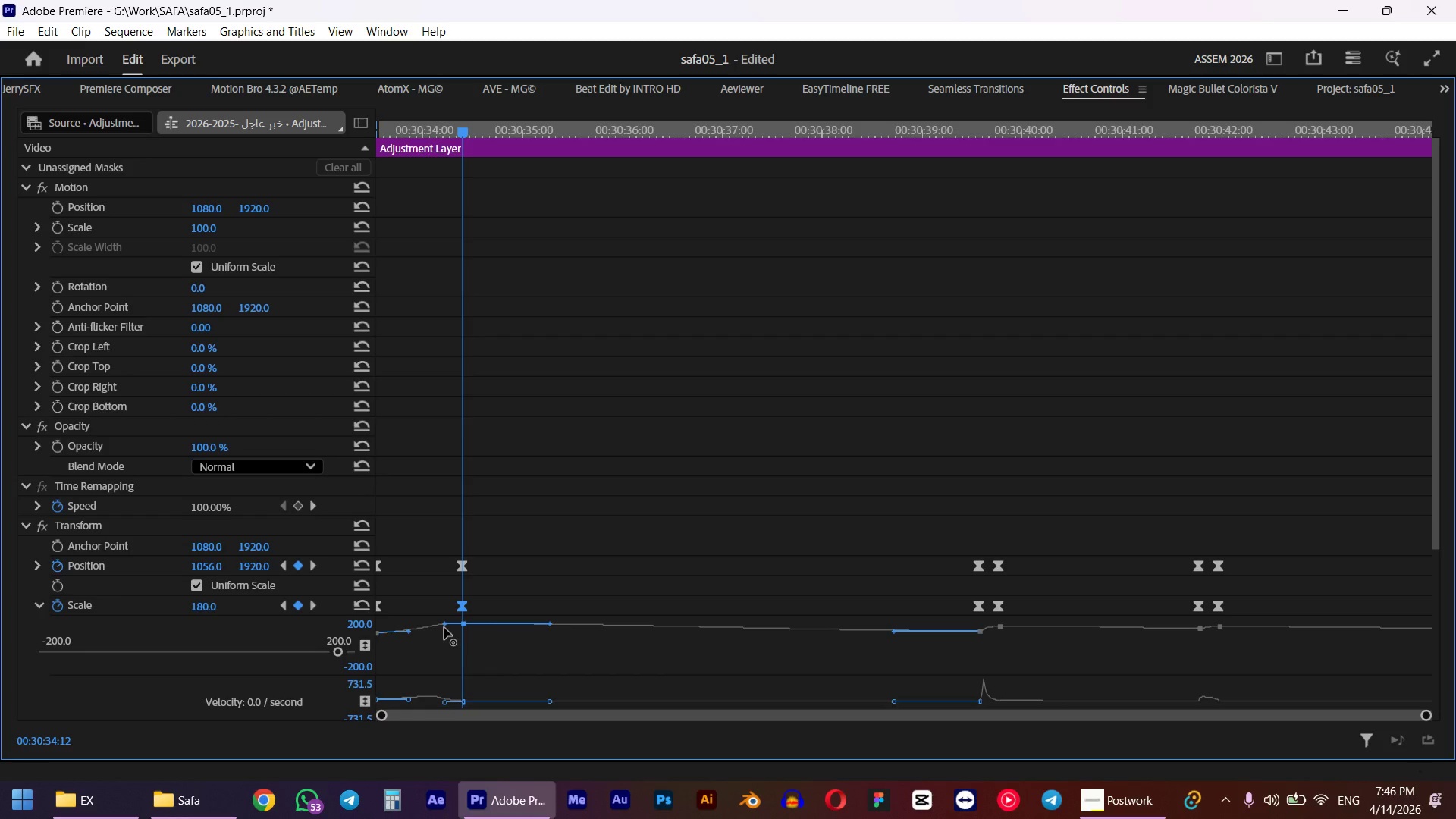 
key(Backquote)
 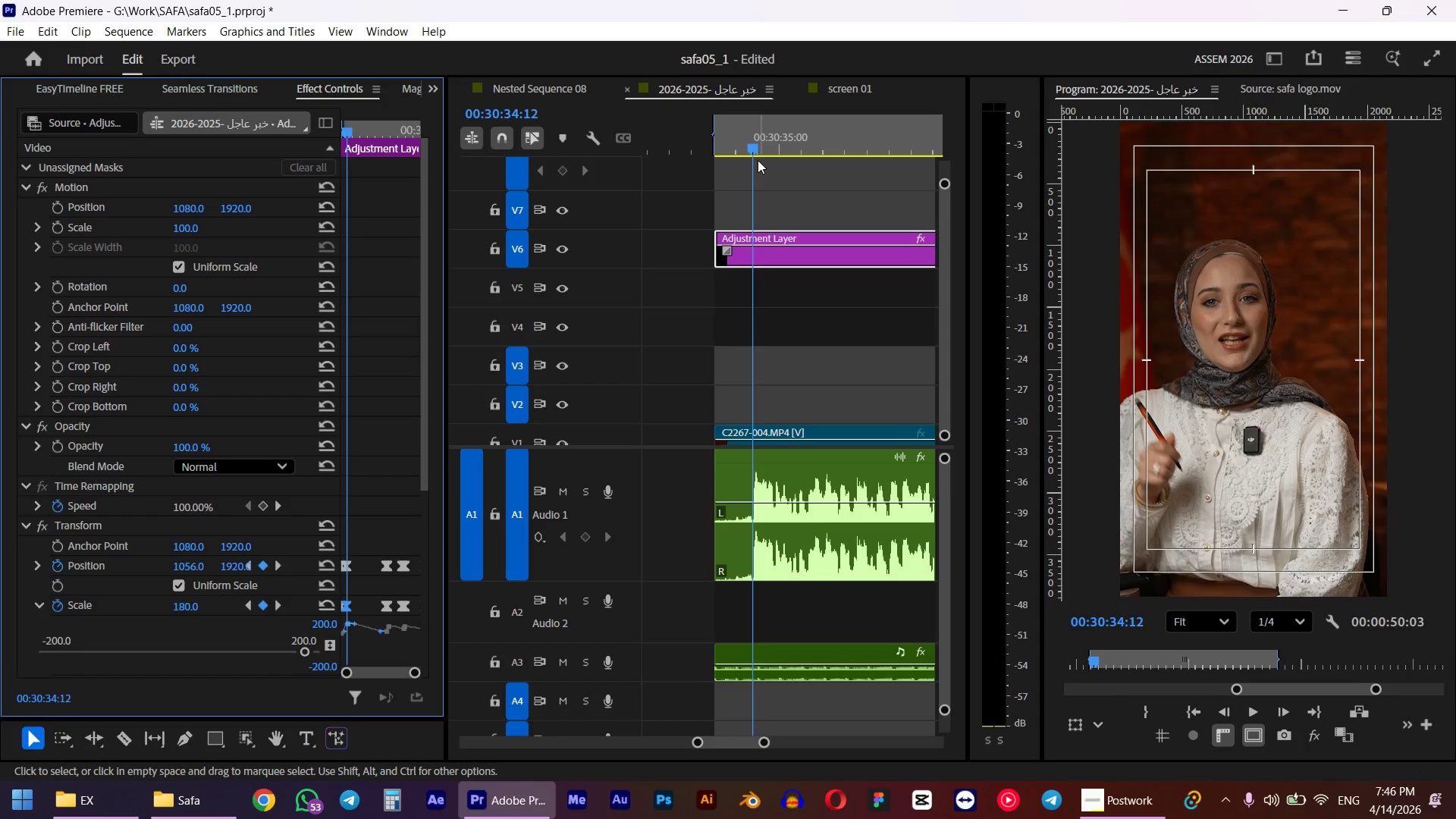 
left_click_drag(start_coordinate=[755, 142], to_coordinate=[716, 158])
 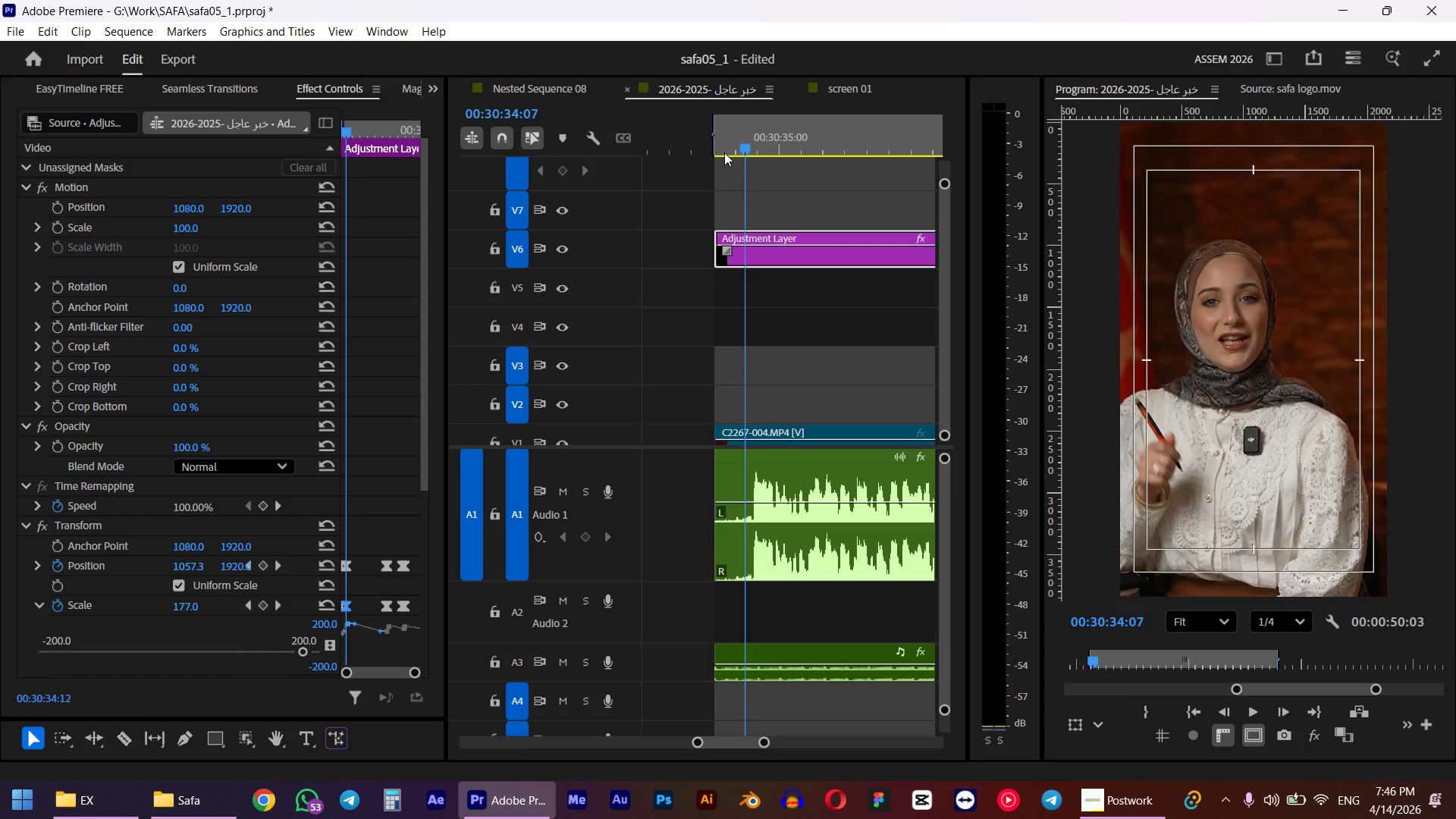 
hold_key(key=ShiftLeft, duration=1.03)
 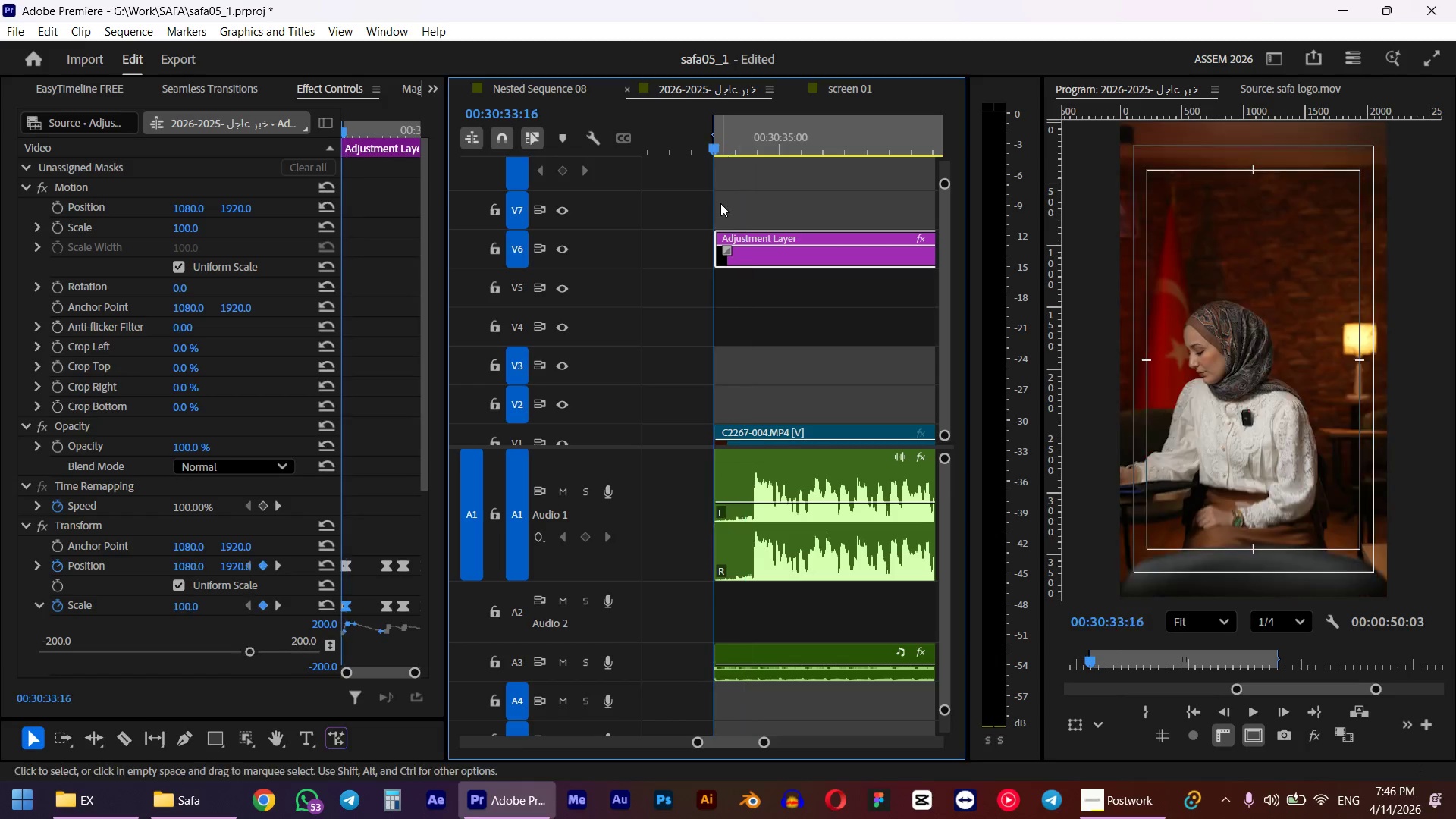 
key(Shift+Space)
 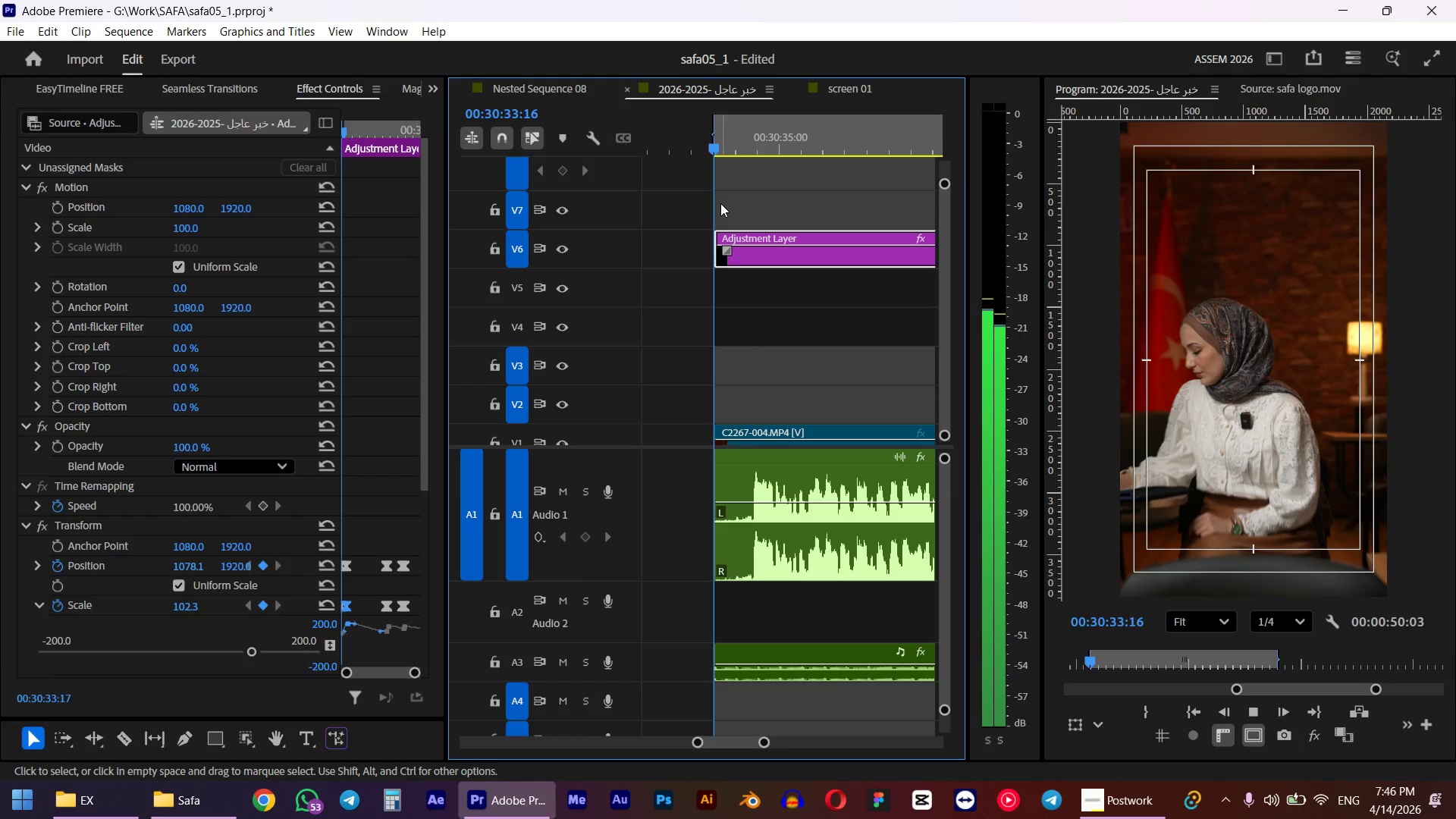 
key(Space)
 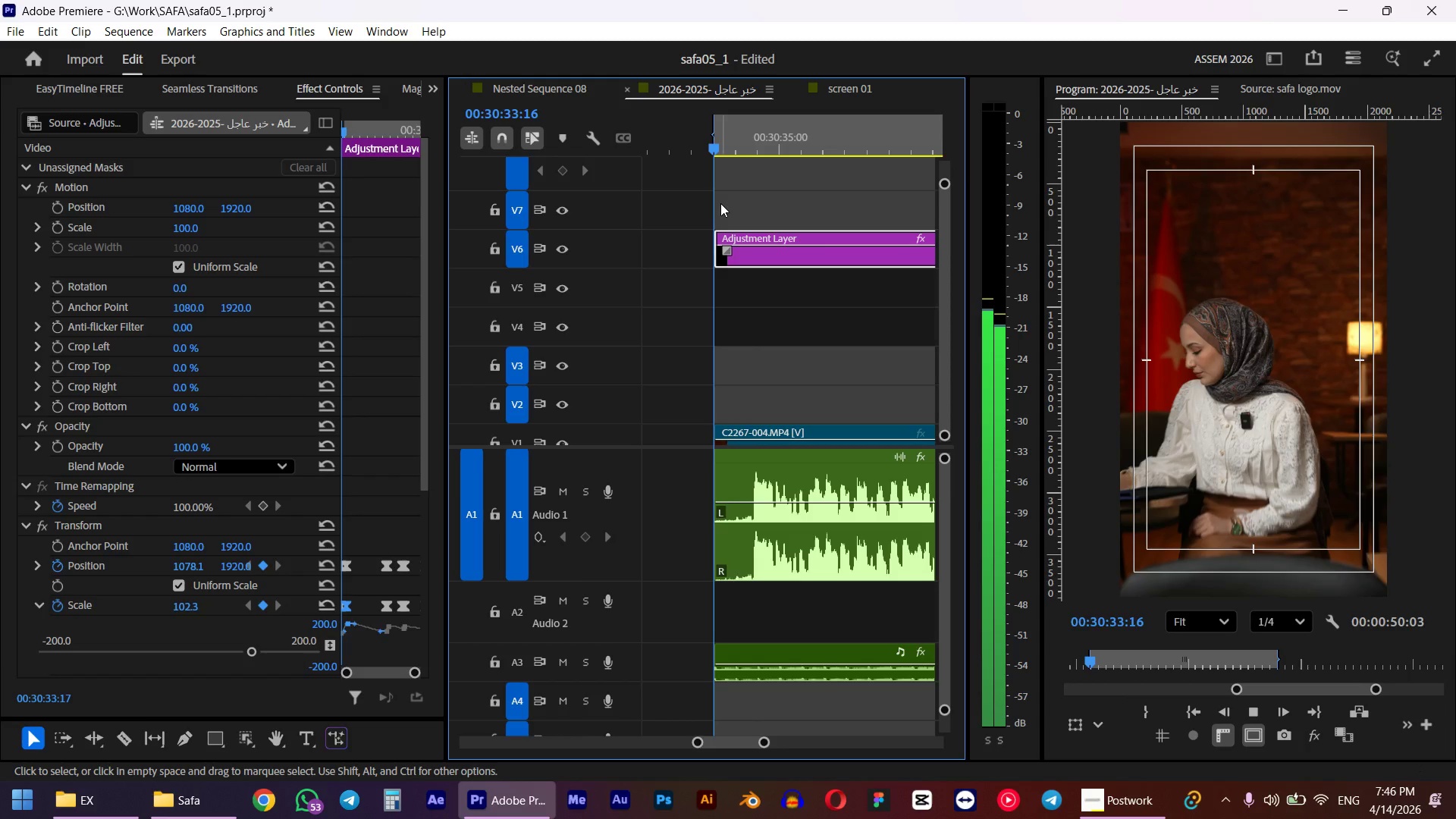 
left_click_drag(start_coordinate=[774, 146], to_coordinate=[734, 155])
 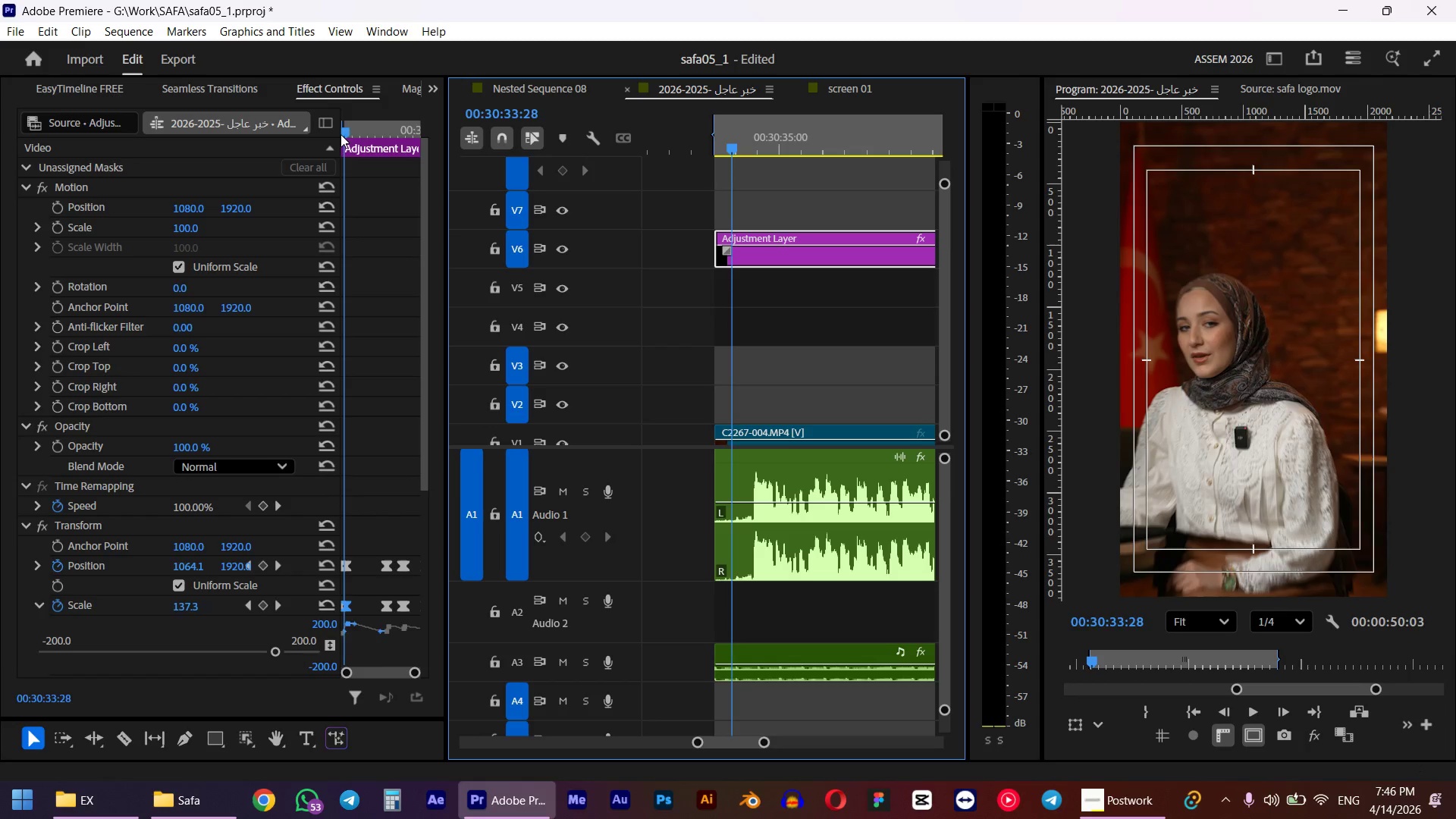 
left_click([344, 133])
 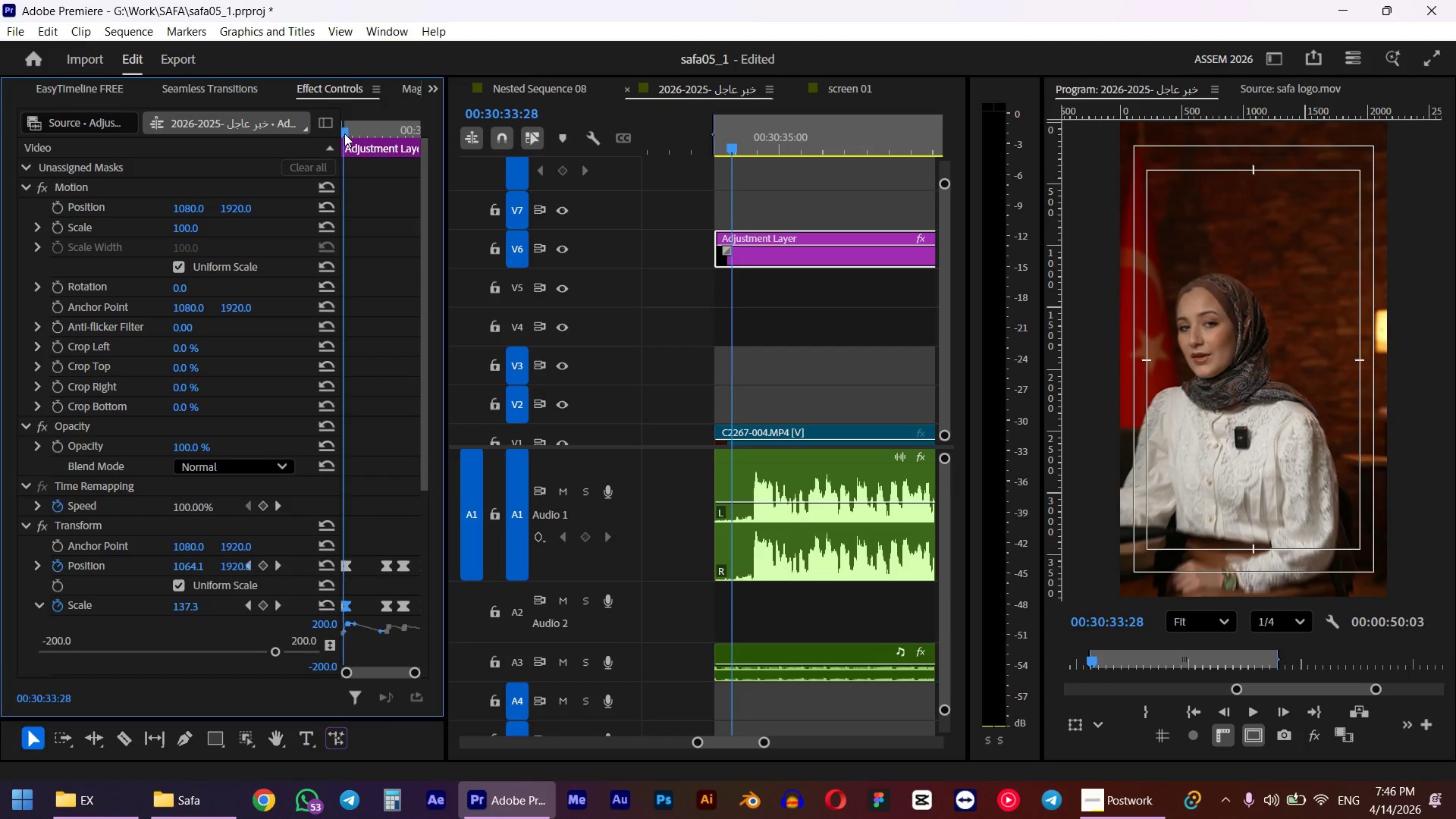 
key(Backquote)
 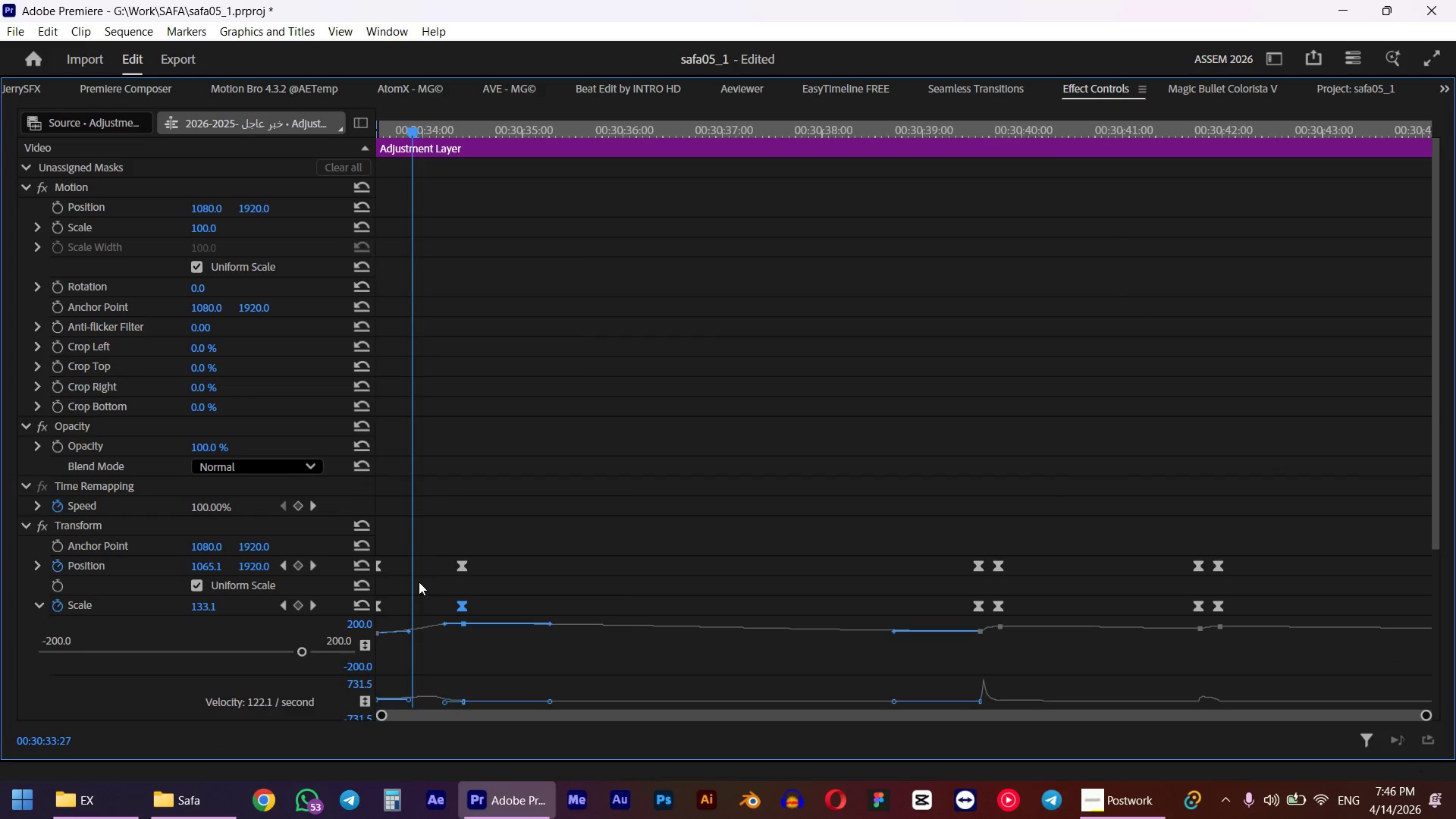 
left_click_drag(start_coordinate=[381, 545], to_coordinate=[358, 629])
 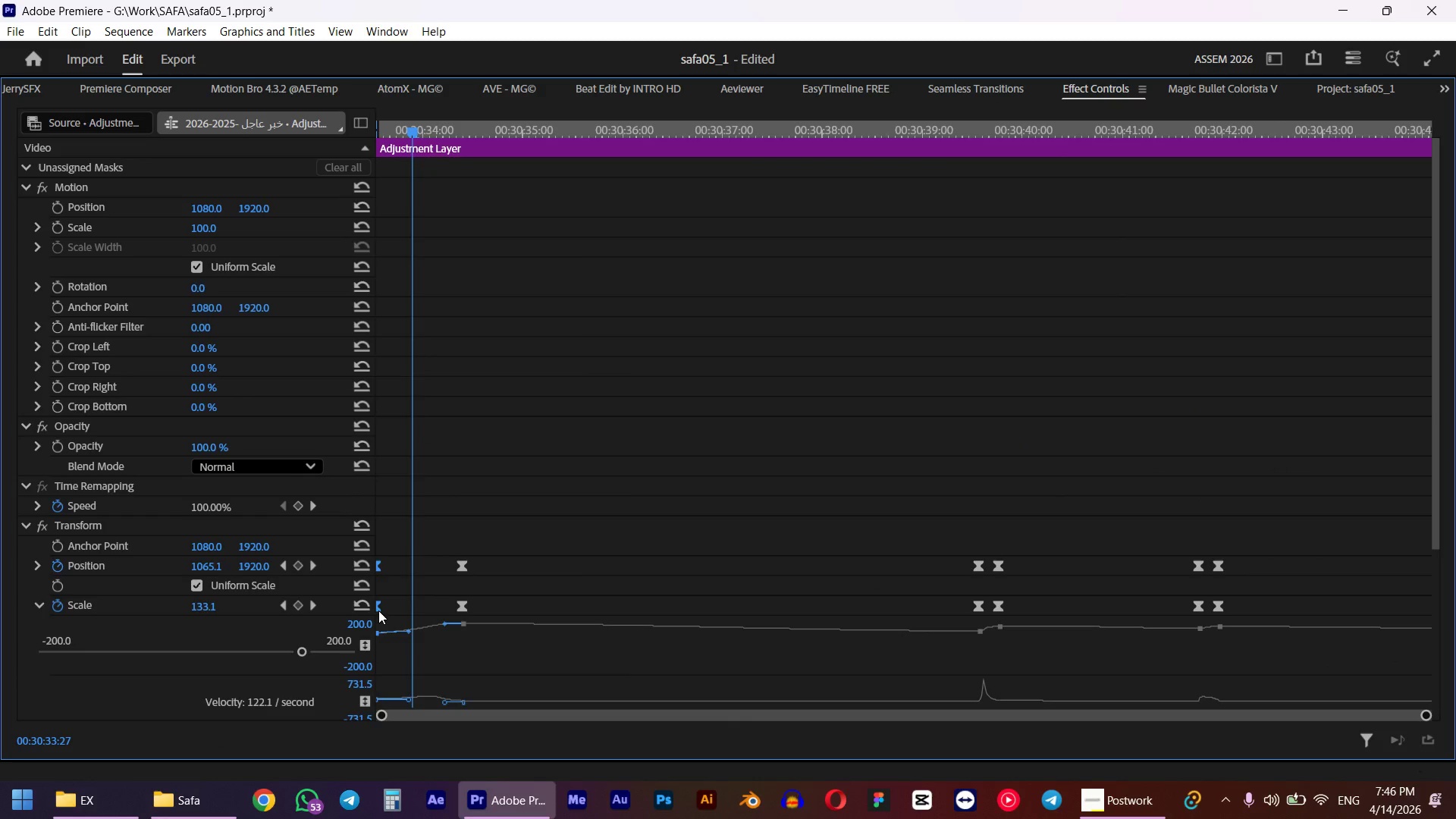 
left_click_drag(start_coordinate=[378, 610], to_coordinate=[415, 610])
 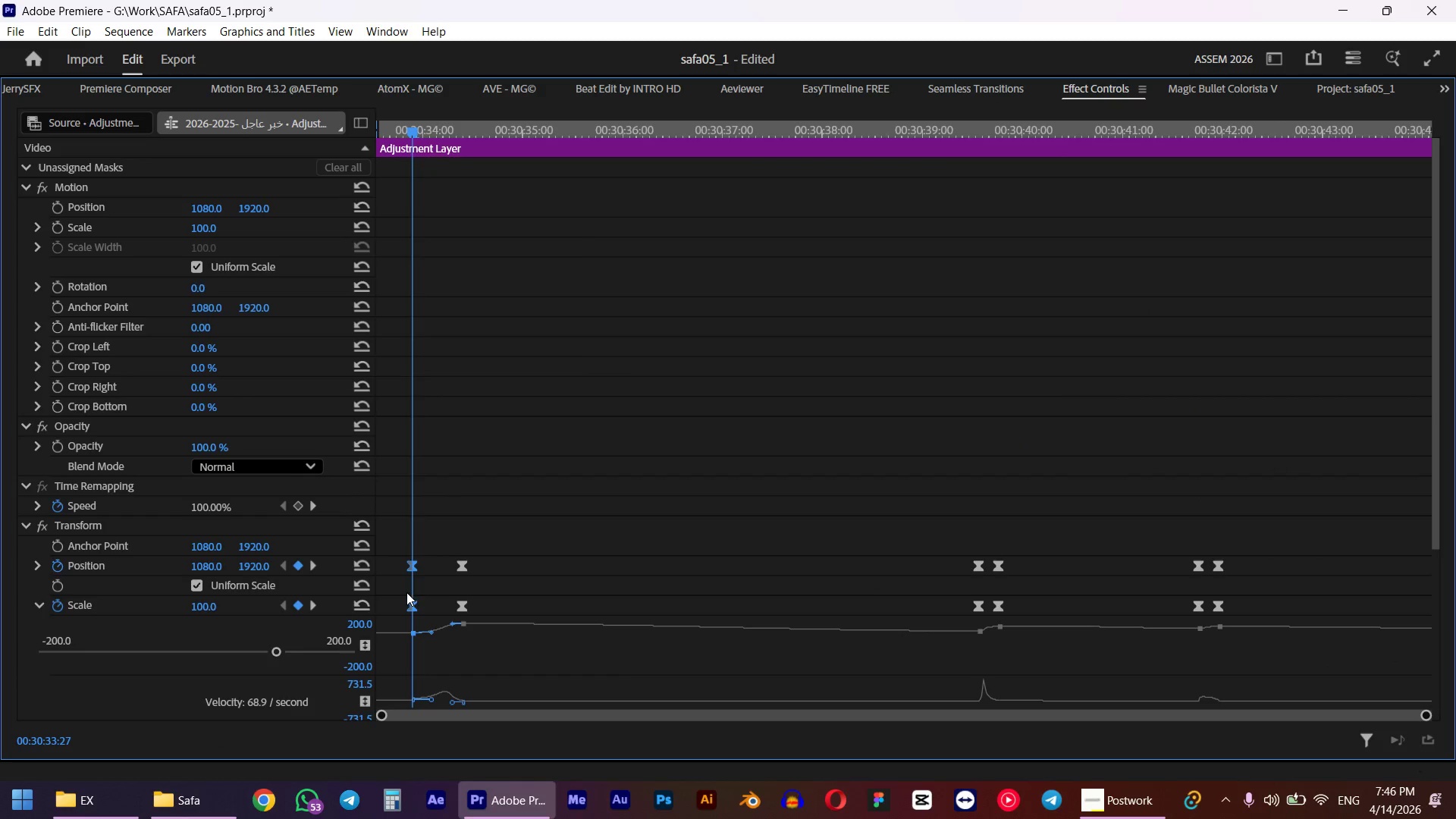 
hold_key(key=ShiftLeft, duration=1.33)
 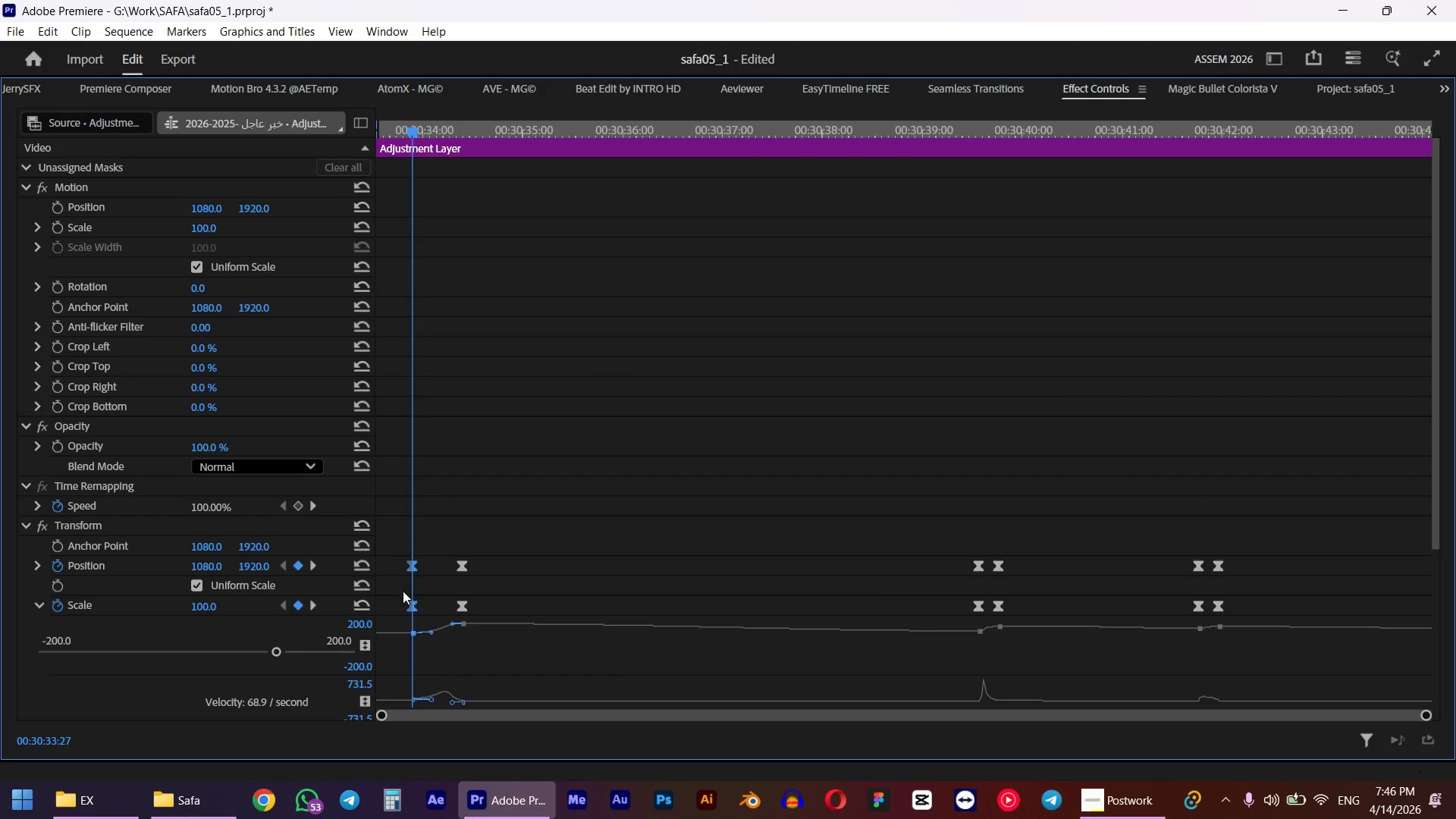 
key(Backquote)
 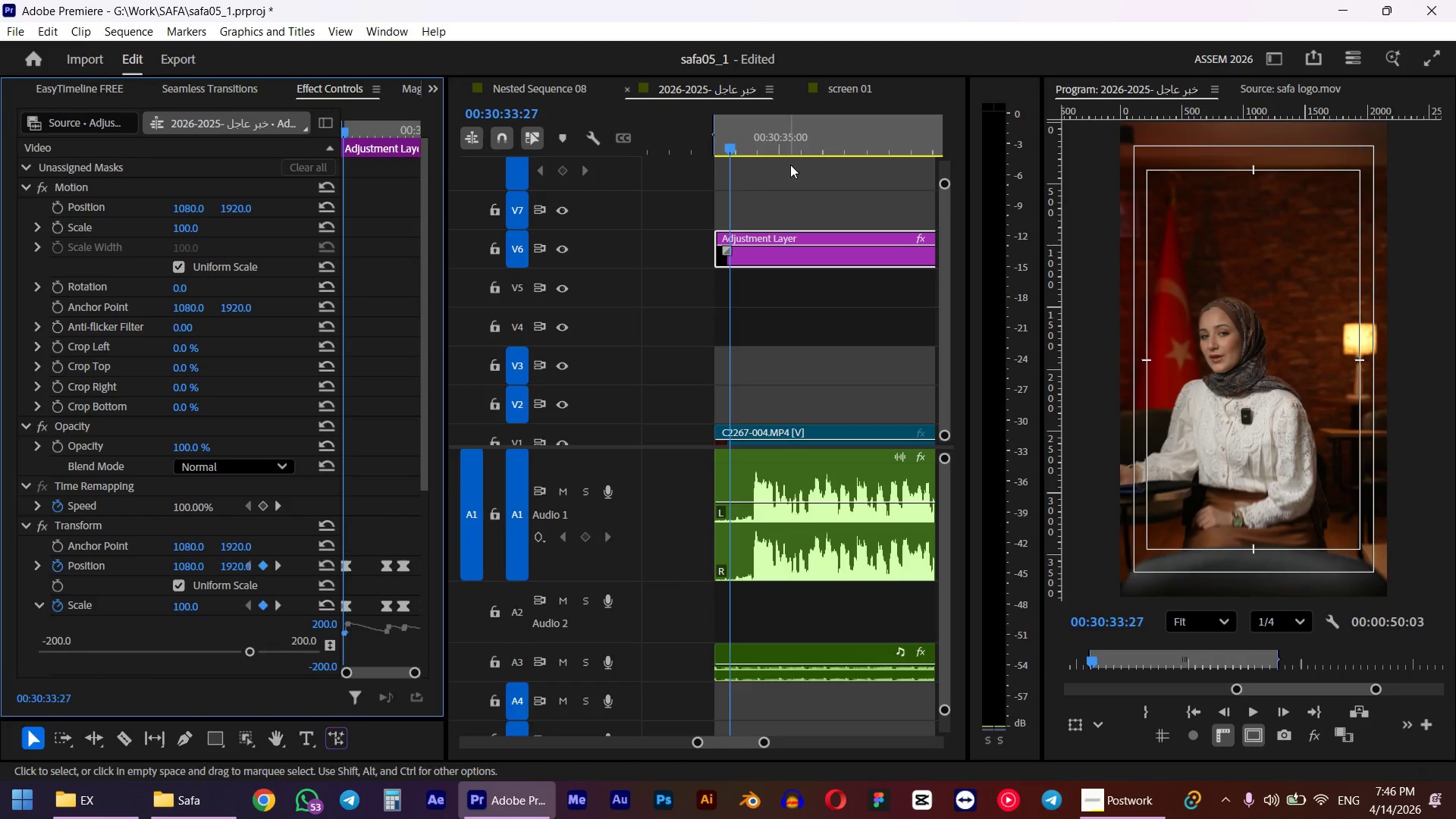 
left_click_drag(start_coordinate=[761, 140], to_coordinate=[716, 149])
 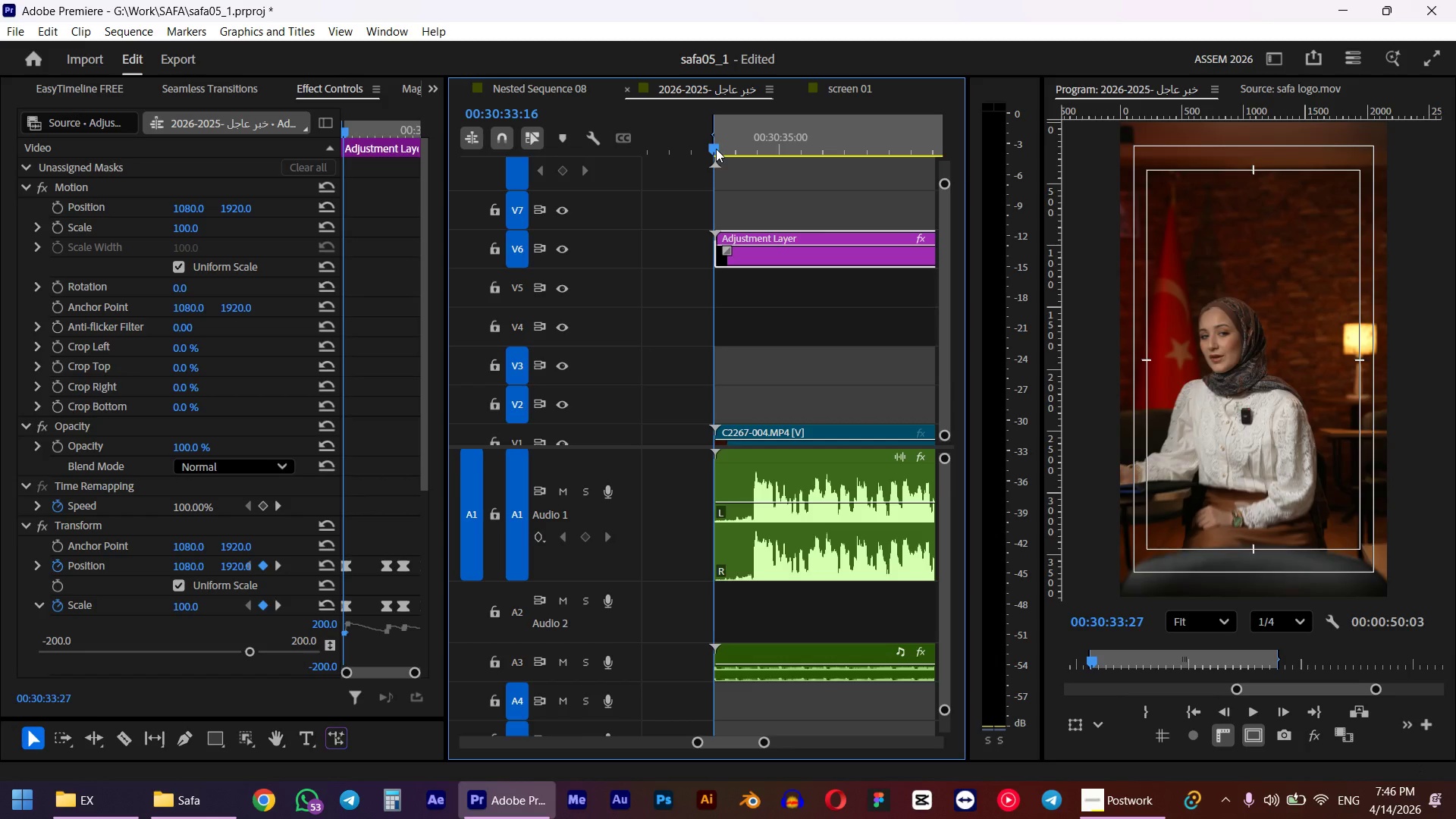 
hold_key(key=ShiftLeft, duration=0.53)
 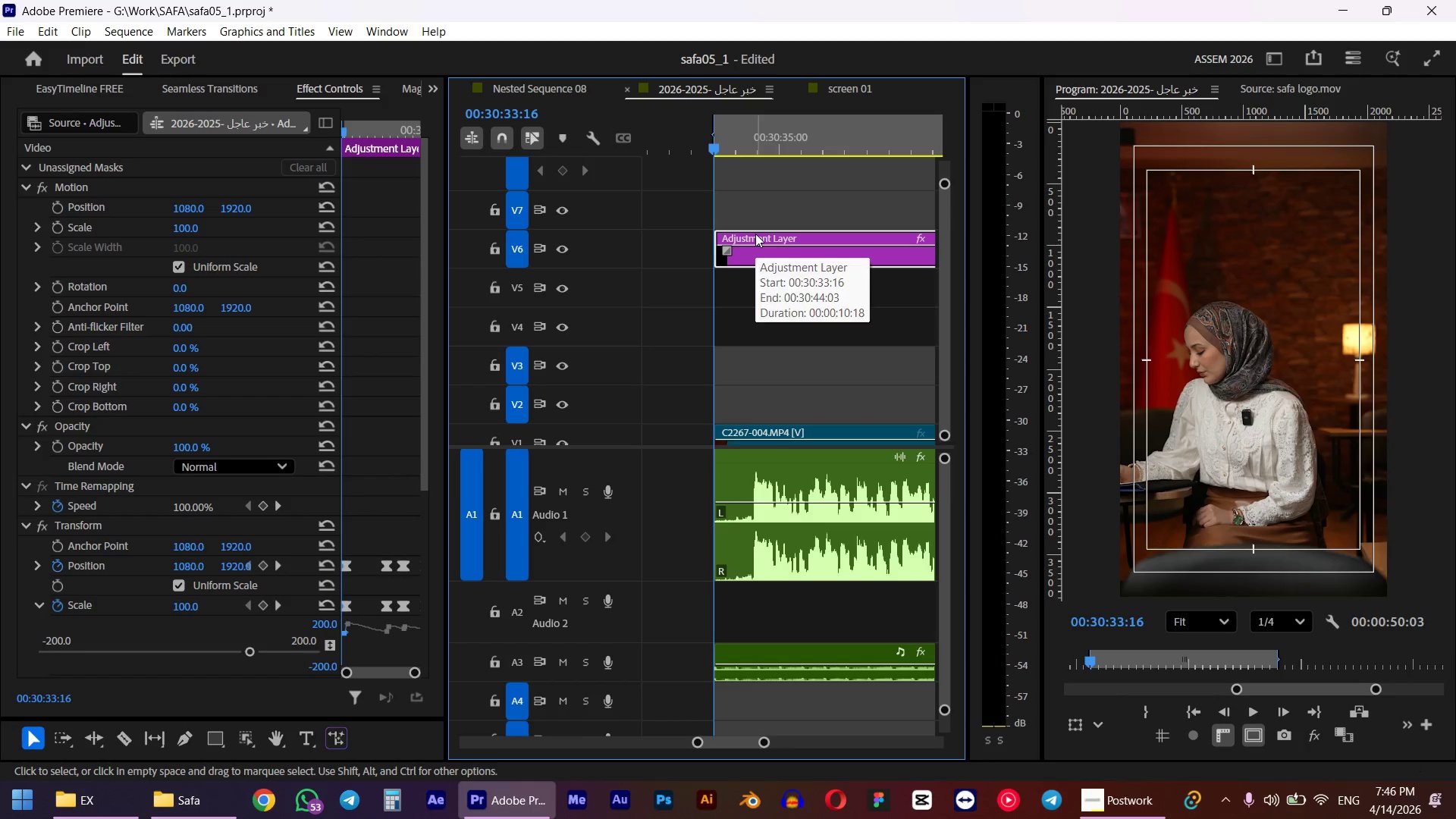 
key(Space)
 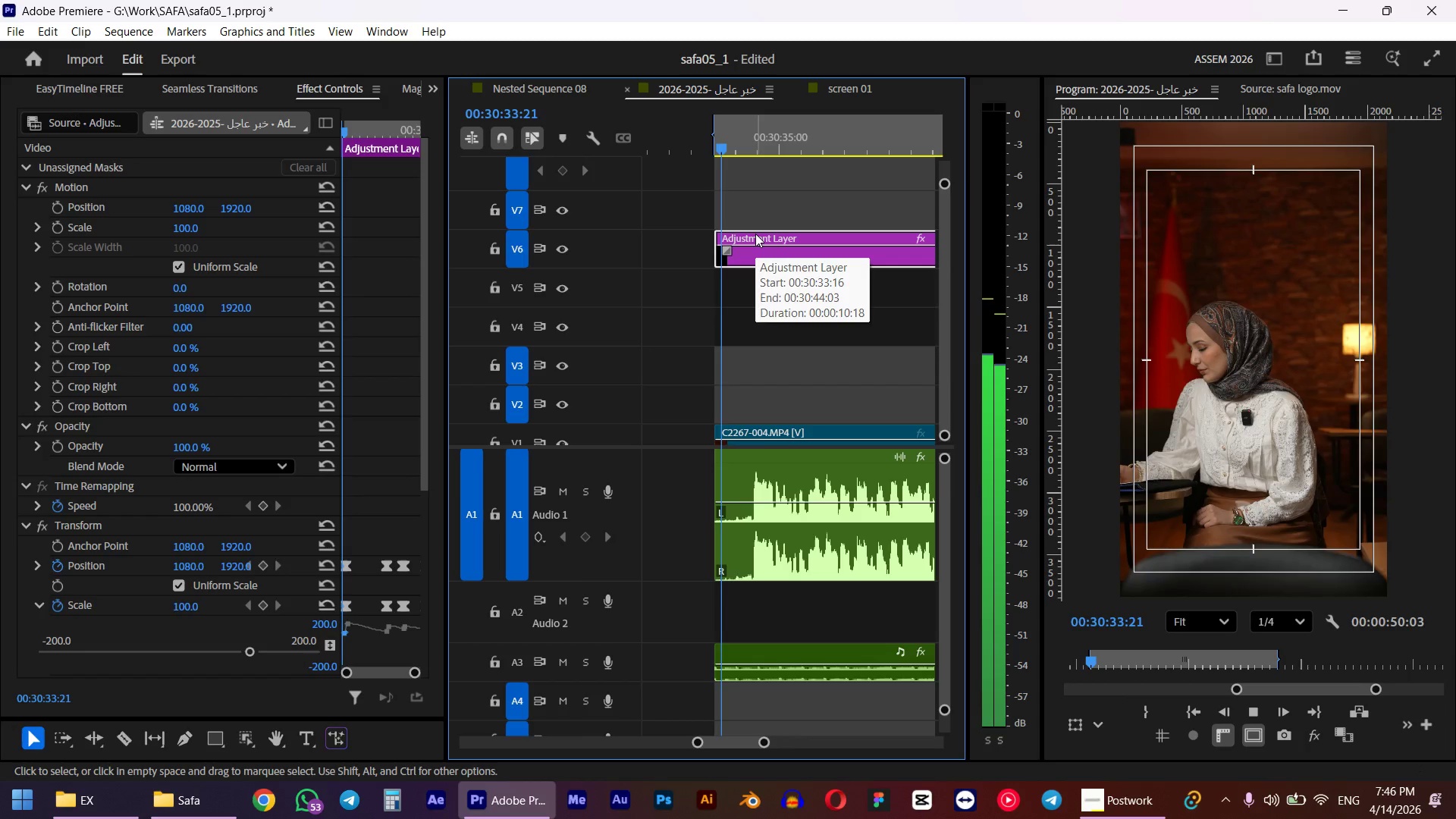 
key(Space)
 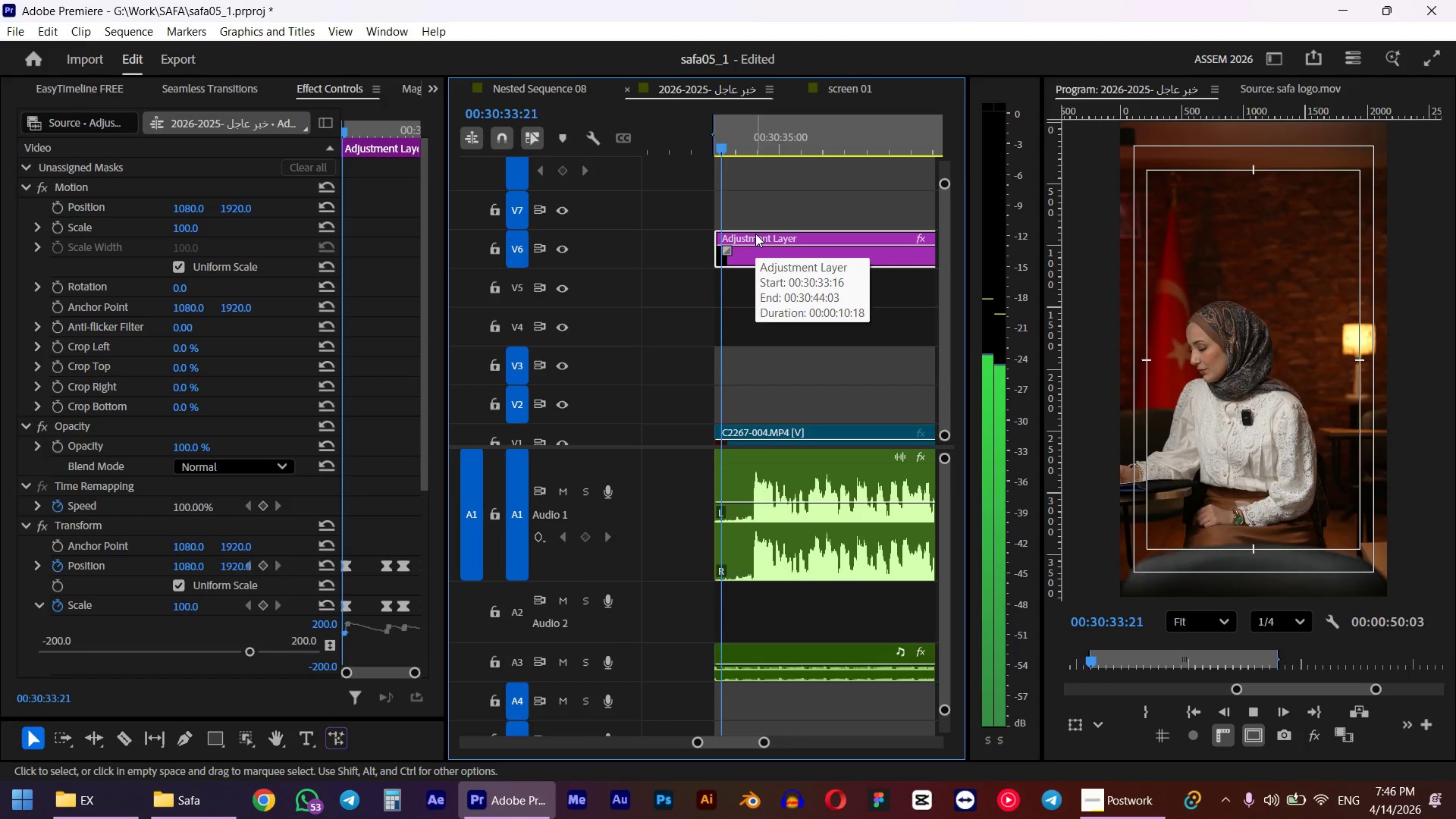 
left_click_drag(start_coordinate=[768, 141], to_coordinate=[719, 152])
 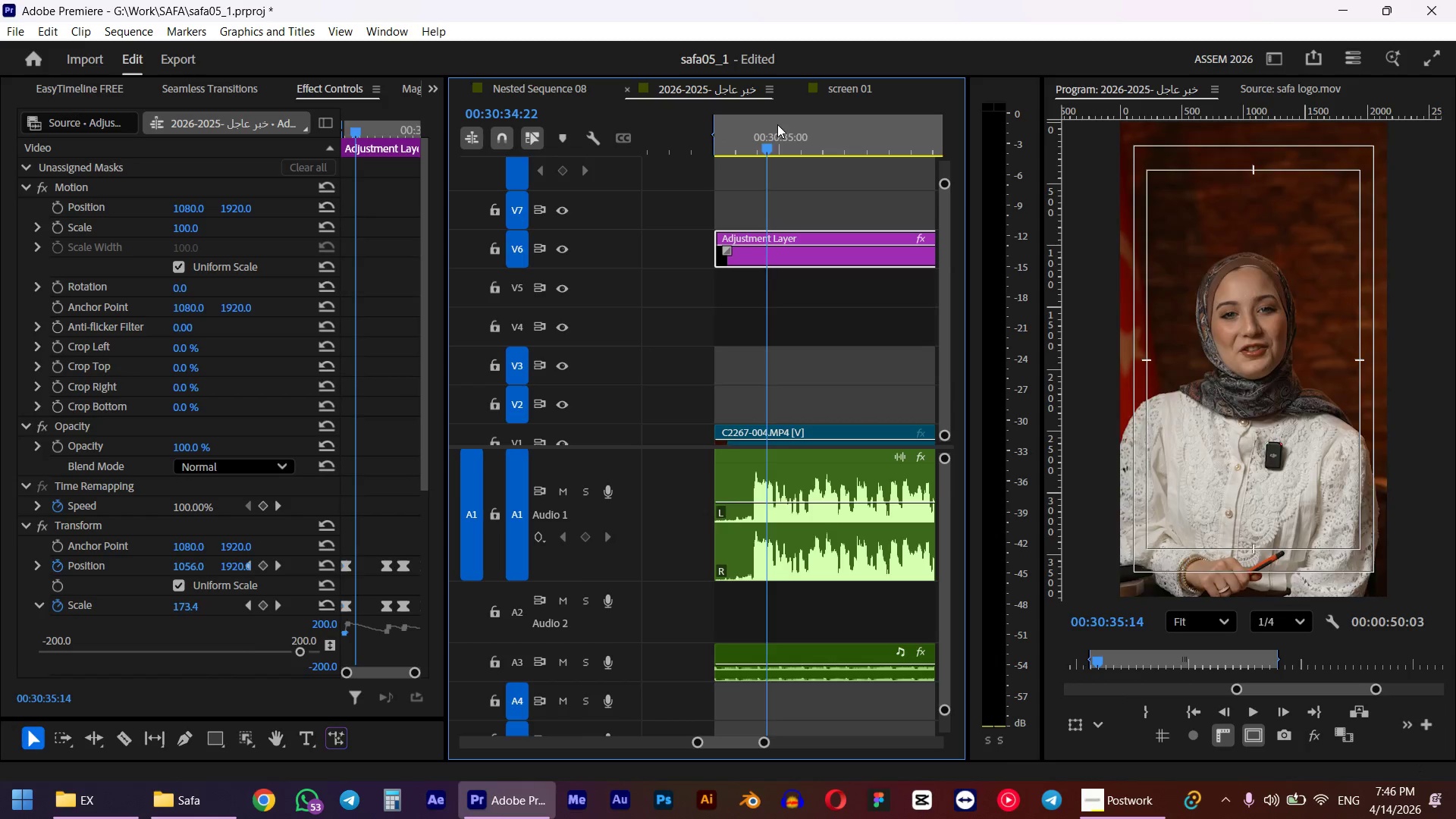 
hold_key(key=ShiftLeft, duration=0.88)
 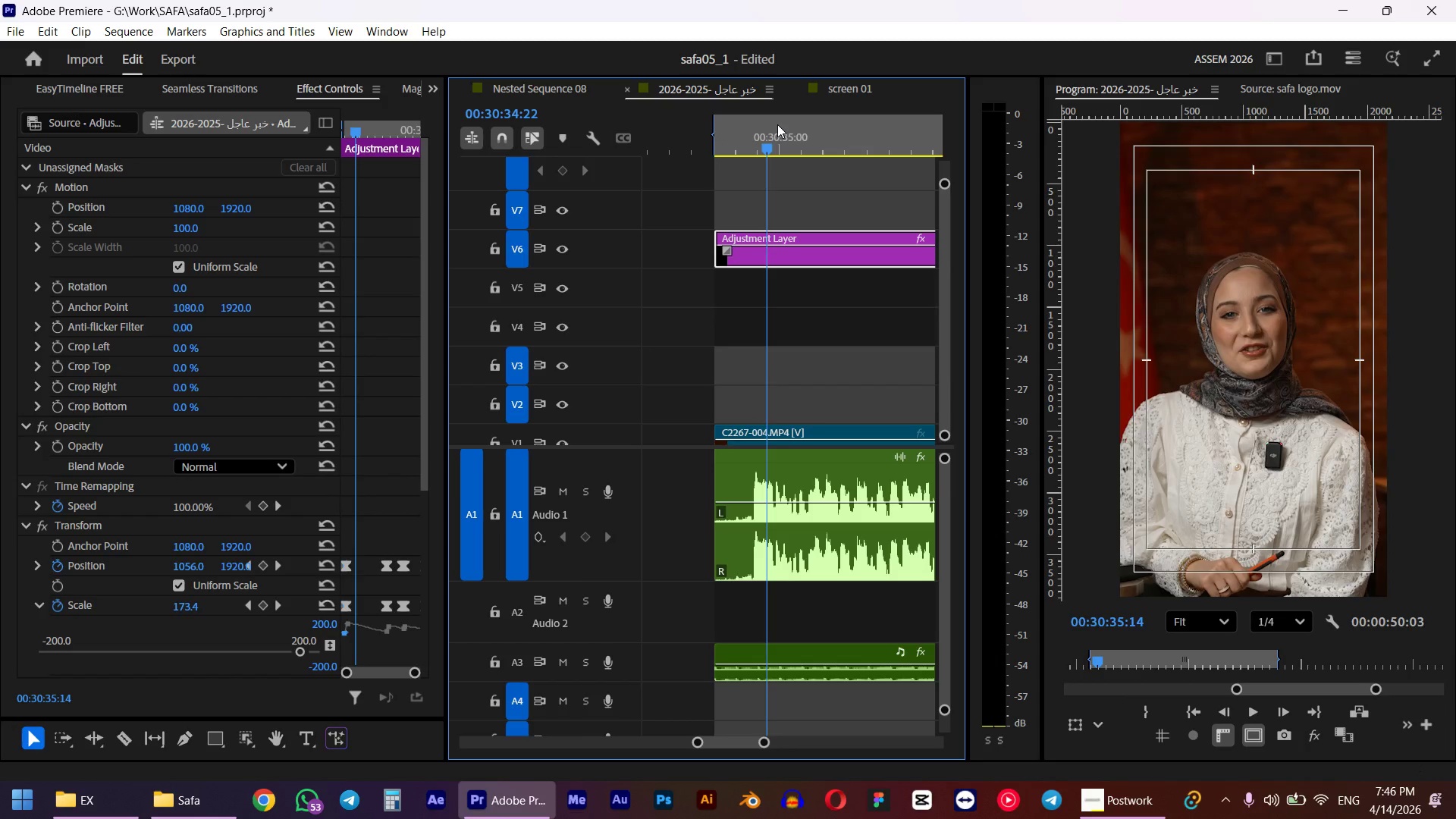 
key(Space)
 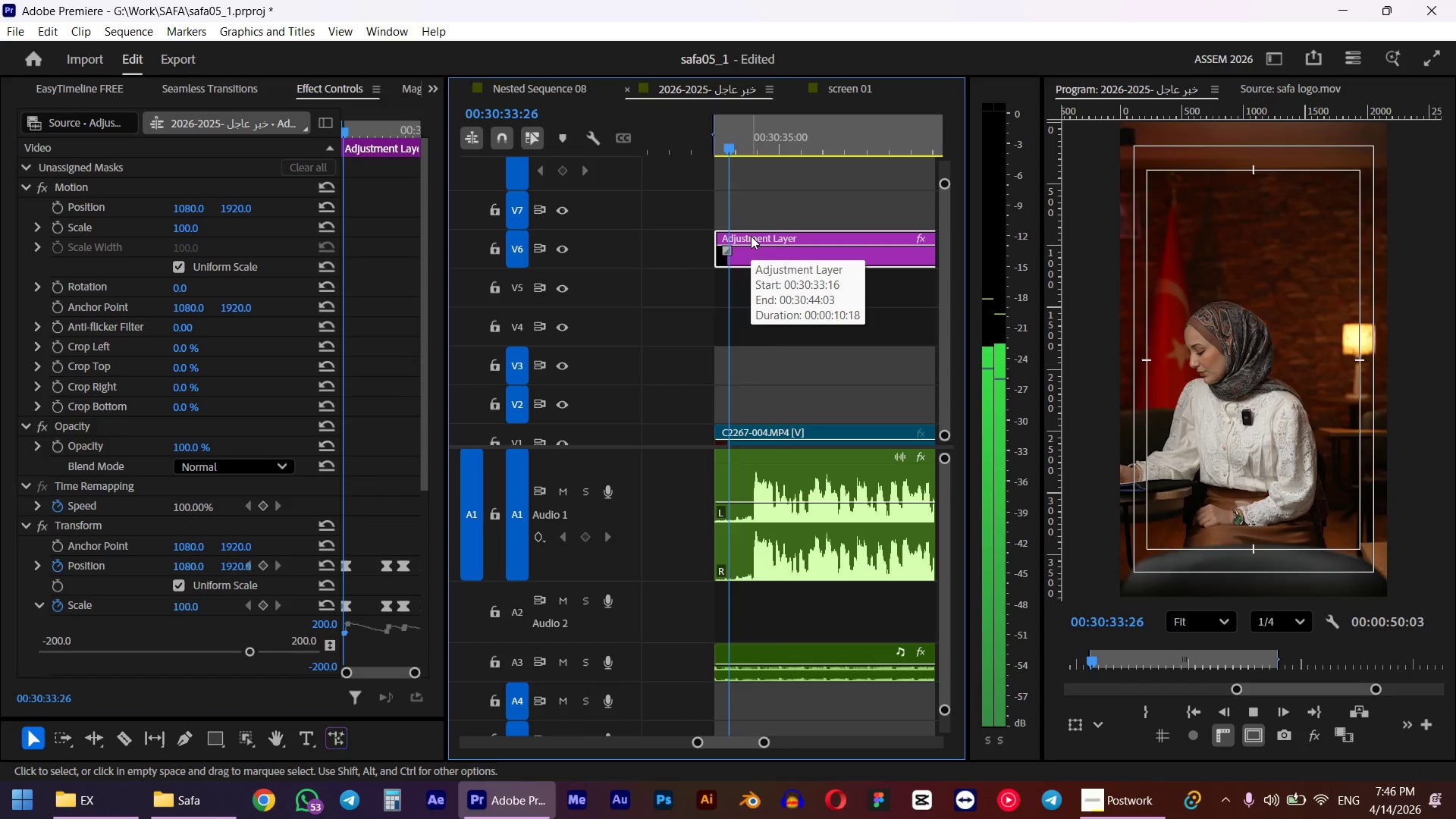 
key(Space)
 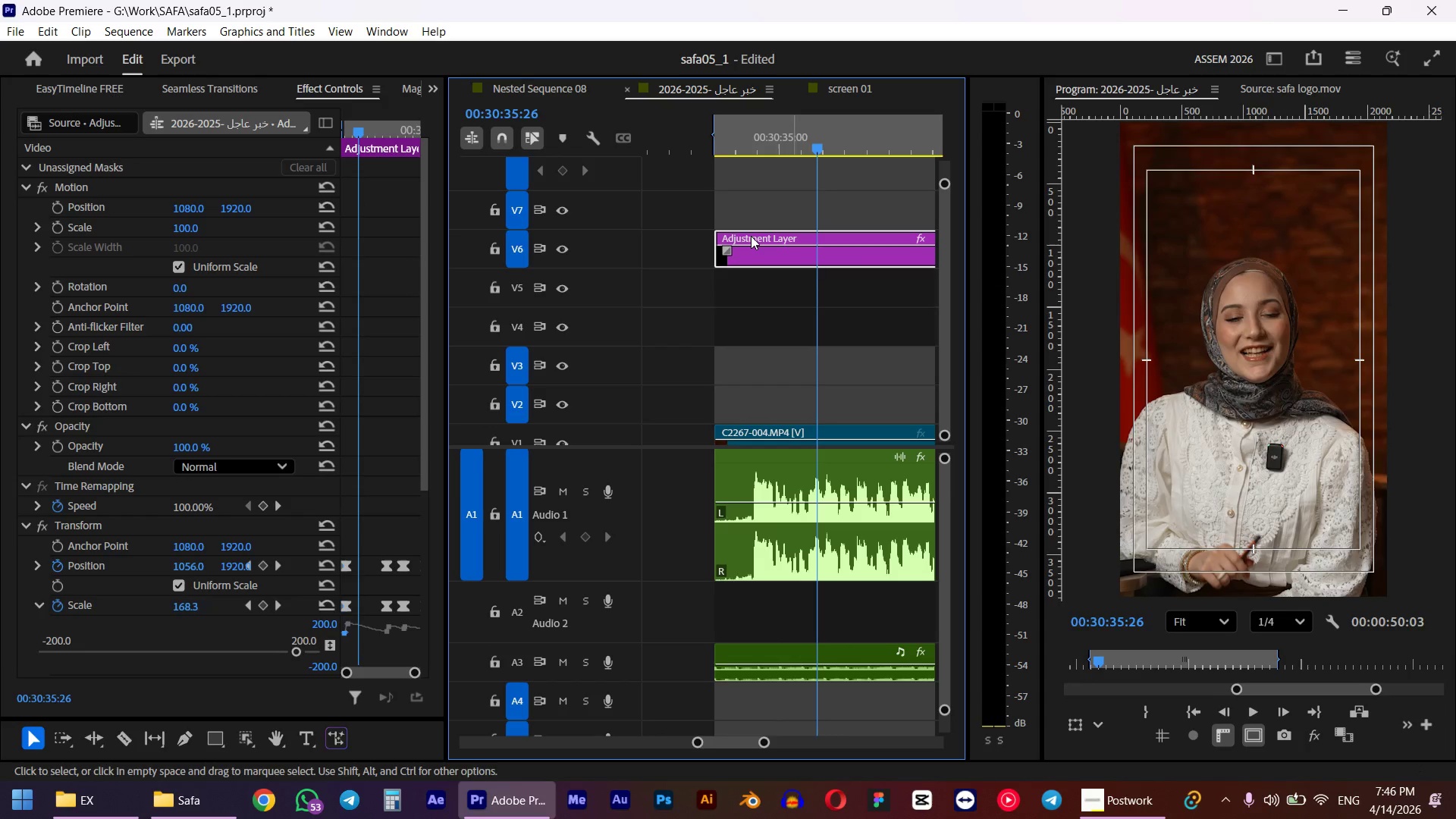 
left_click_drag(start_coordinate=[767, 143], to_coordinate=[718, 151])
 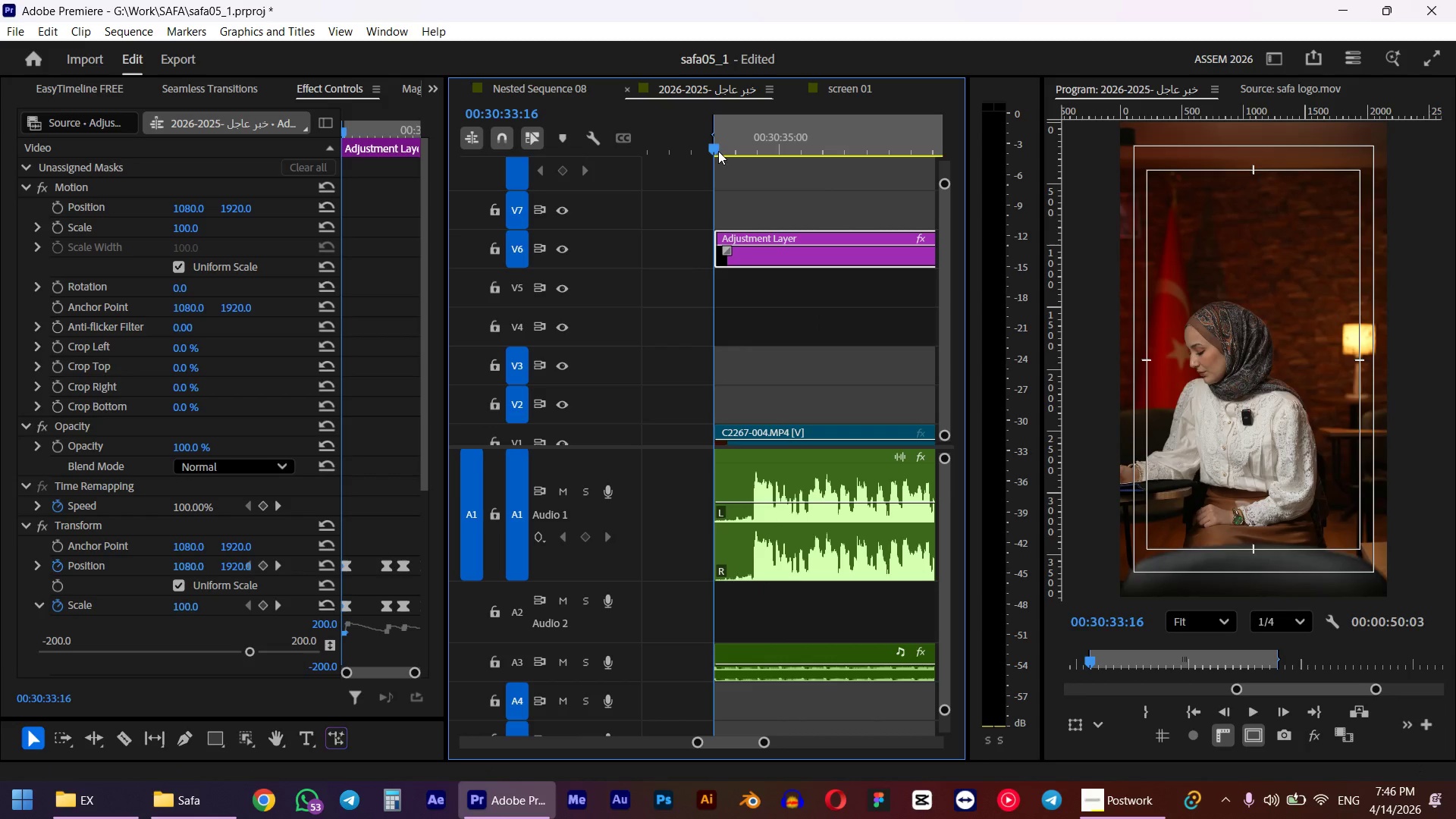 
hold_key(key=ShiftLeft, duration=0.55)
 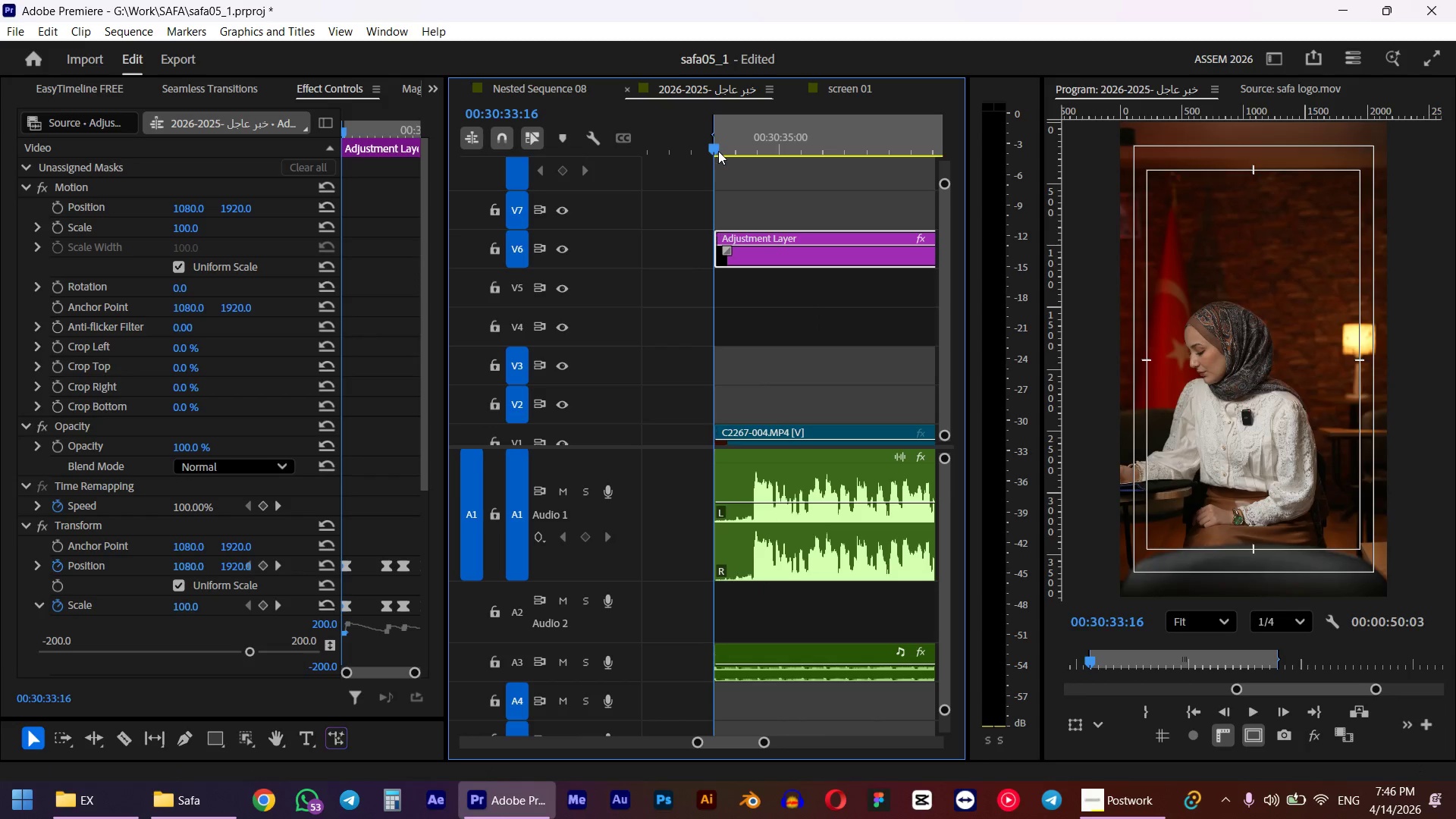 
left_click([775, 307])
 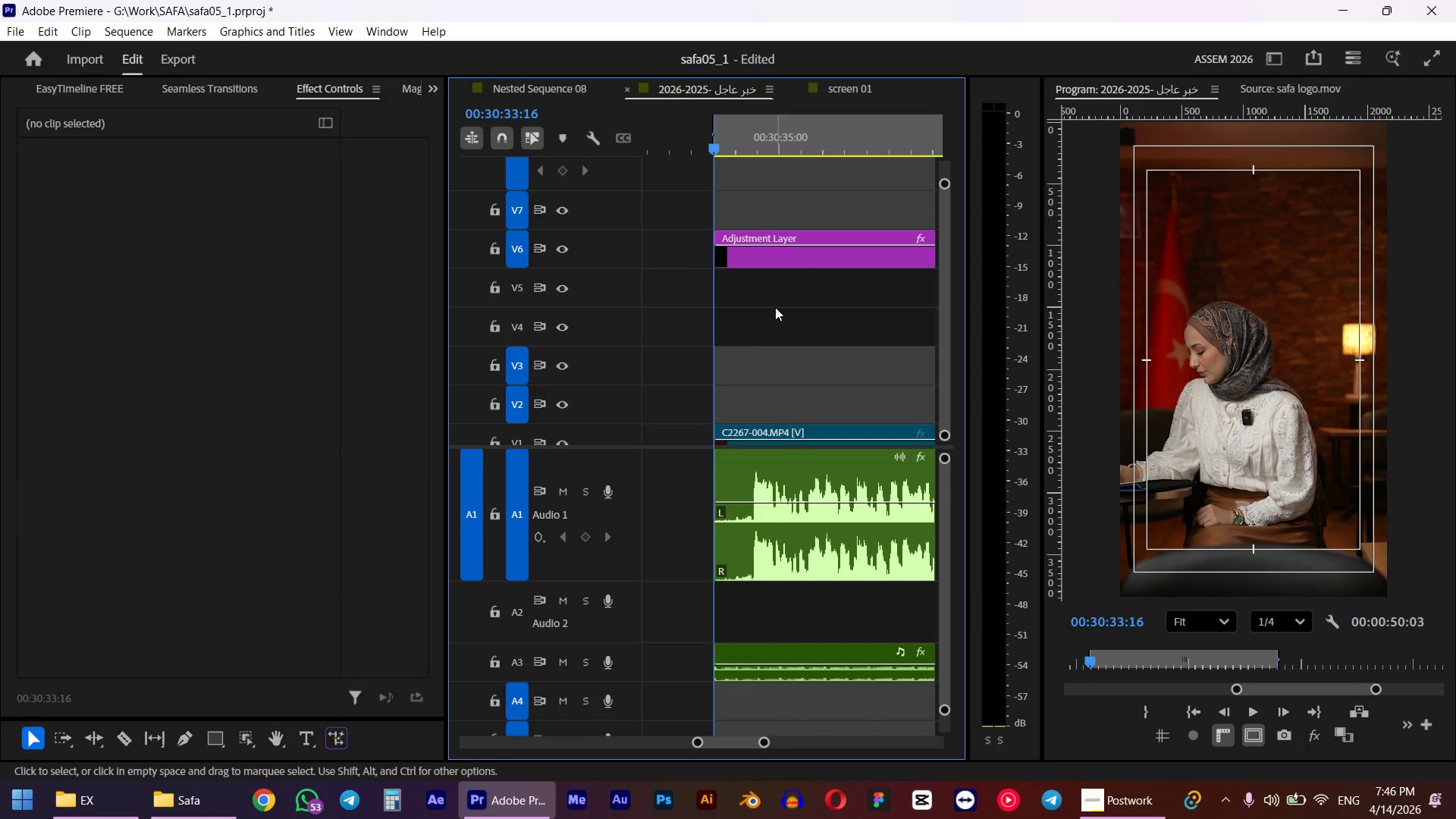 
key(Space)
 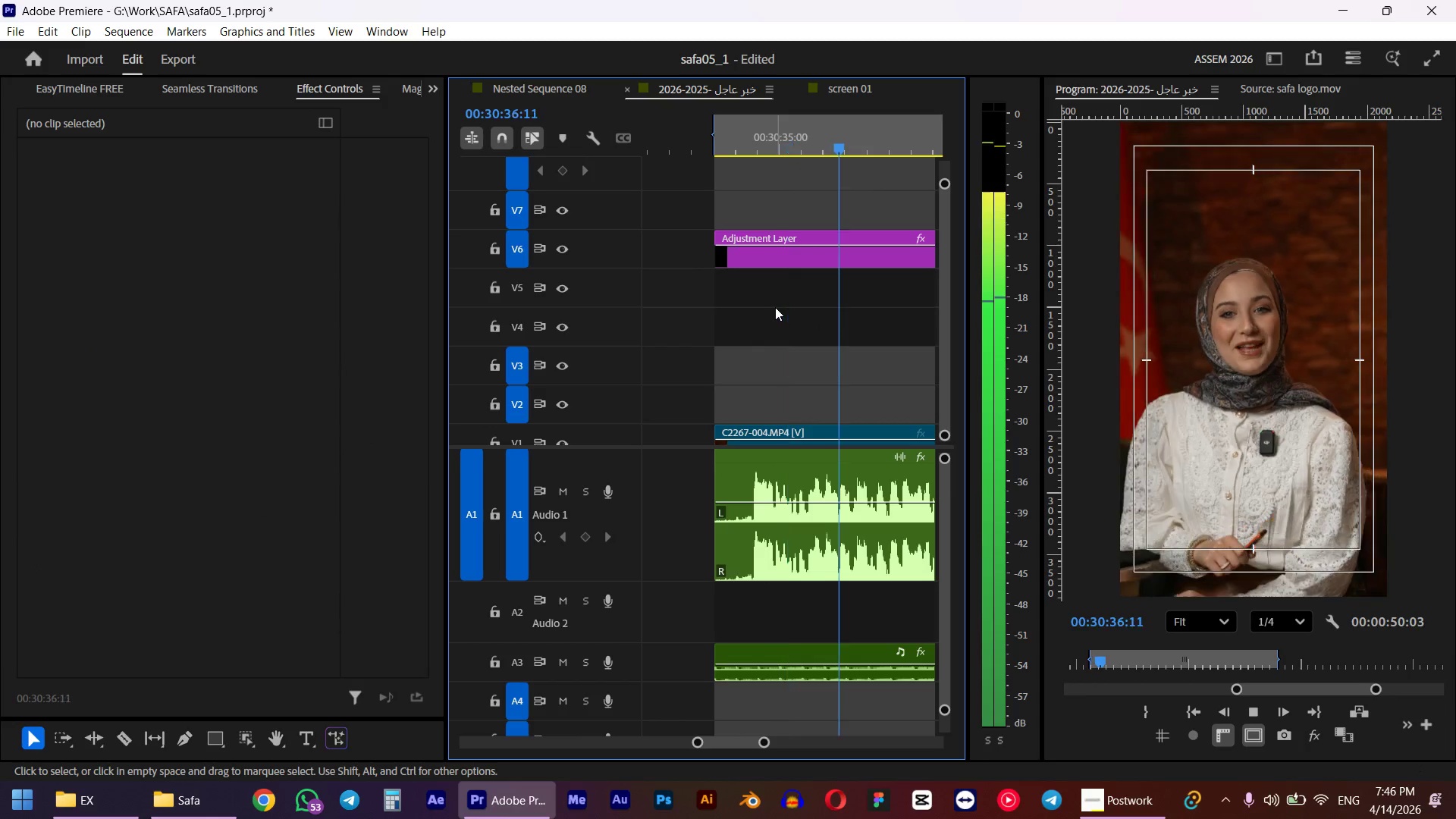 
wait(8.19)
 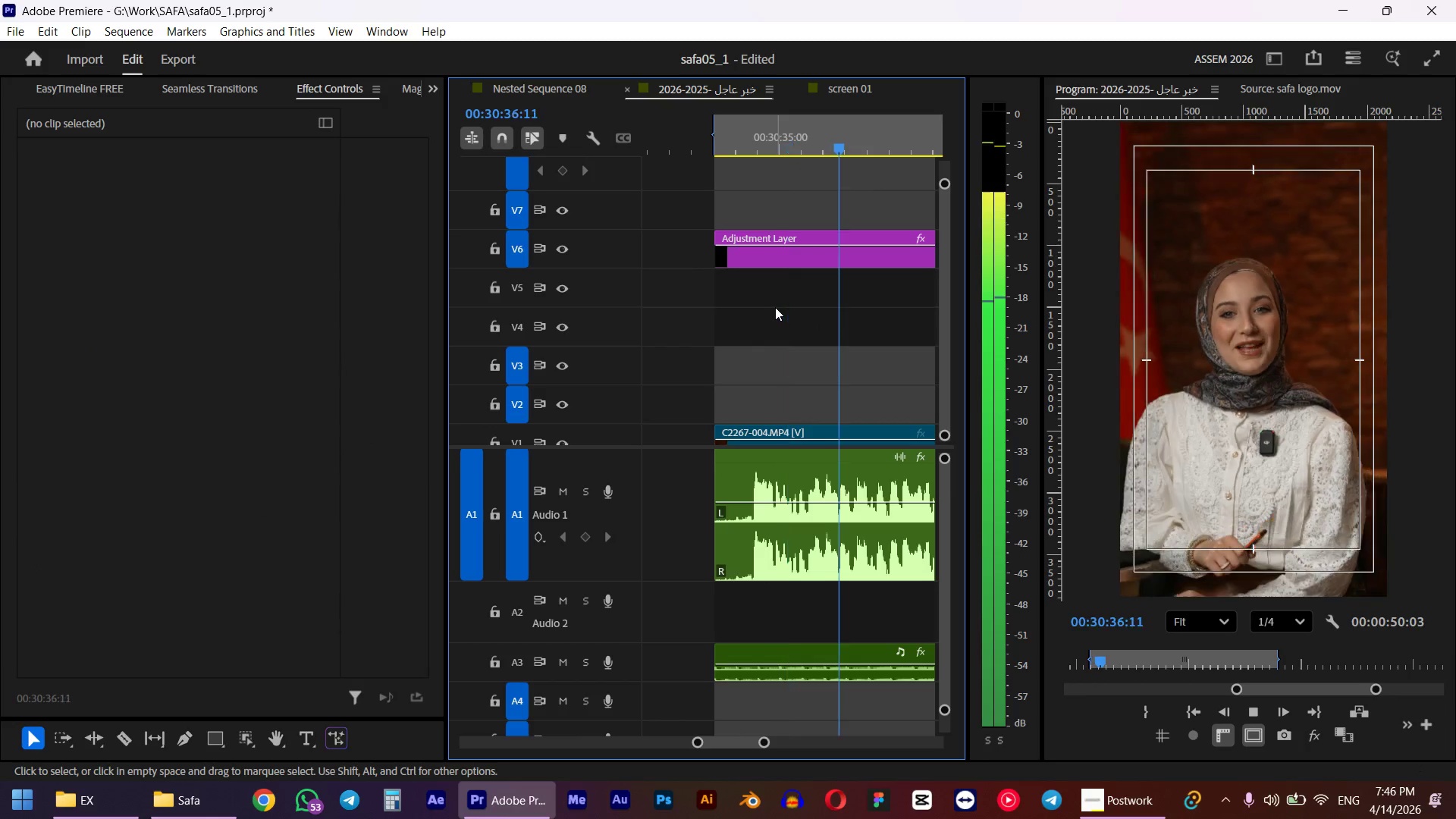 
key(Space)
 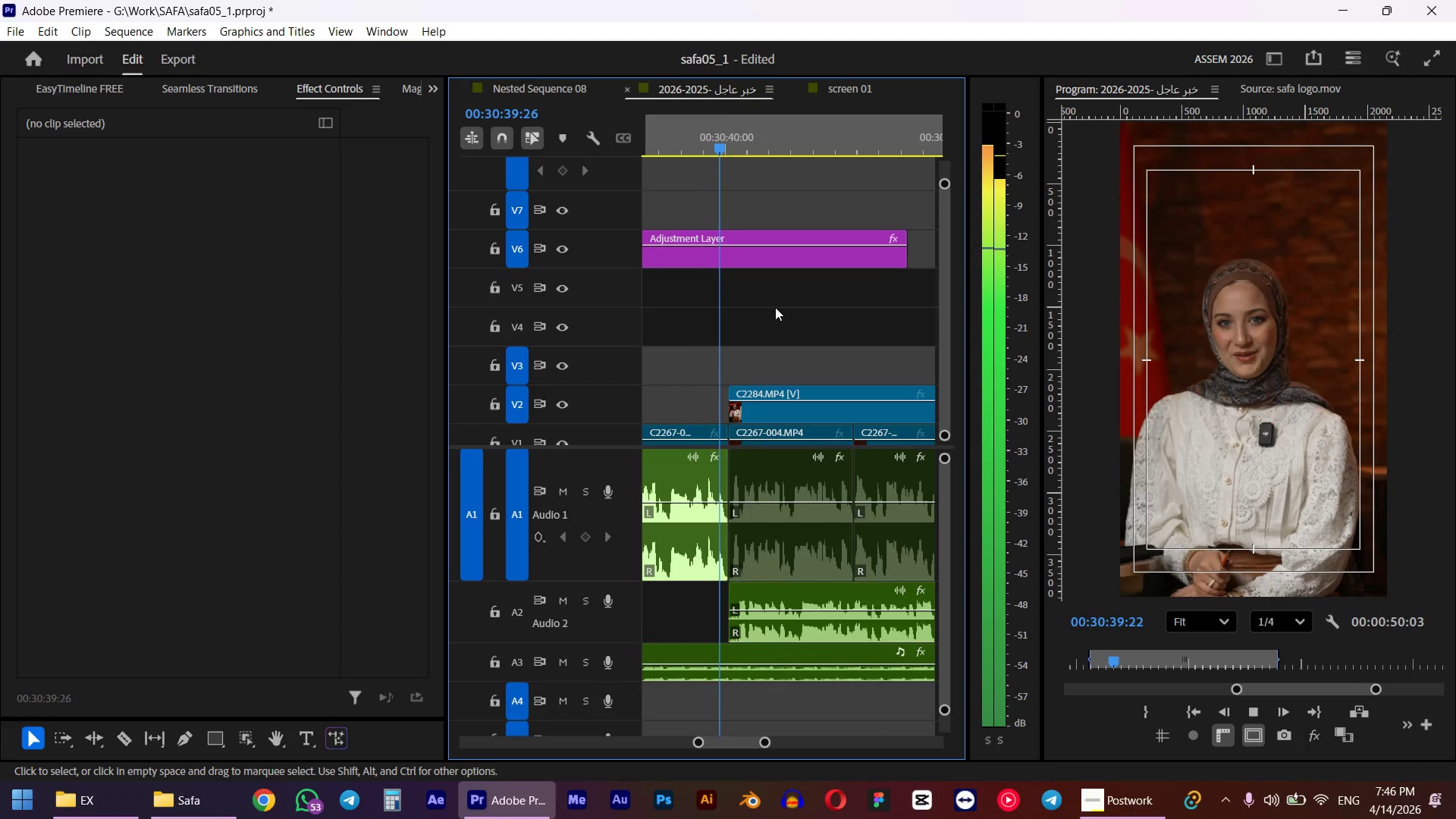 
left_click_drag(start_coordinate=[907, 263], to_coordinate=[726, 275])
 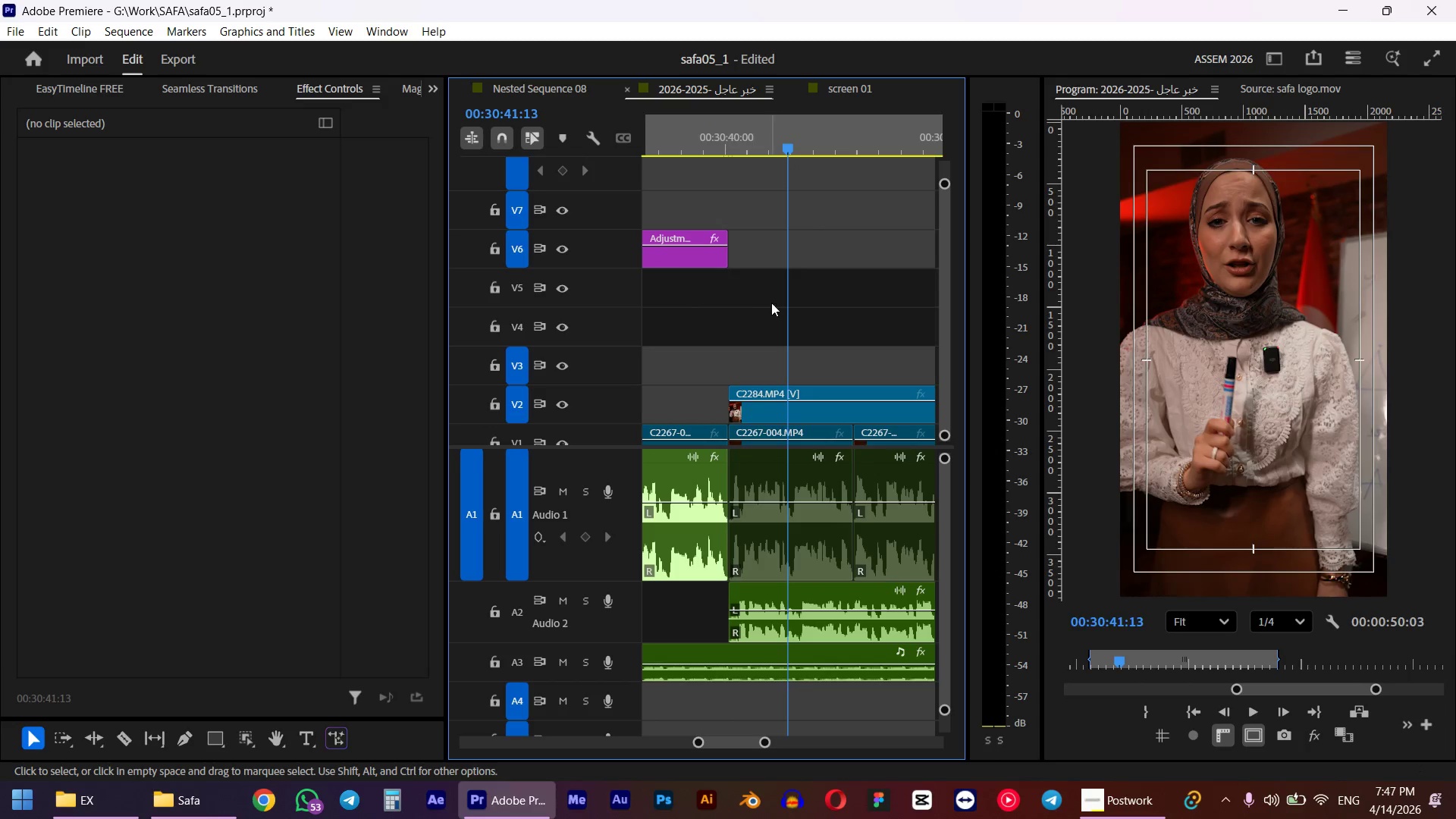 
scroll: coordinate [779, 290], scroll_direction: up, amount: 9.0
 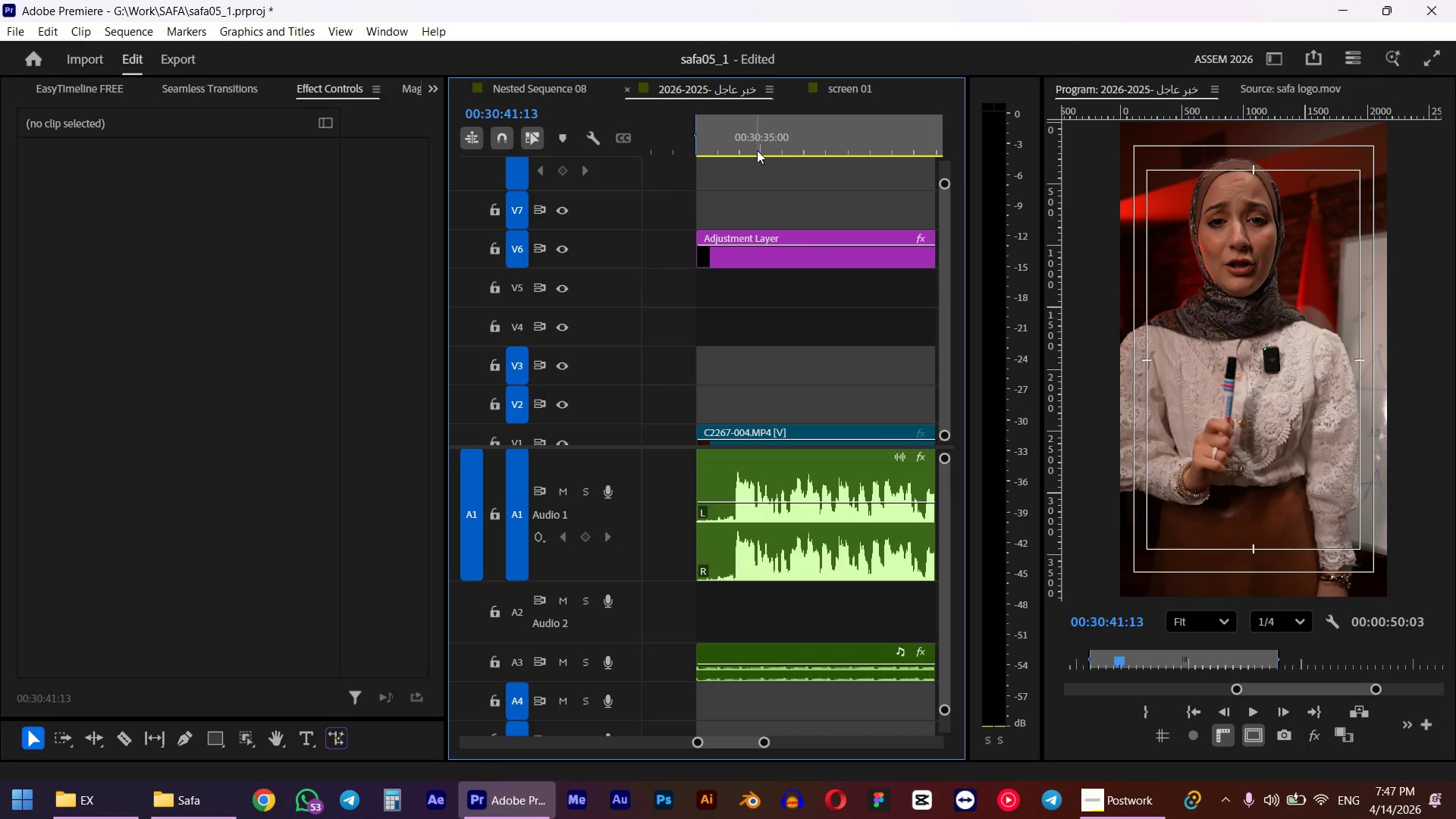 
left_click_drag(start_coordinate=[747, 141], to_coordinate=[699, 147])
 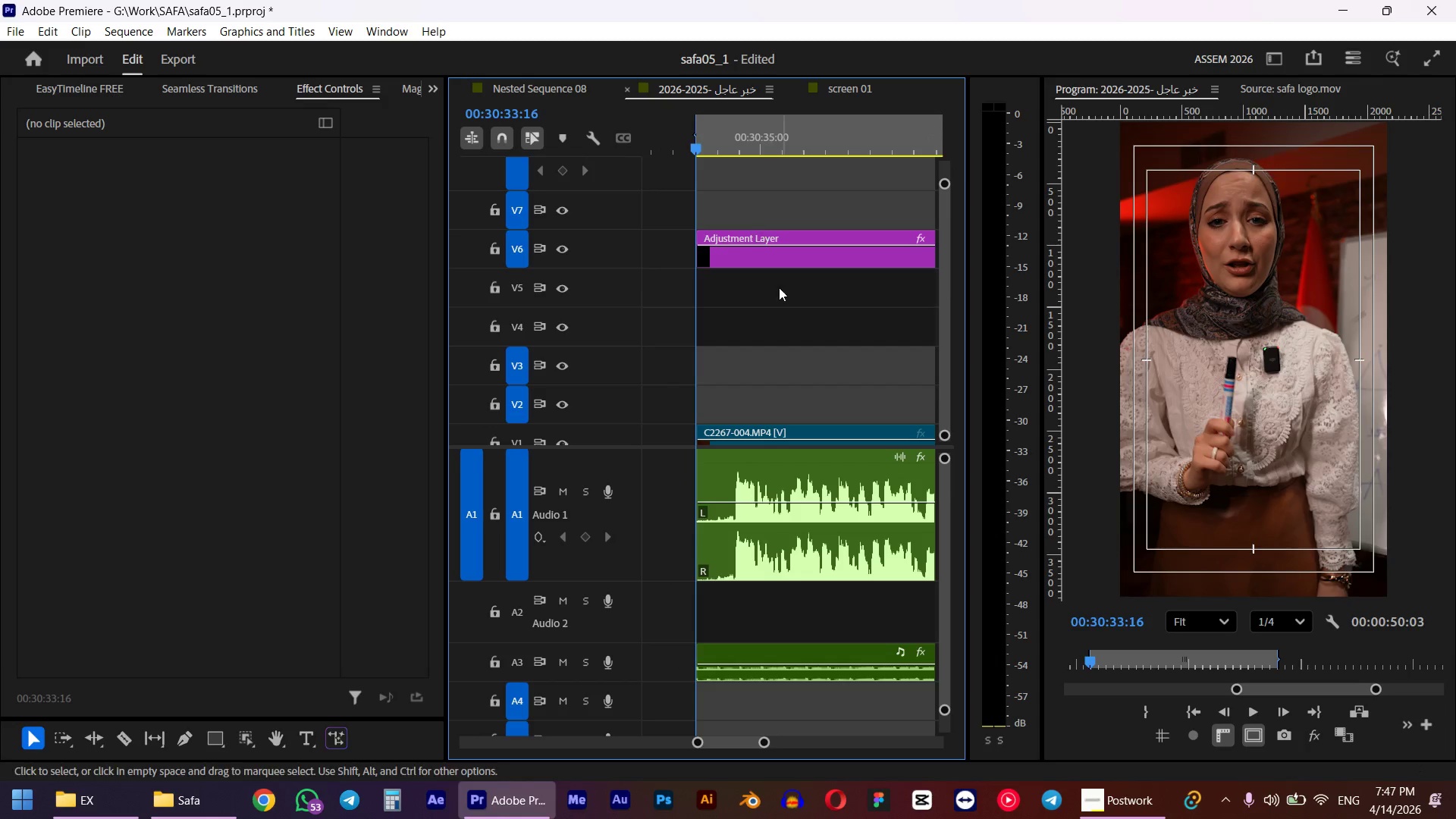 
hold_key(key=ShiftLeft, duration=0.58)
 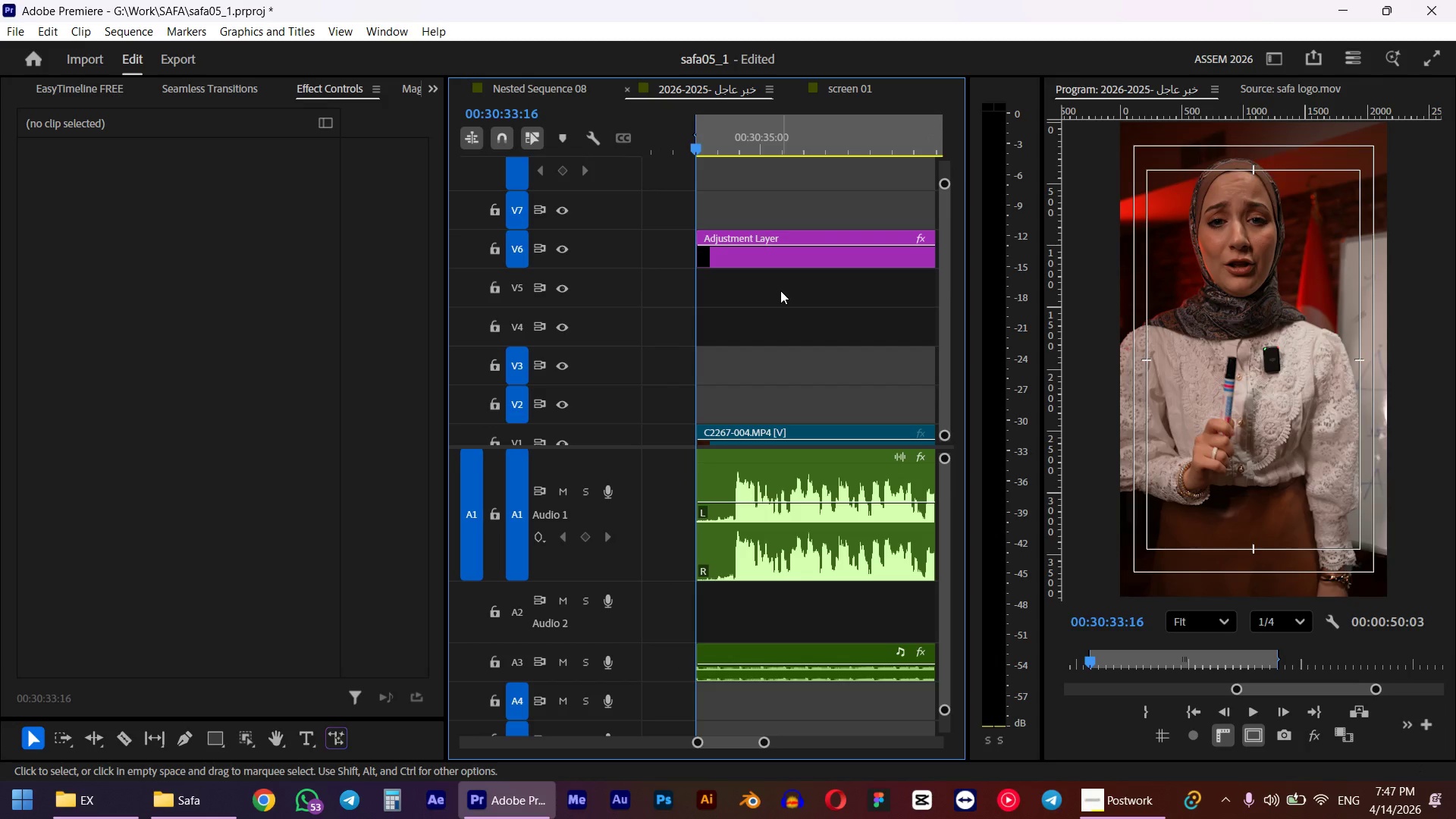 
key(Space)
 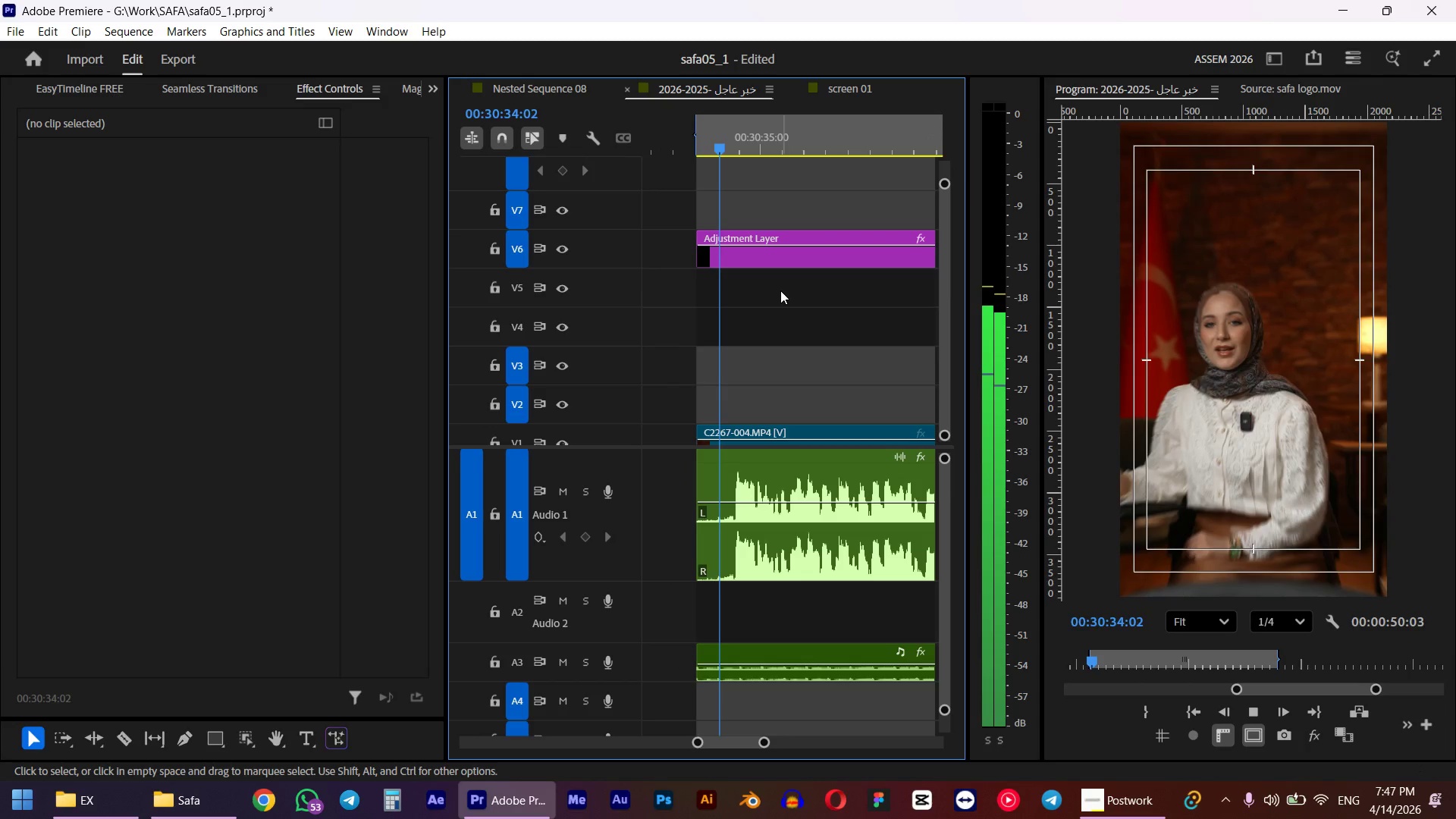 
wait(9.05)
 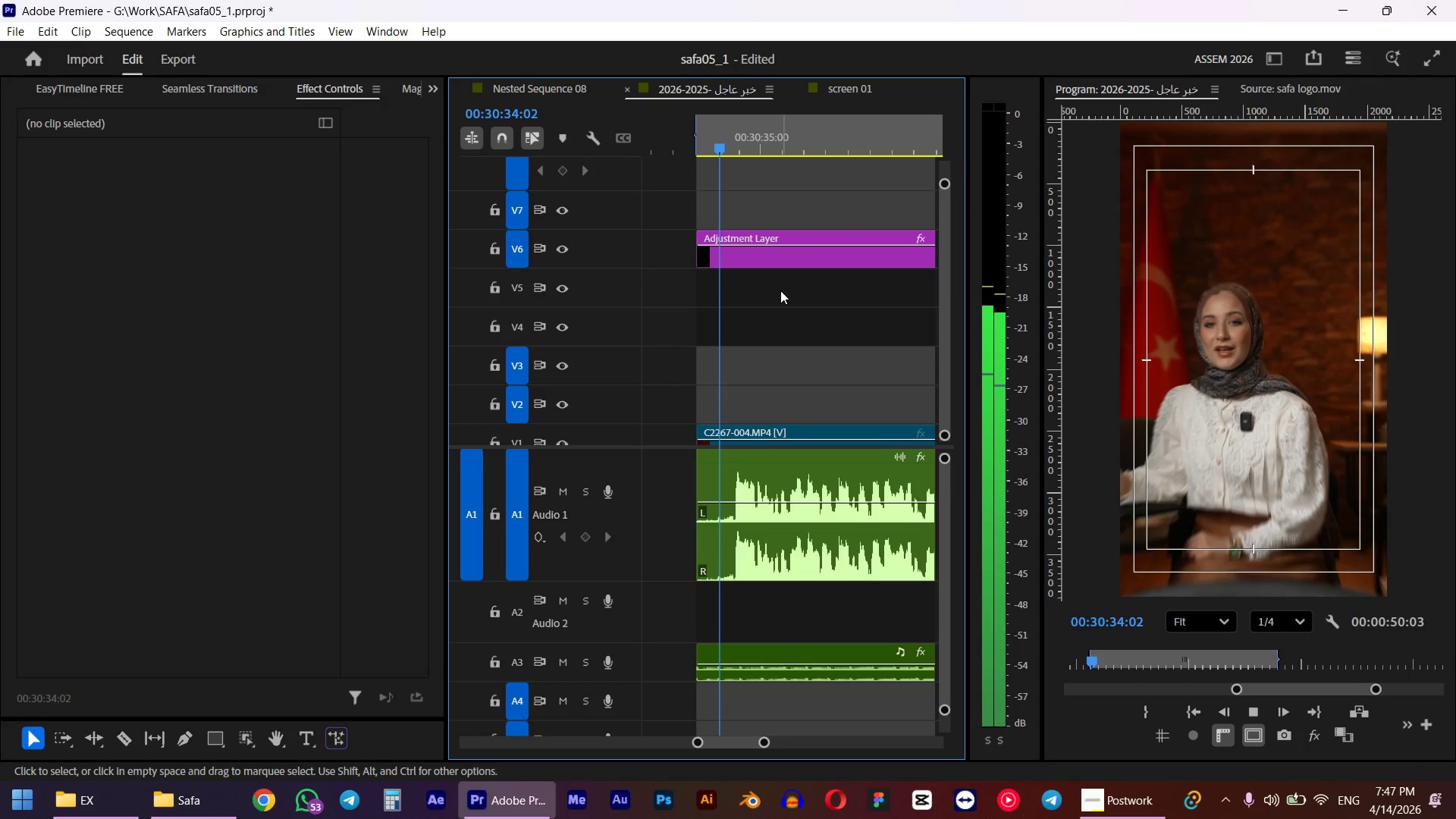 
hold_key(key=AltLeft, duration=0.45)
scroll: coordinate [802, 319], scroll_direction: down, amount: 6.0
 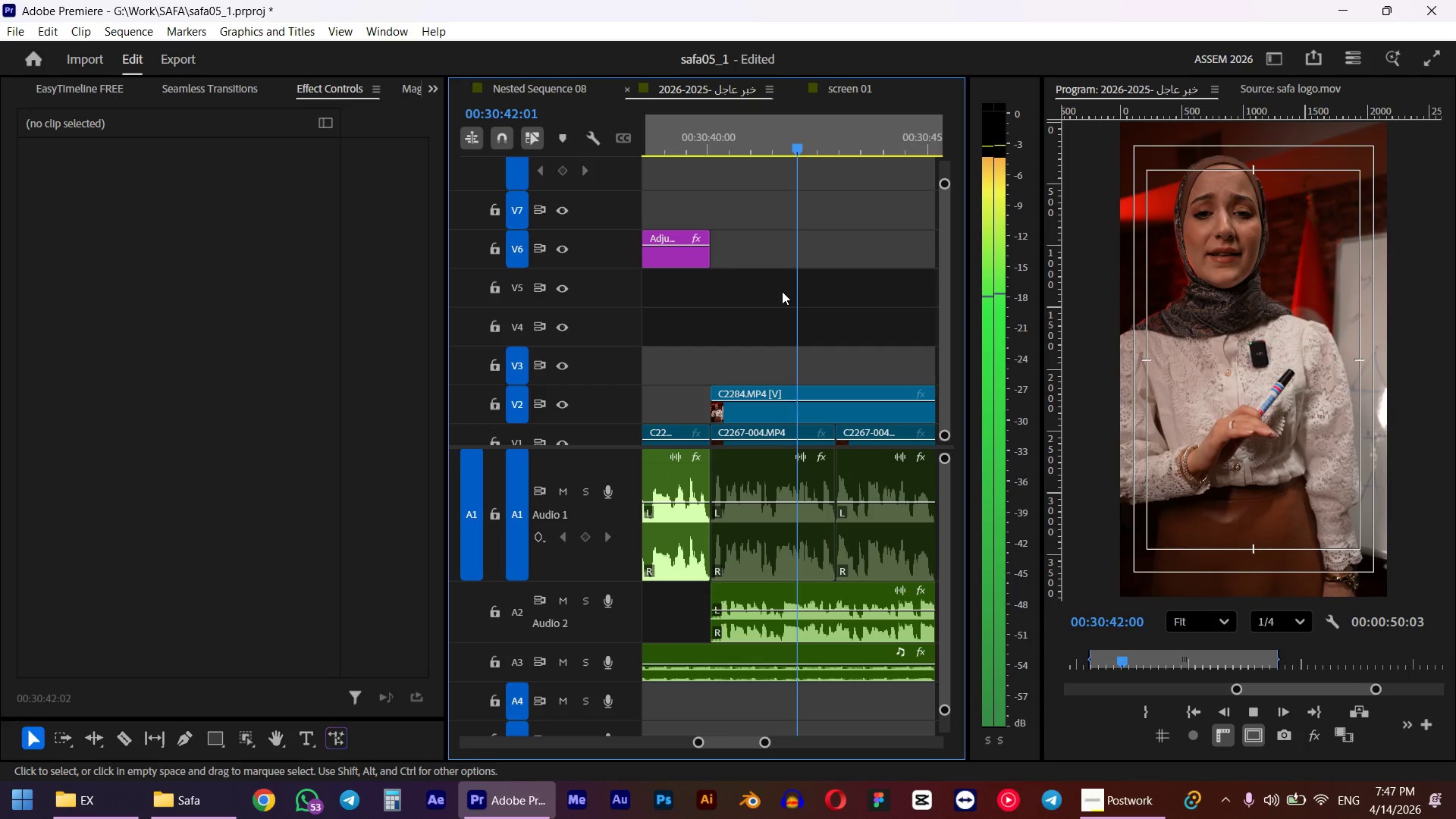 
hold_key(key=AltLeft, duration=0.33)
scroll: coordinate [785, 322], scroll_direction: down, amount: 5.0
 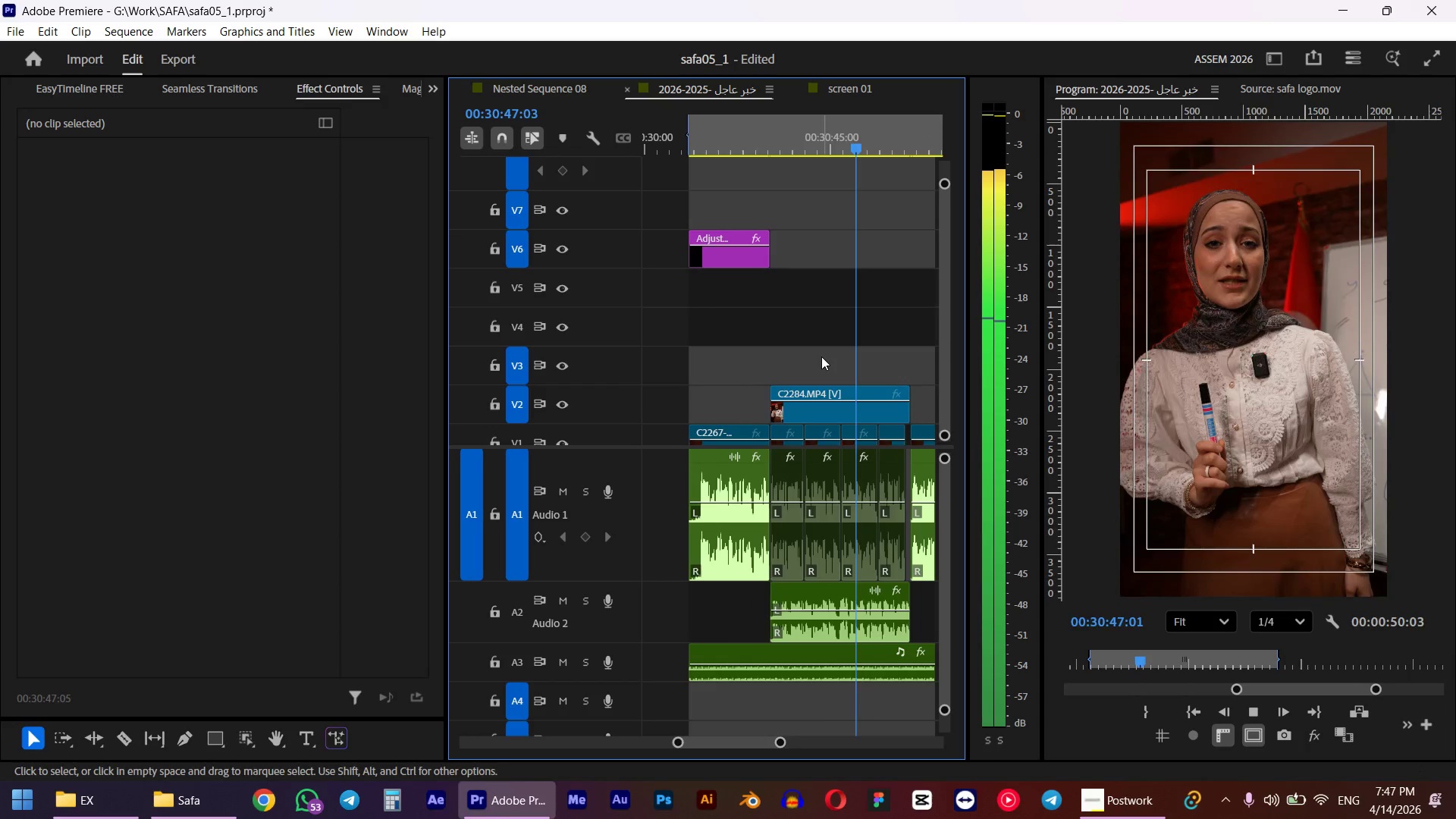 
wait(7.58)
 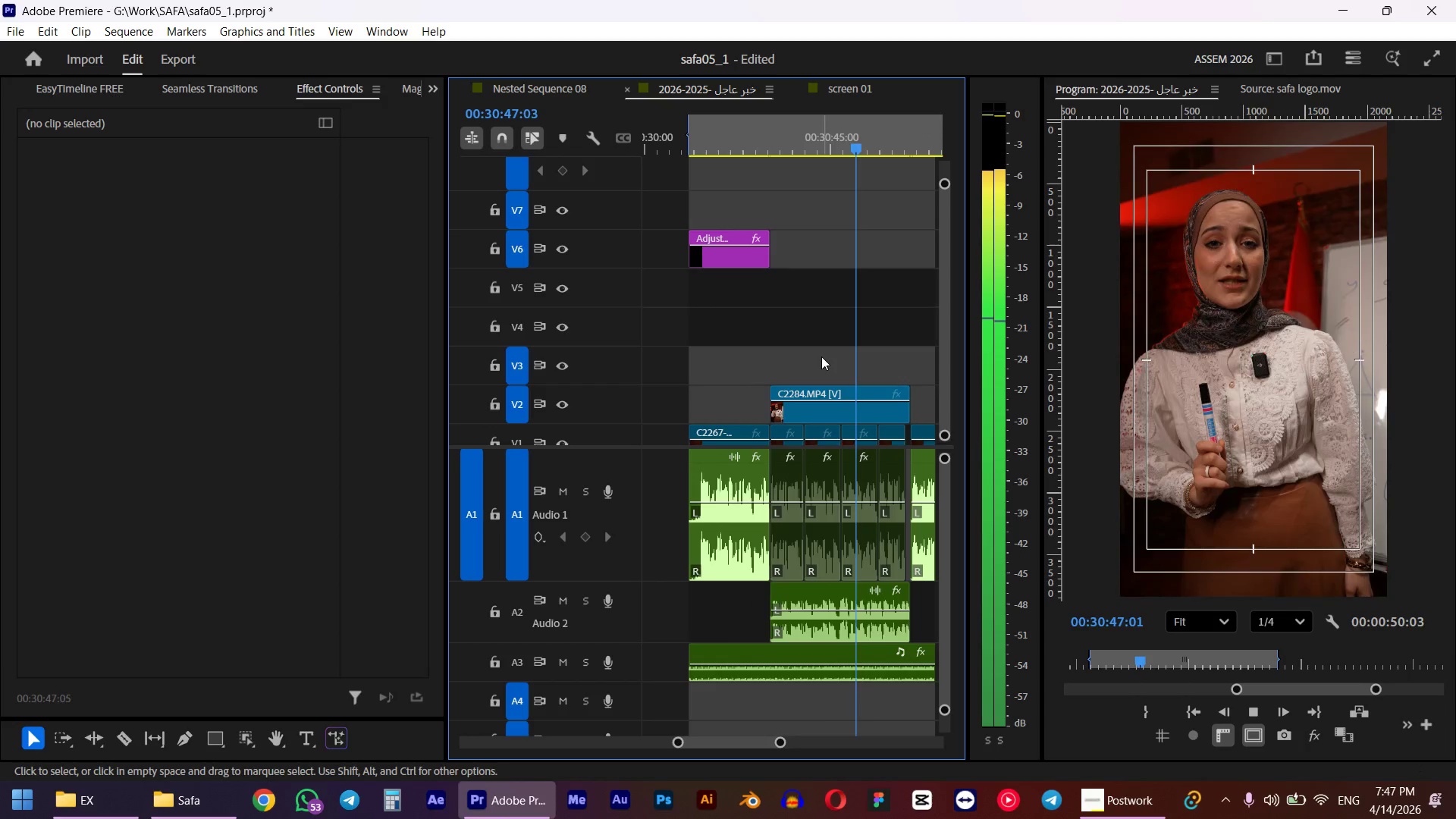 
key(Space)
 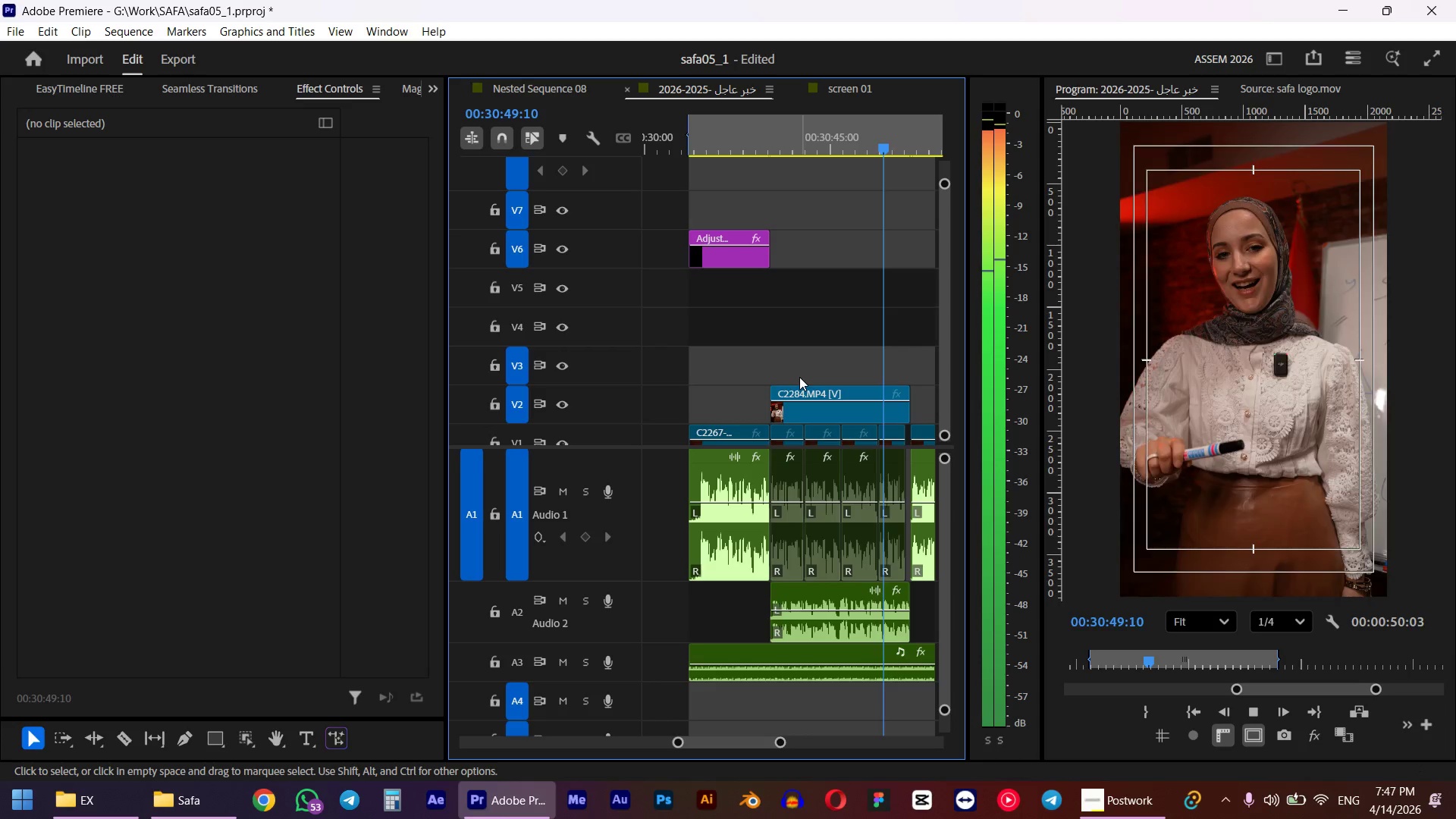 
hold_key(key=AltLeft, duration=0.31)
scroll: coordinate [775, 369], scroll_direction: down, amount: 4.0
 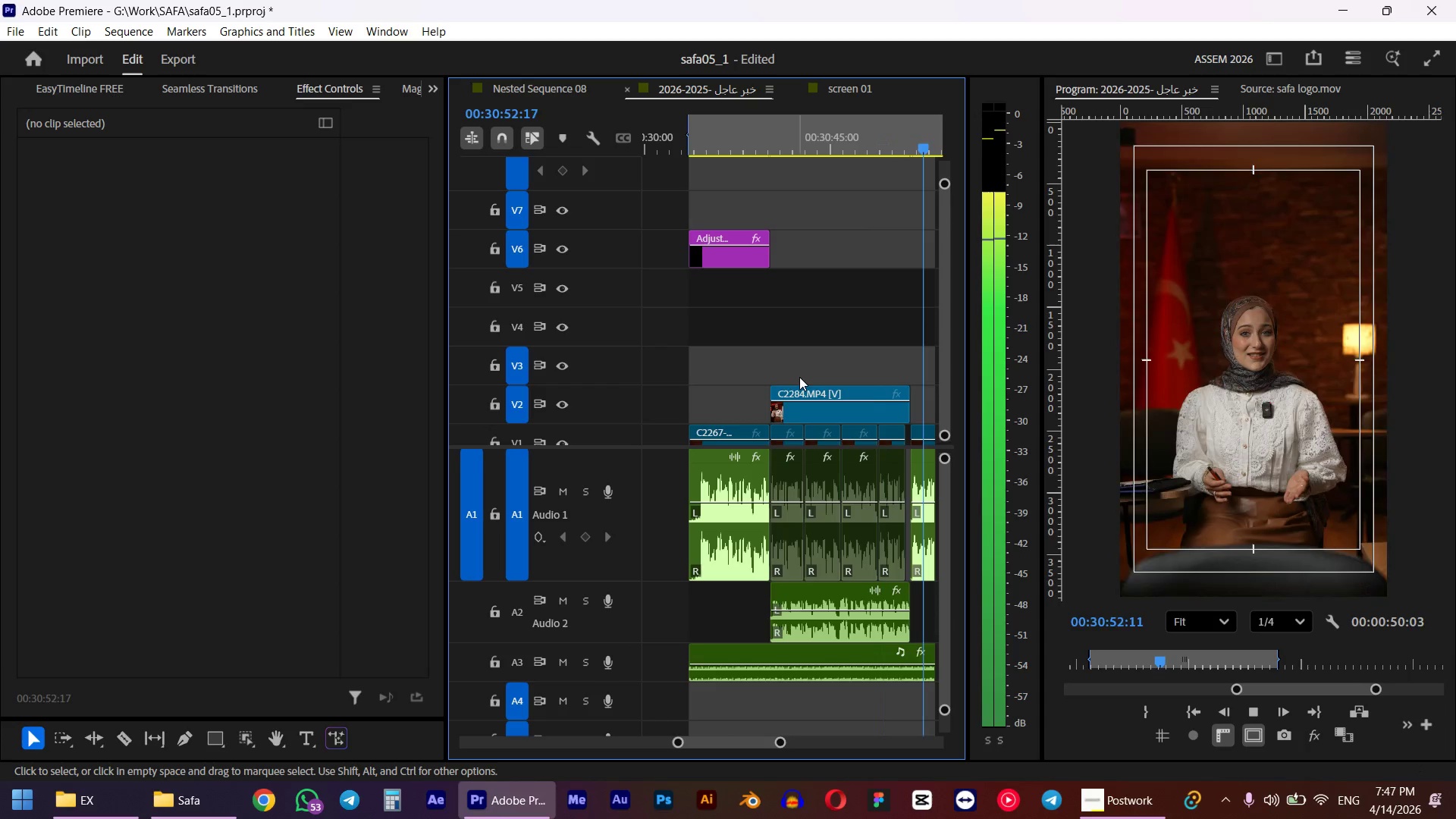 
hold_key(key=AltLeft, duration=0.45)
scroll: coordinate [799, 401], scroll_direction: up, amount: 7.0
 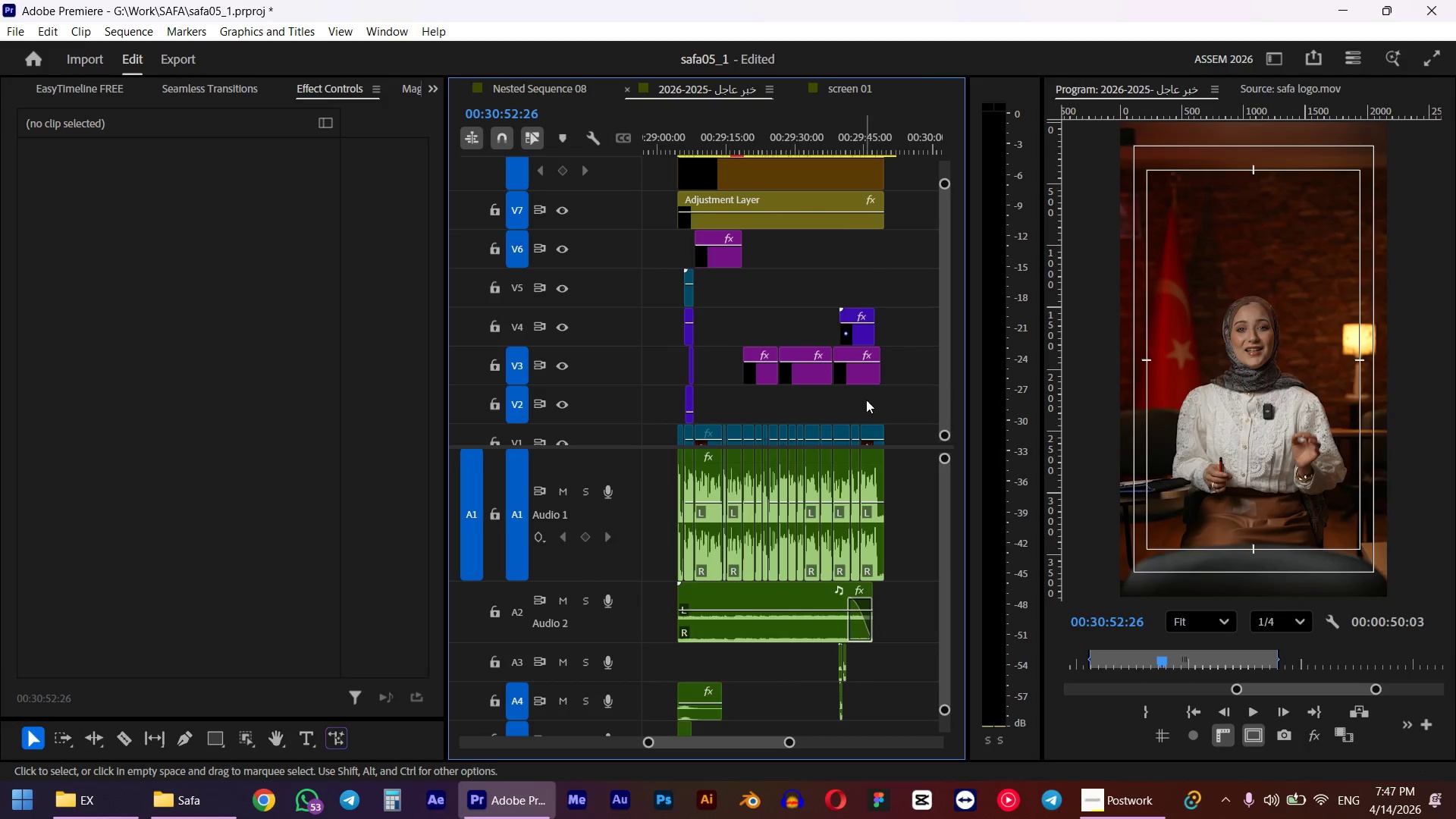 
left_click_drag(start_coordinate=[871, 399], to_coordinate=[744, 380])
 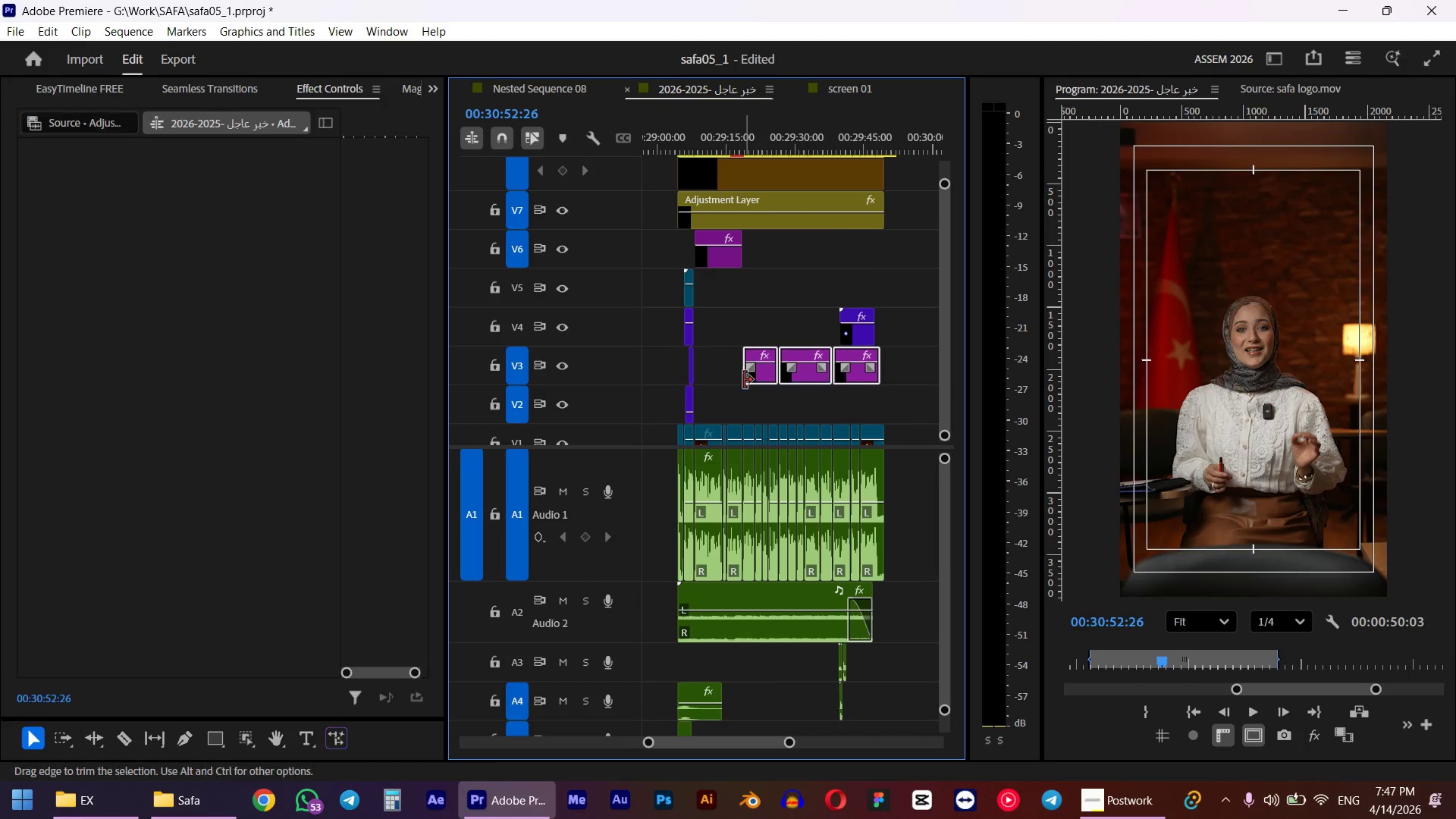 
key(Control+C)
 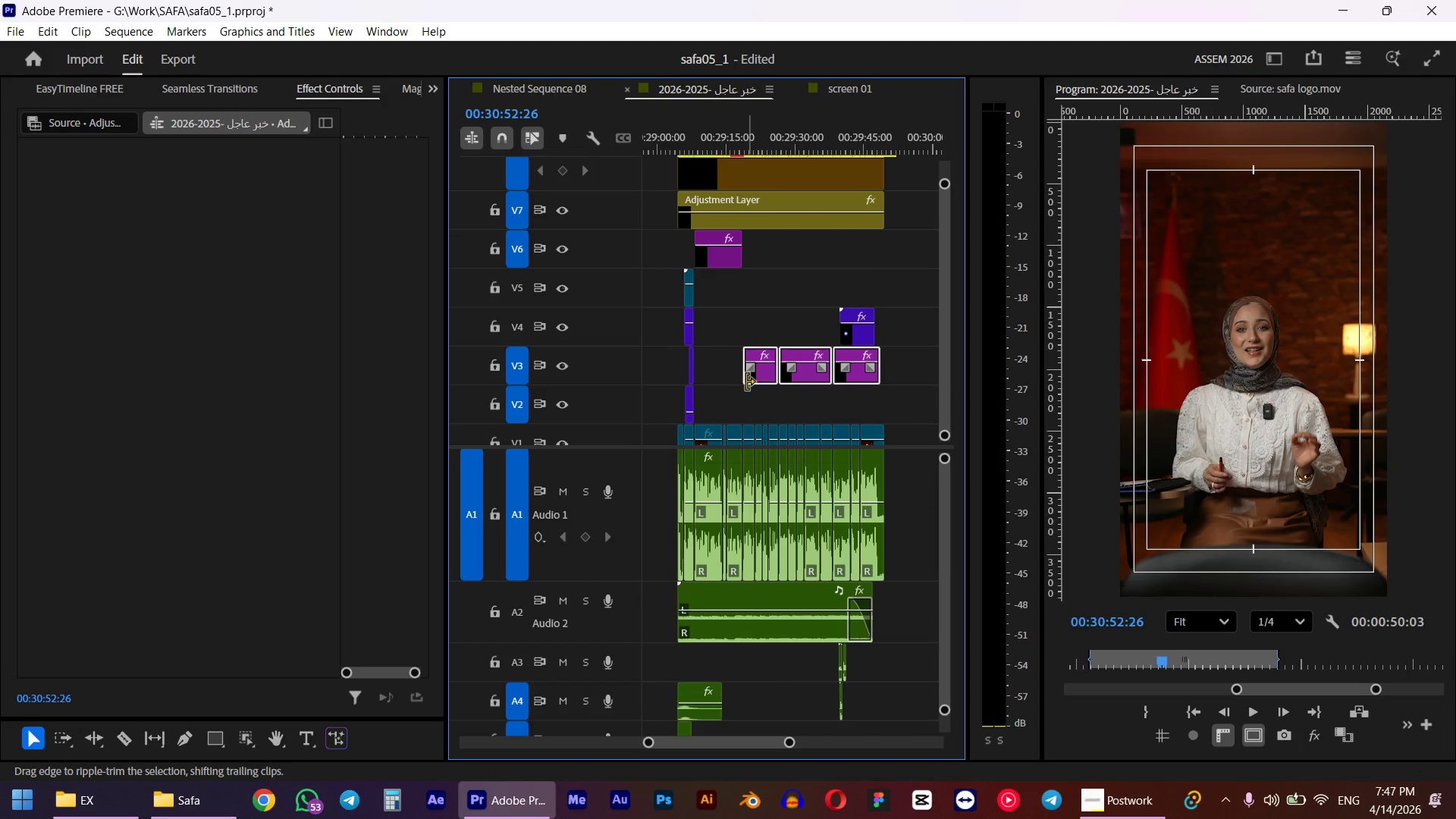 
key(Control+V)
 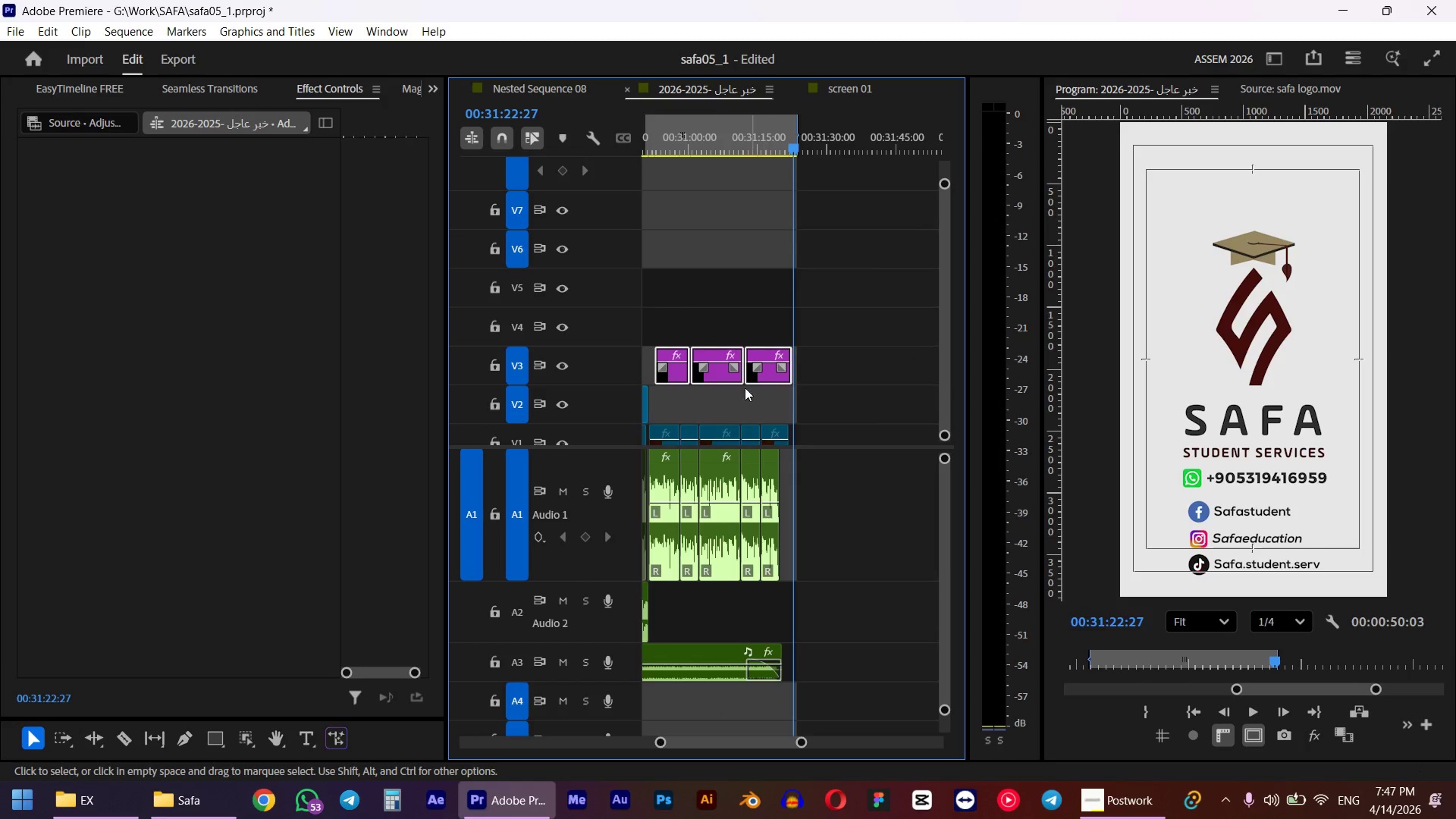 
hold_key(key=AltLeft, duration=0.86)
 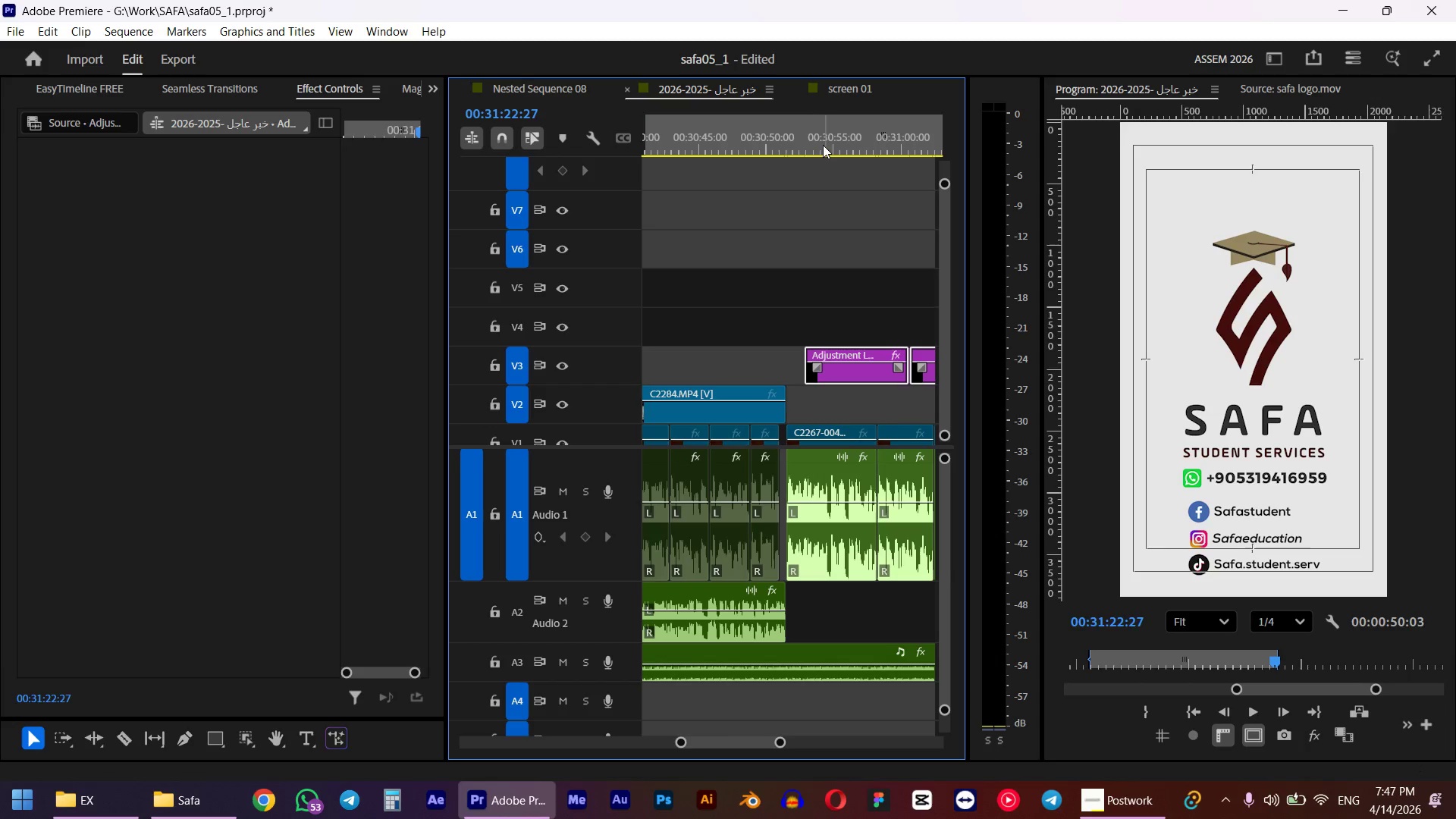 
scroll: coordinate [781, 330], scroll_direction: up, amount: 15.0
 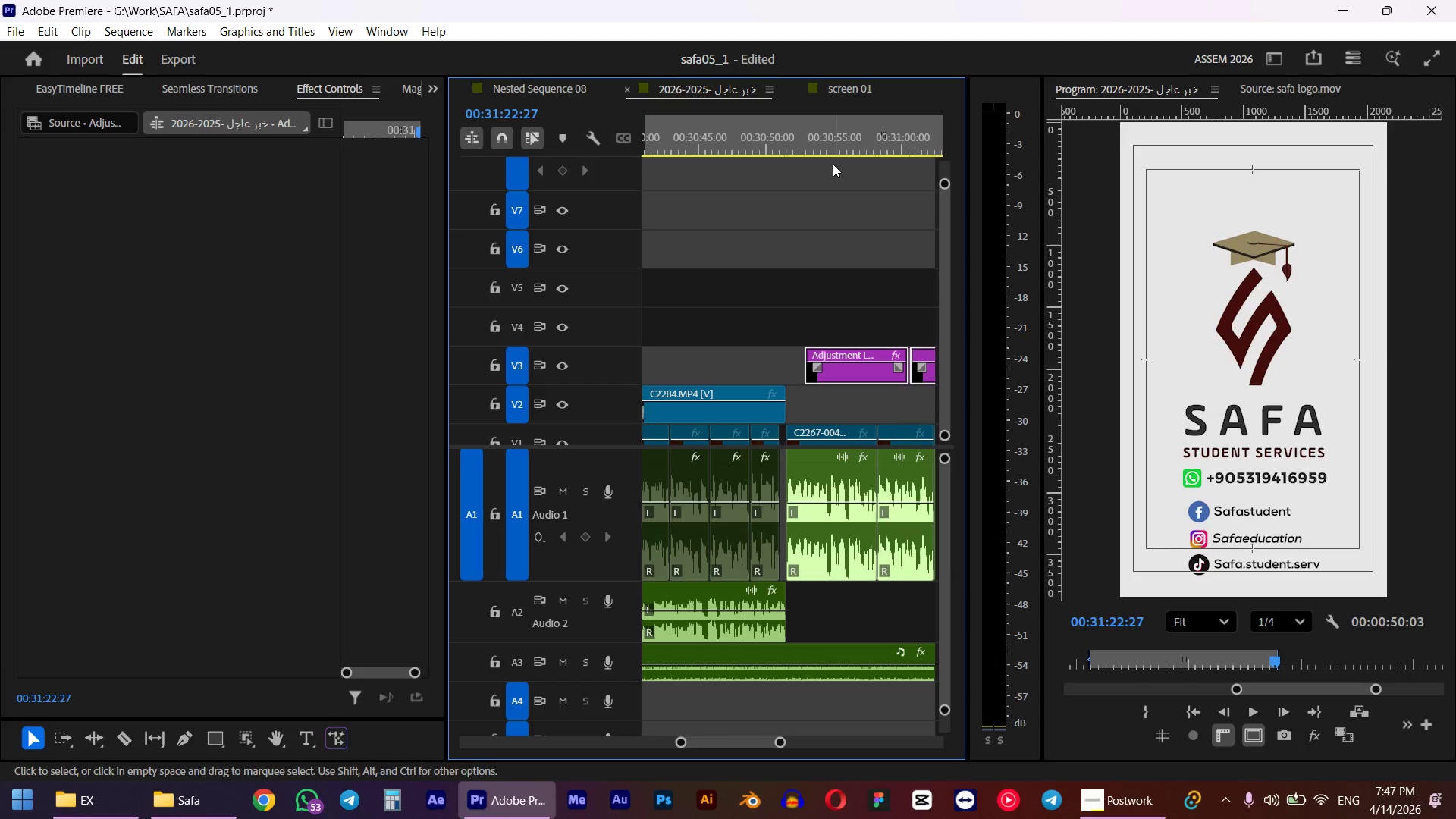 
left_click_drag(start_coordinate=[822, 145], to_coordinate=[789, 150])
 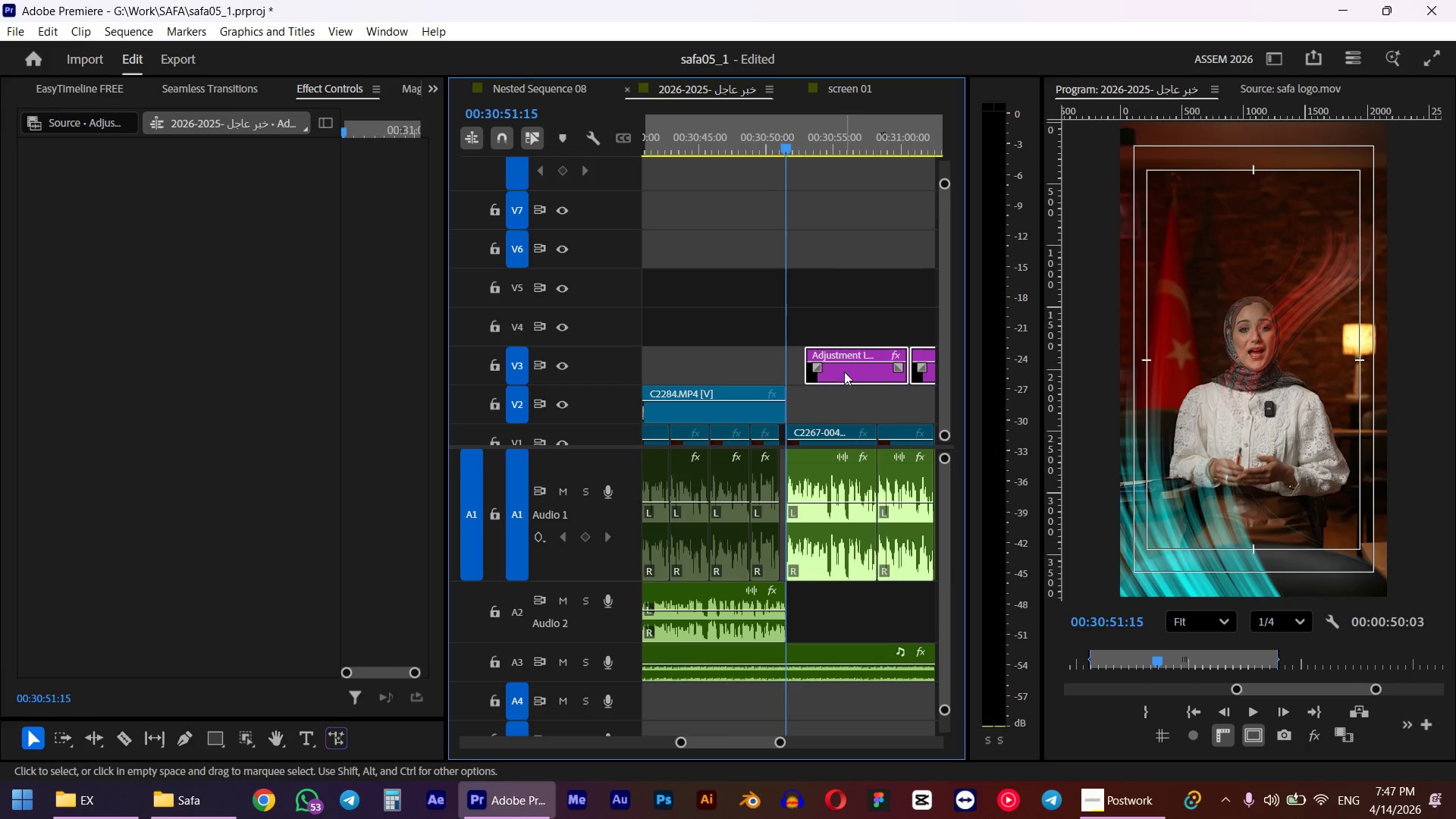 
hold_key(key=ShiftLeft, duration=5.17)
 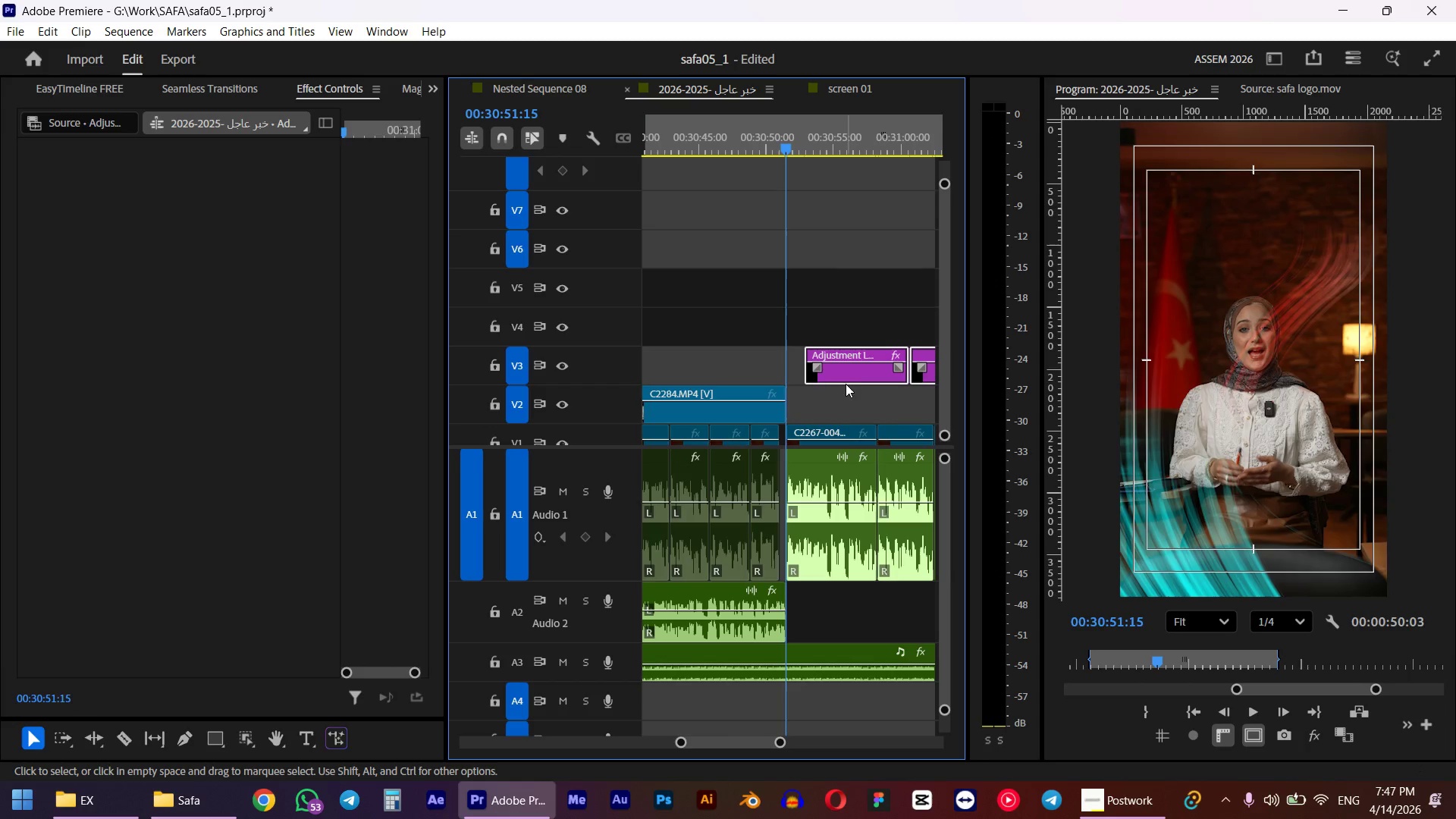 
left_click_drag(start_coordinate=[844, 381], to_coordinate=[825, 376])
 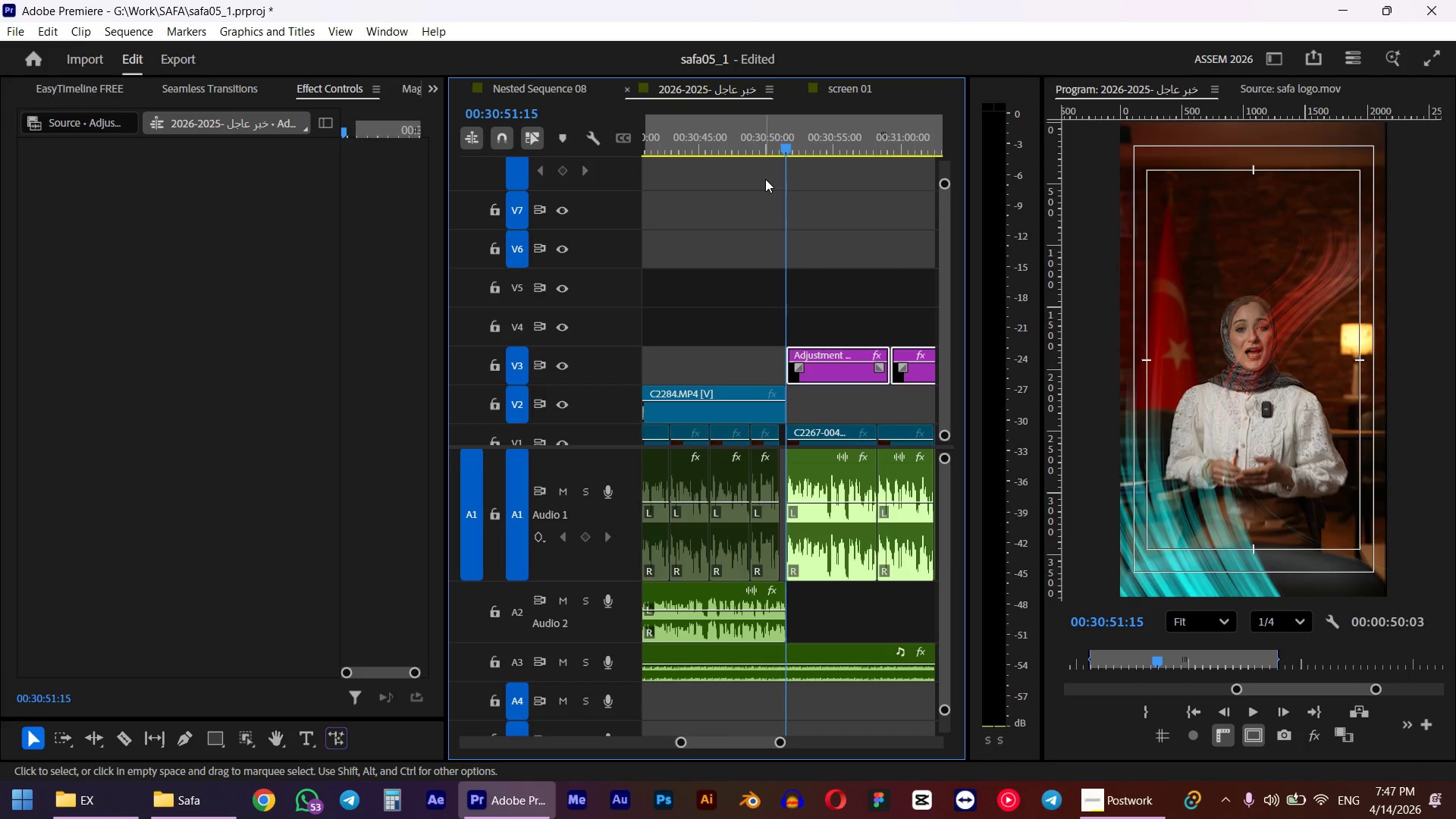 
left_click([767, 146])
 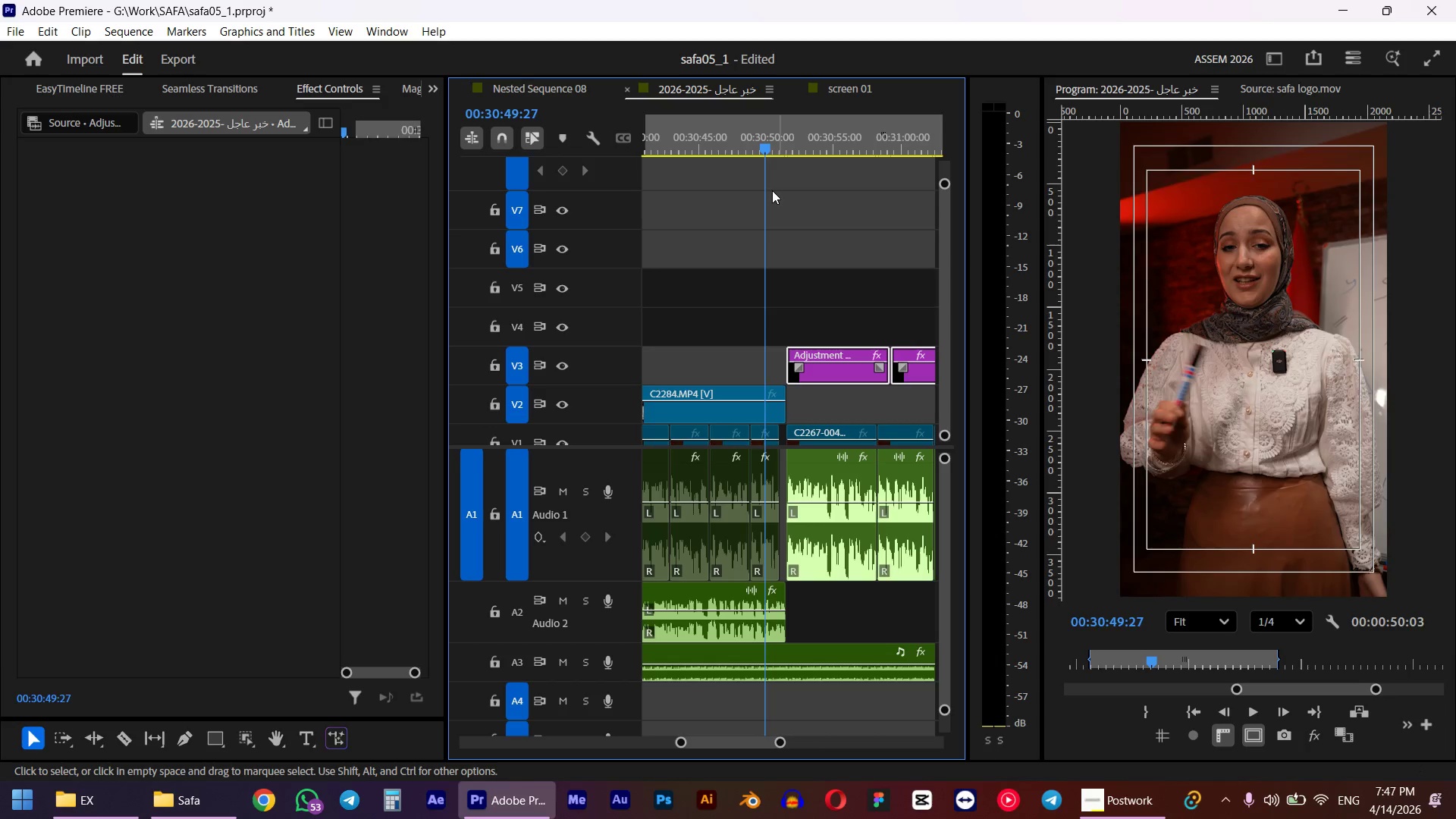 
key(Space)
 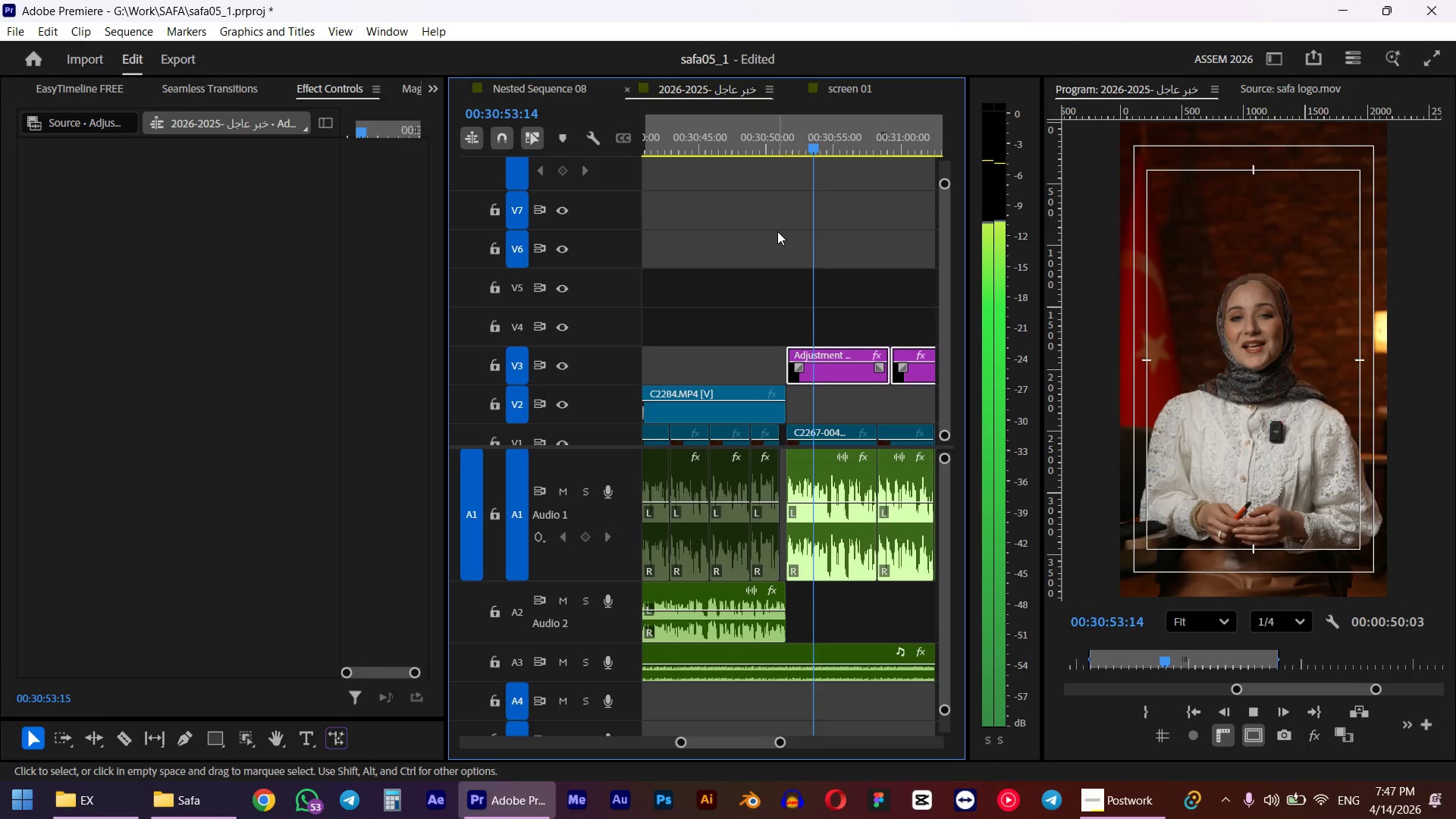 
wait(9.34)
 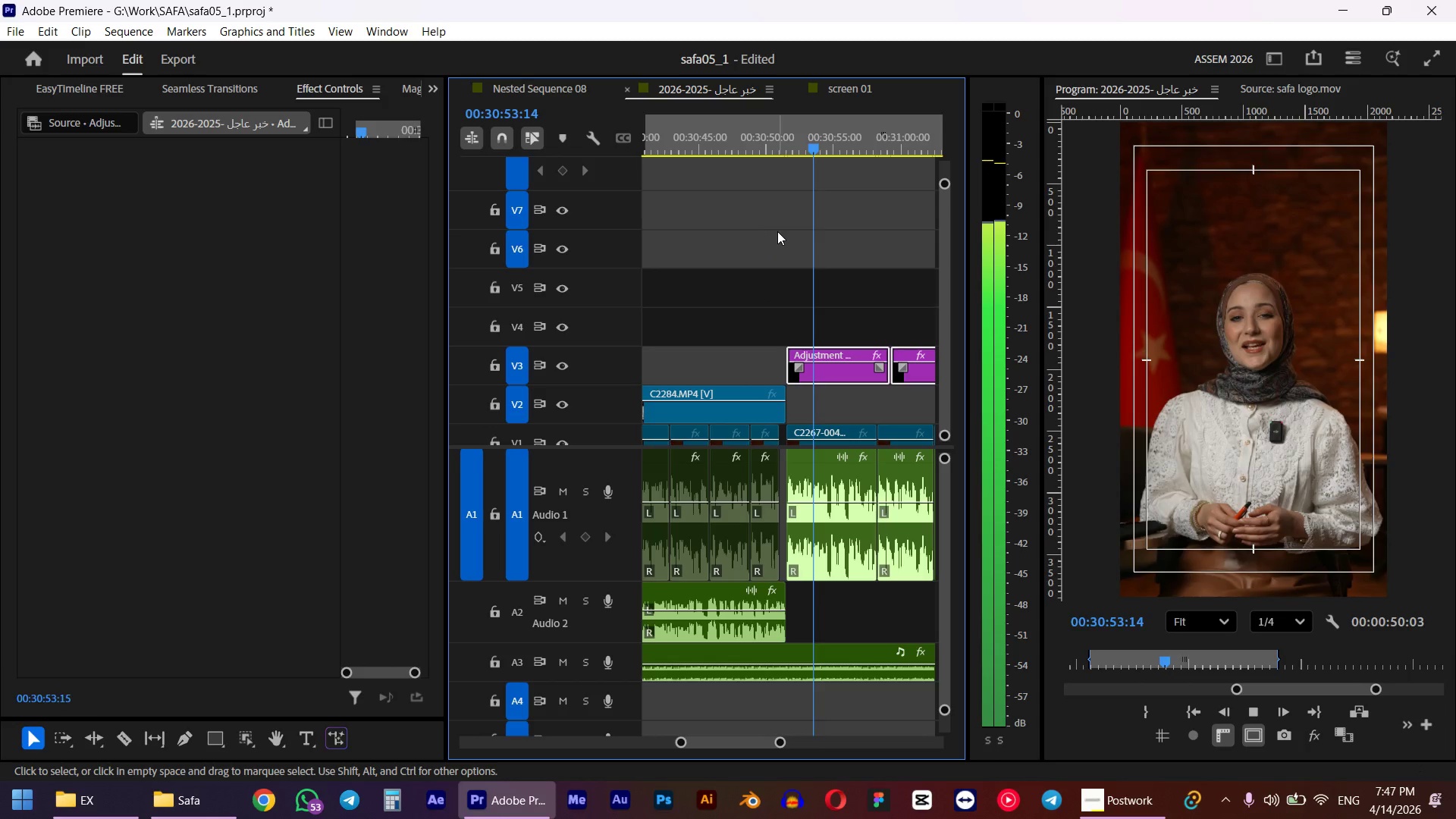 
key(Space)
 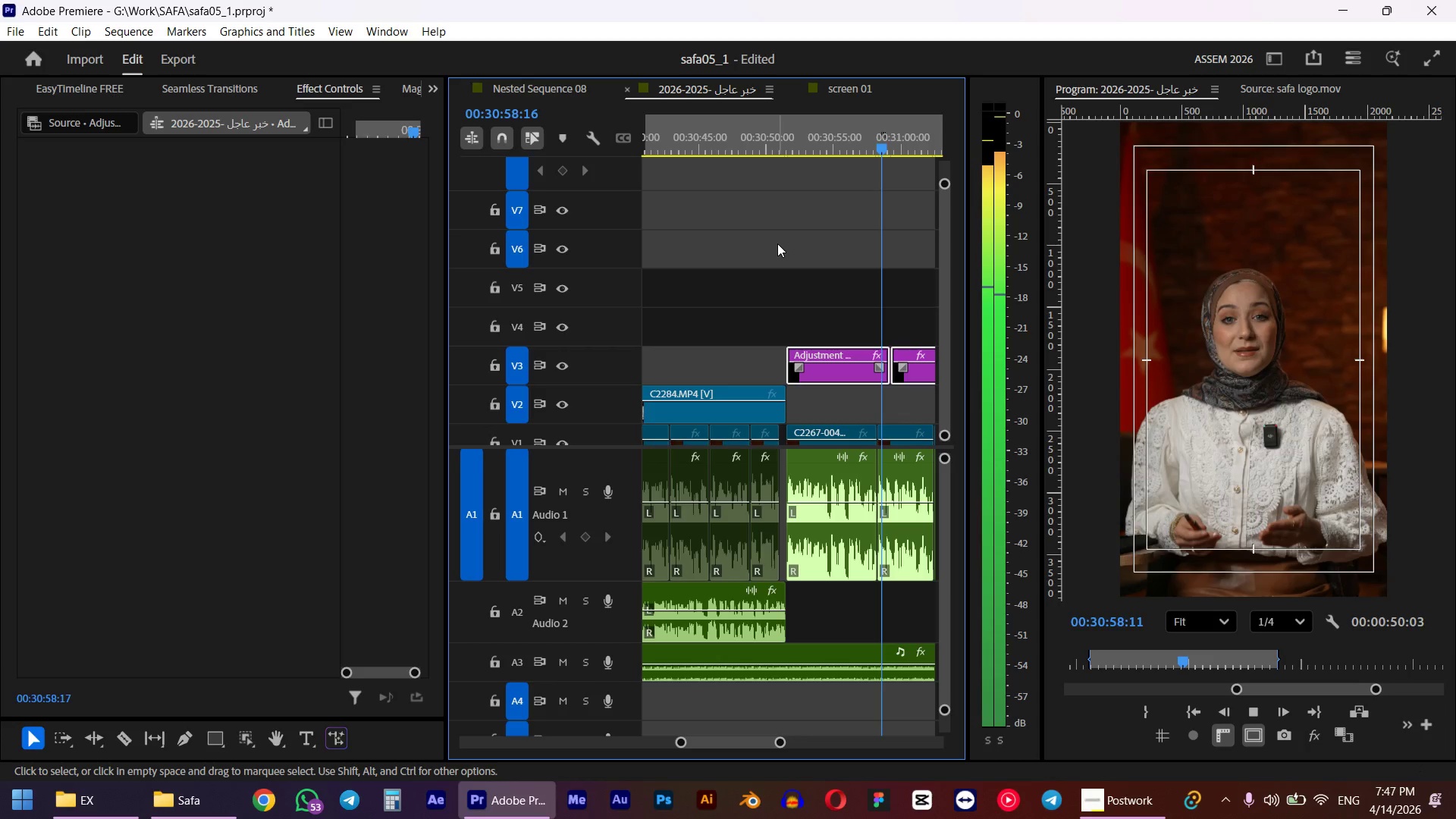 
left_click([855, 400])
 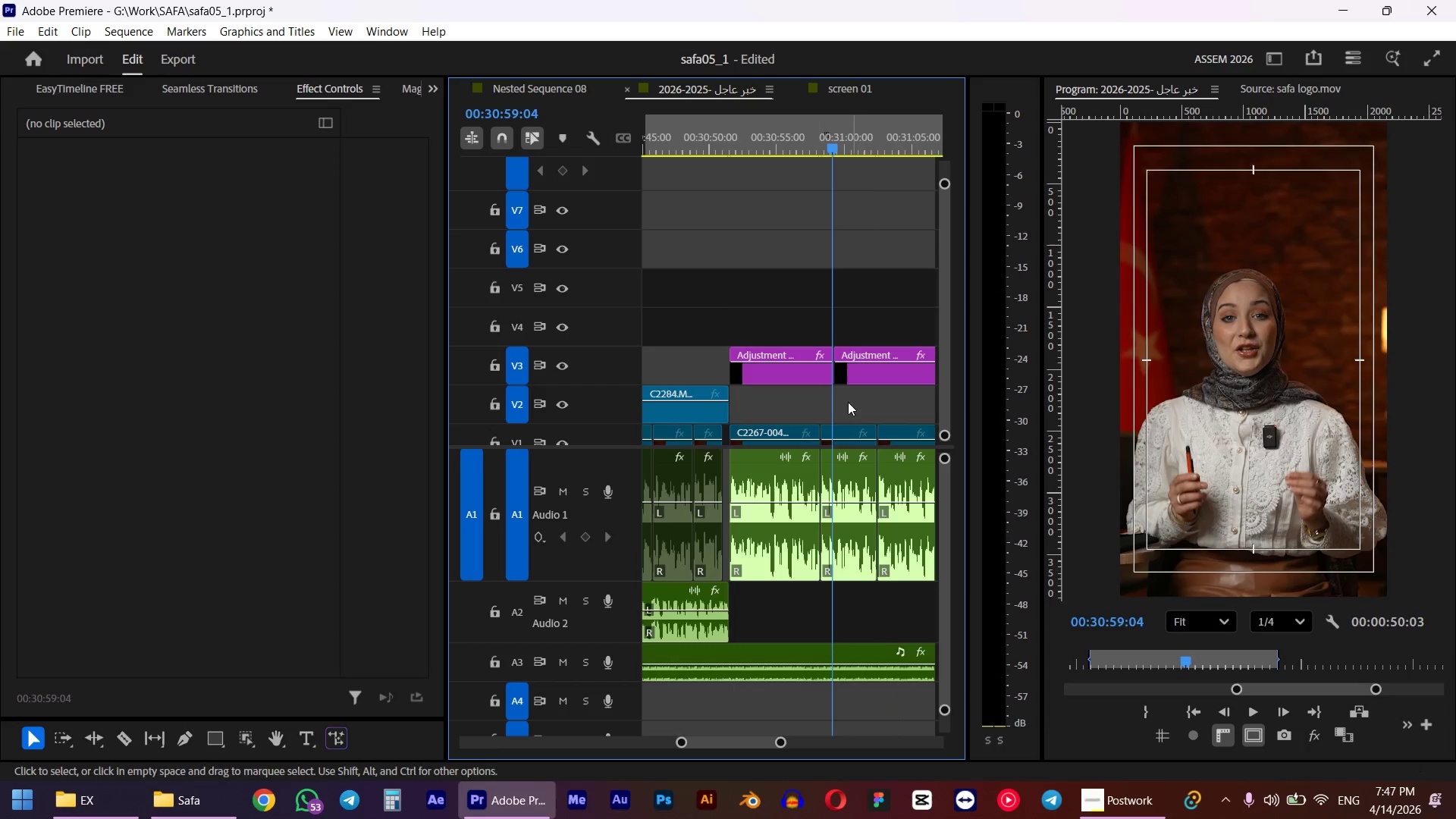 
scroll: coordinate [789, 313], scroll_direction: down, amount: 2.0
 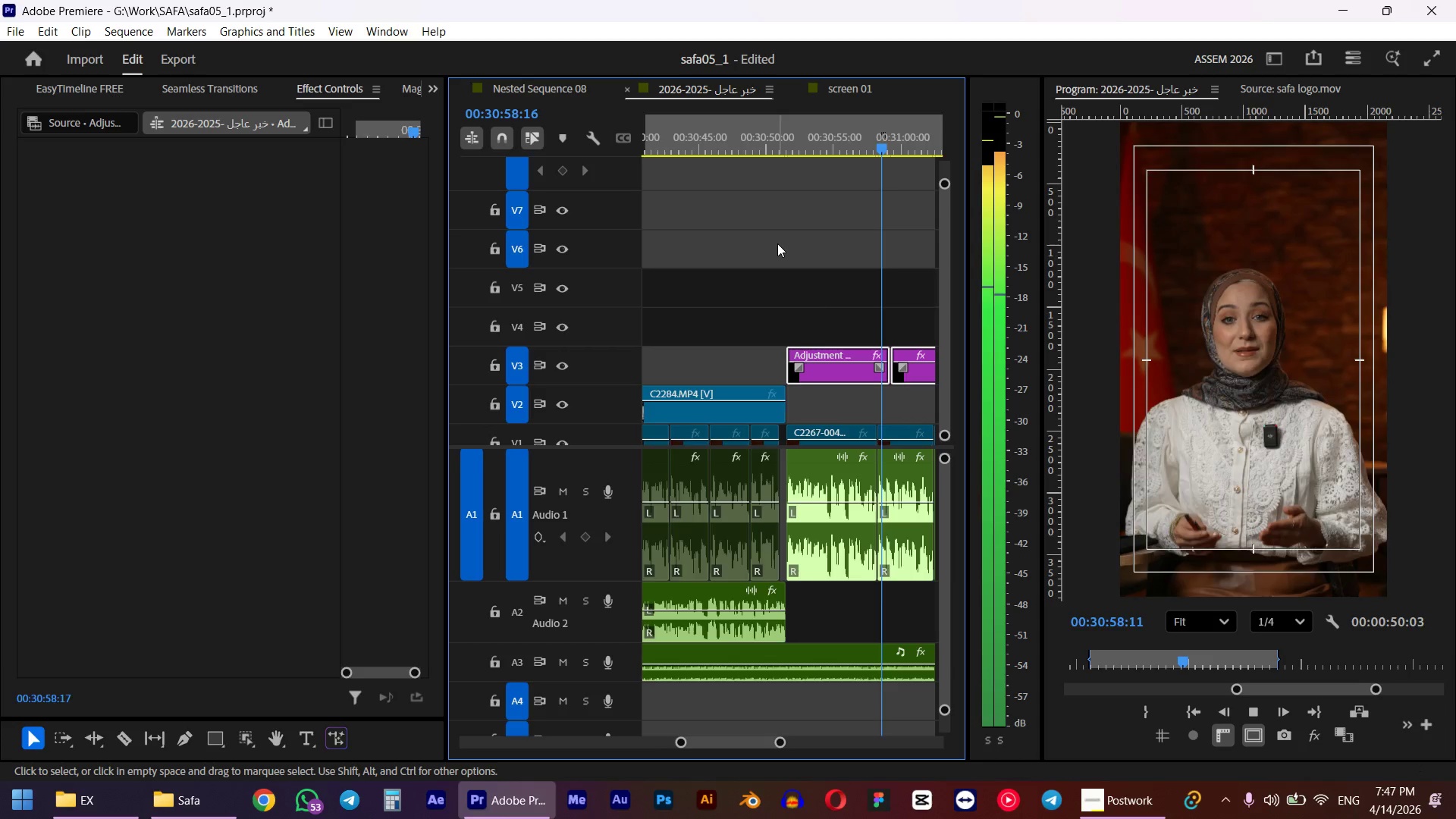 
hold_key(key=AltLeft, duration=0.47)
scroll: coordinate [830, 399], scroll_direction: up, amount: 4.0
 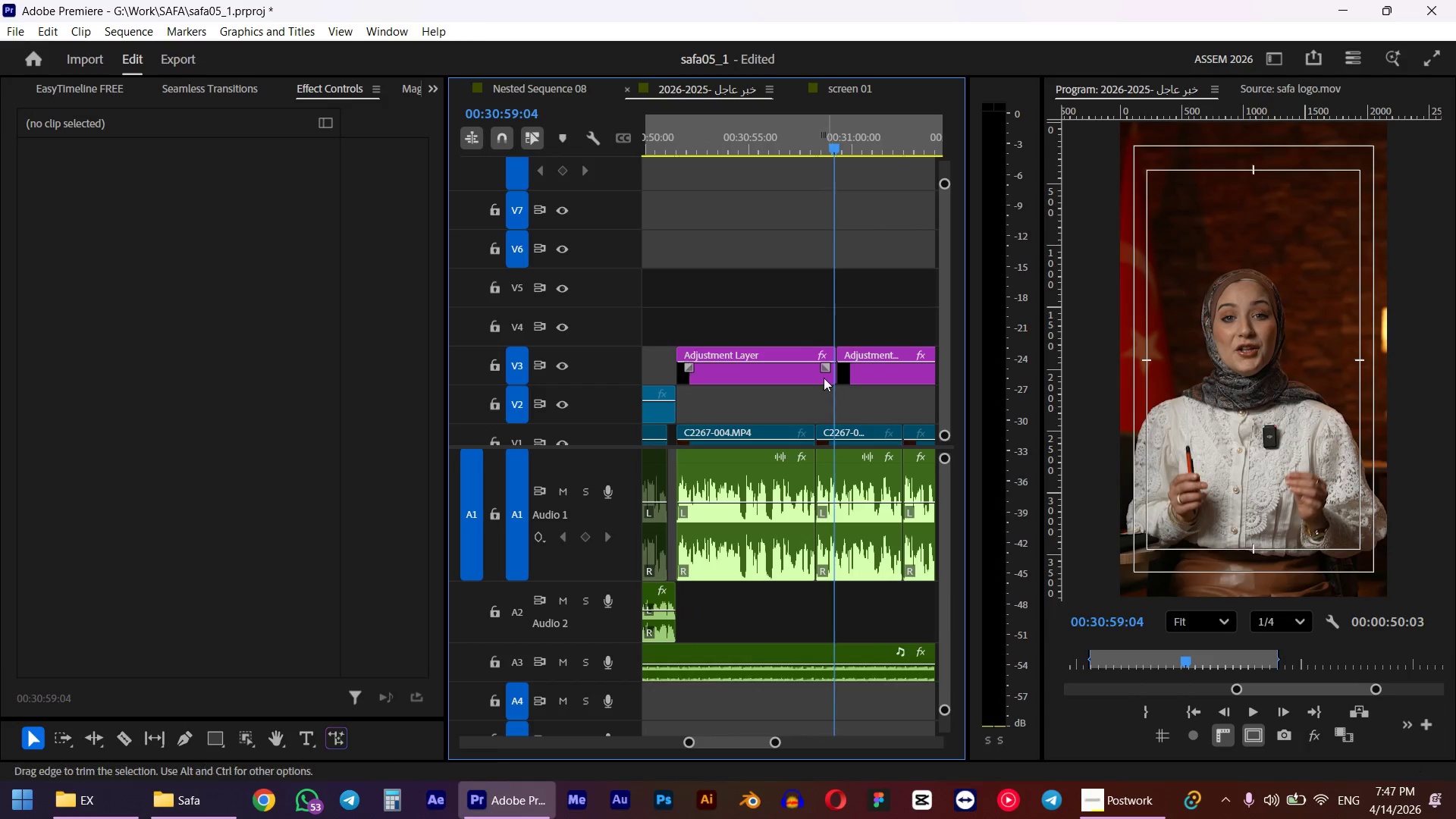 
left_click([814, 366])
 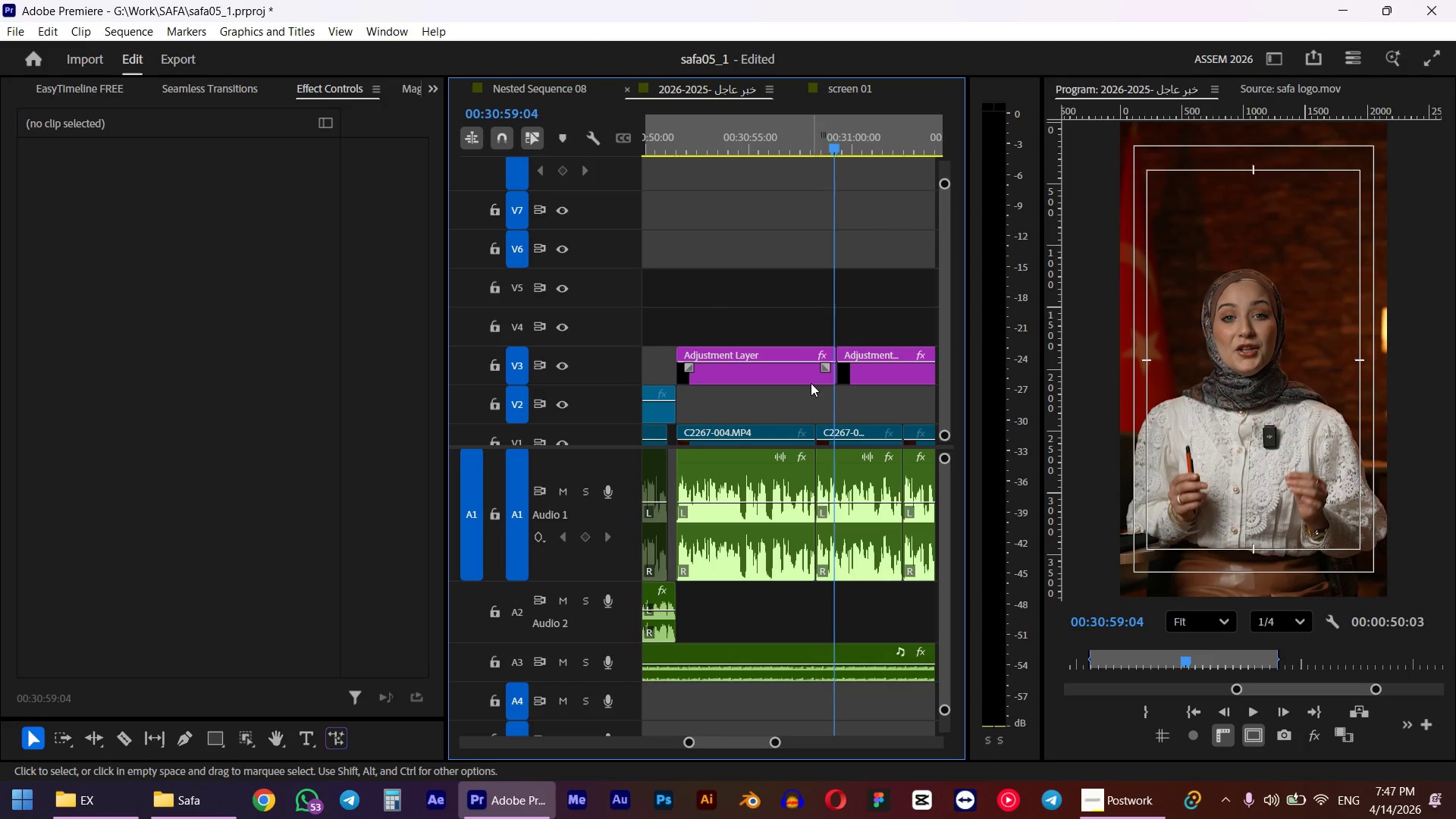 
left_click([805, 373])
 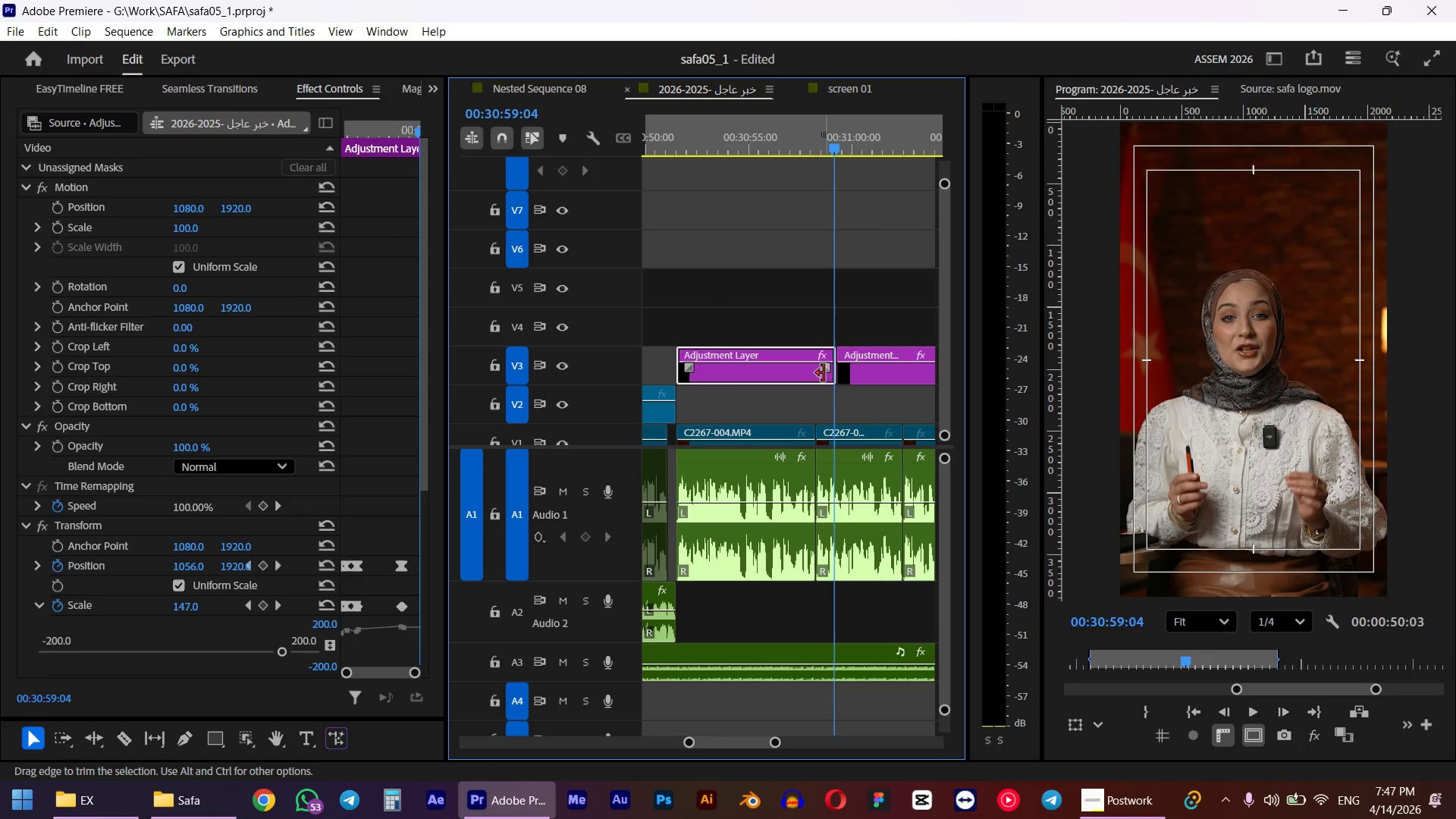 
left_click_drag(start_coordinate=[833, 375], to_coordinate=[813, 376])
 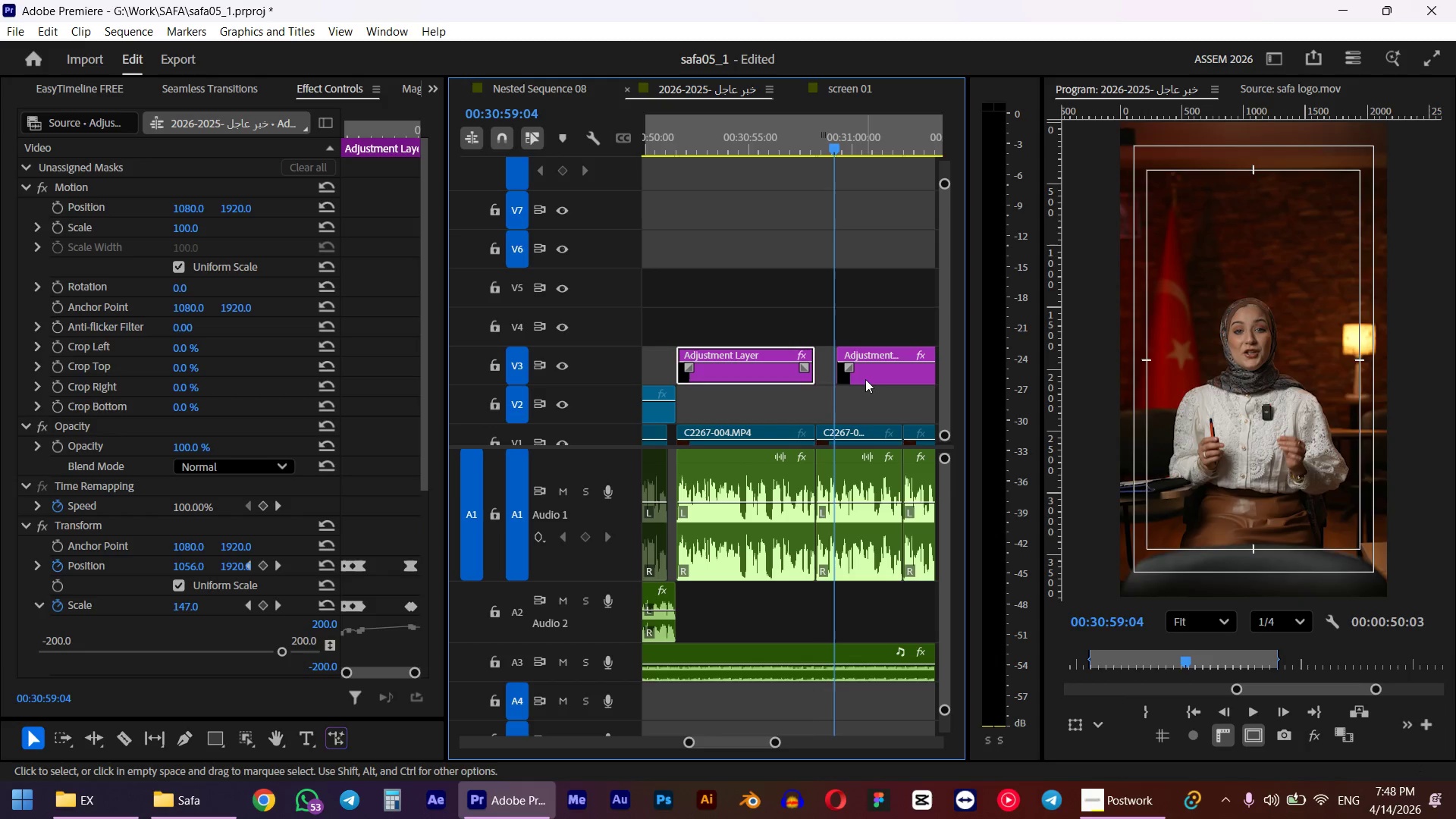 
left_click_drag(start_coordinate=[865, 379], to_coordinate=[844, 379])
 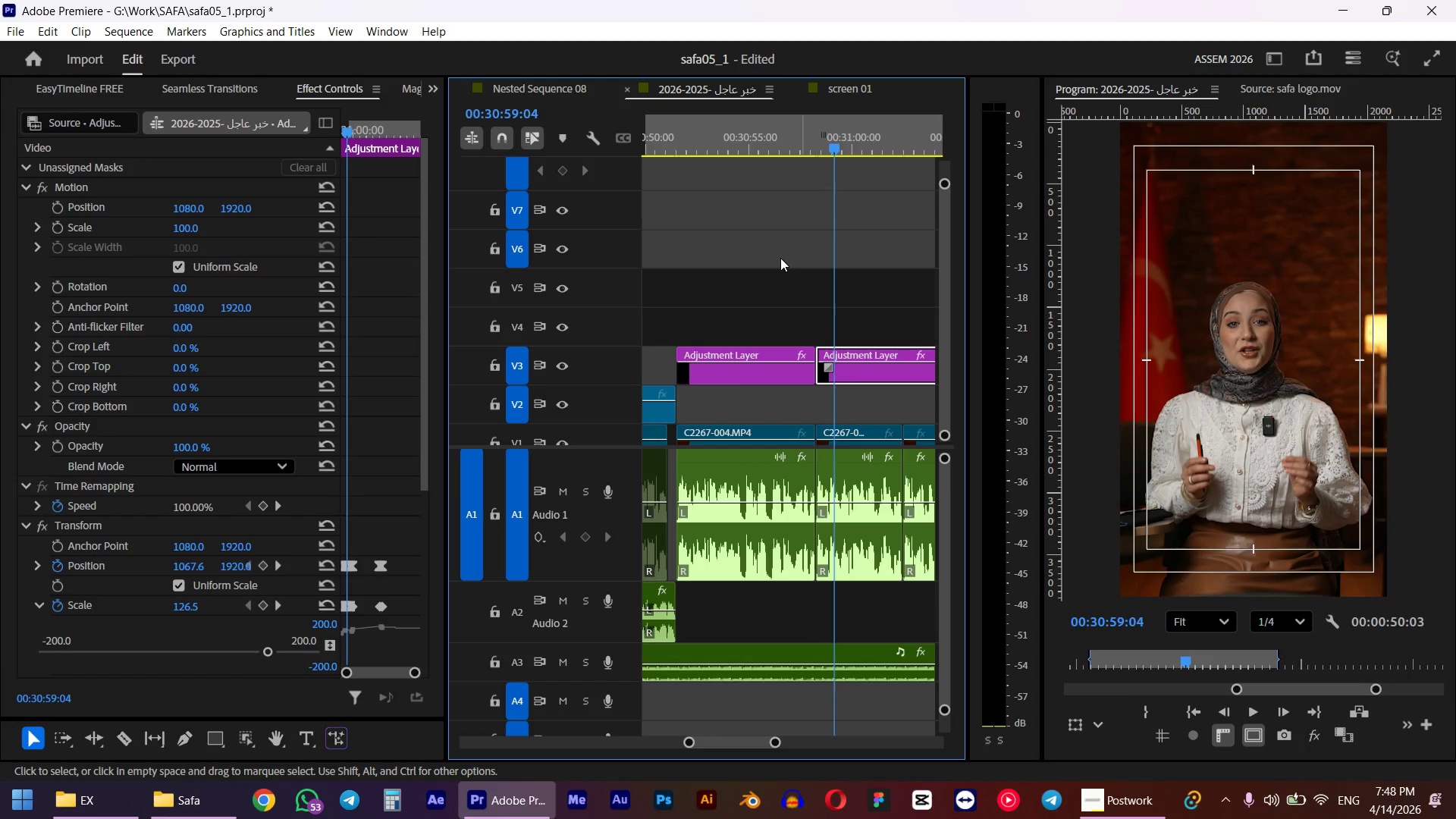 
left_click([751, 136])
 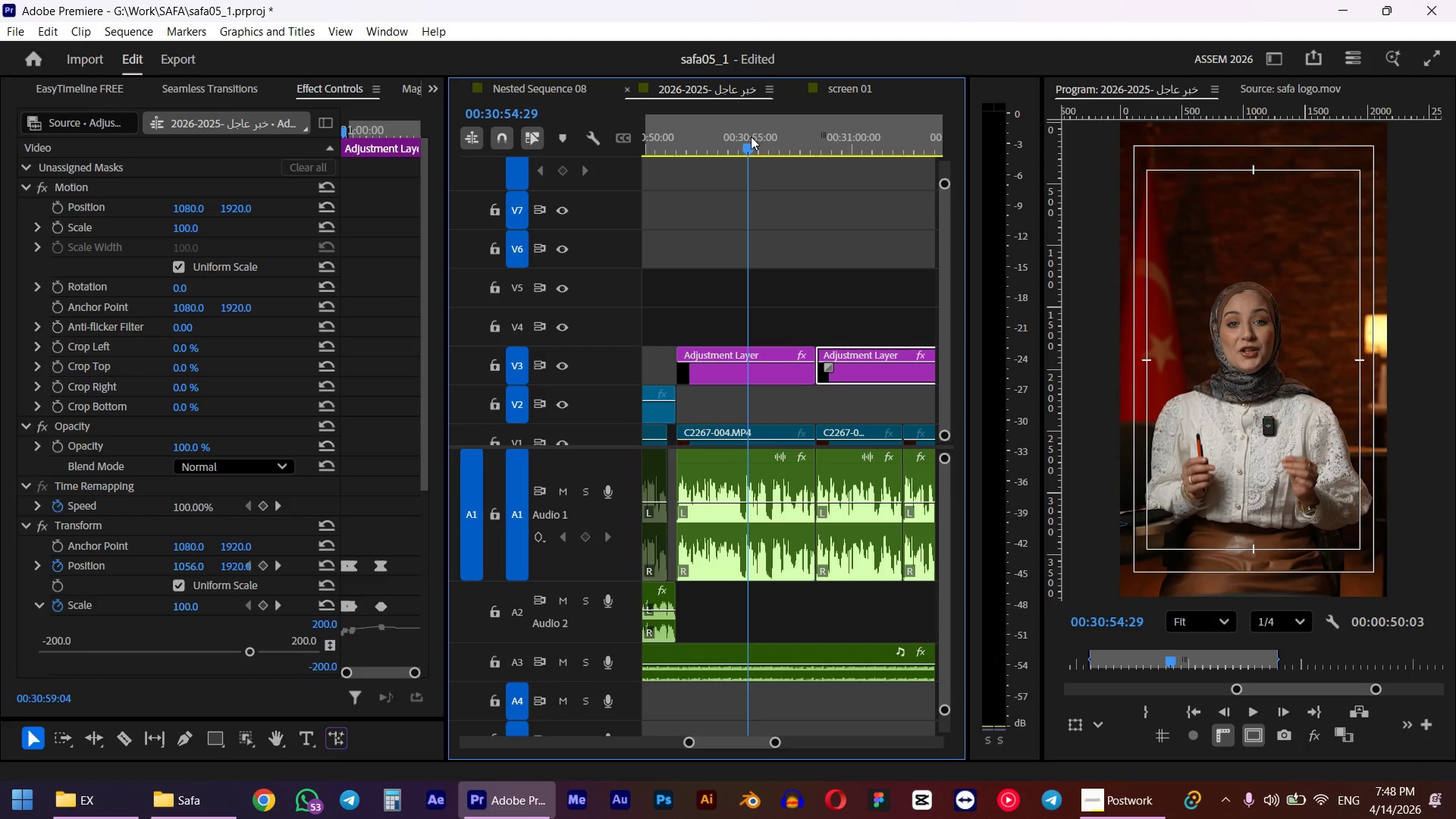 
key(Space)
 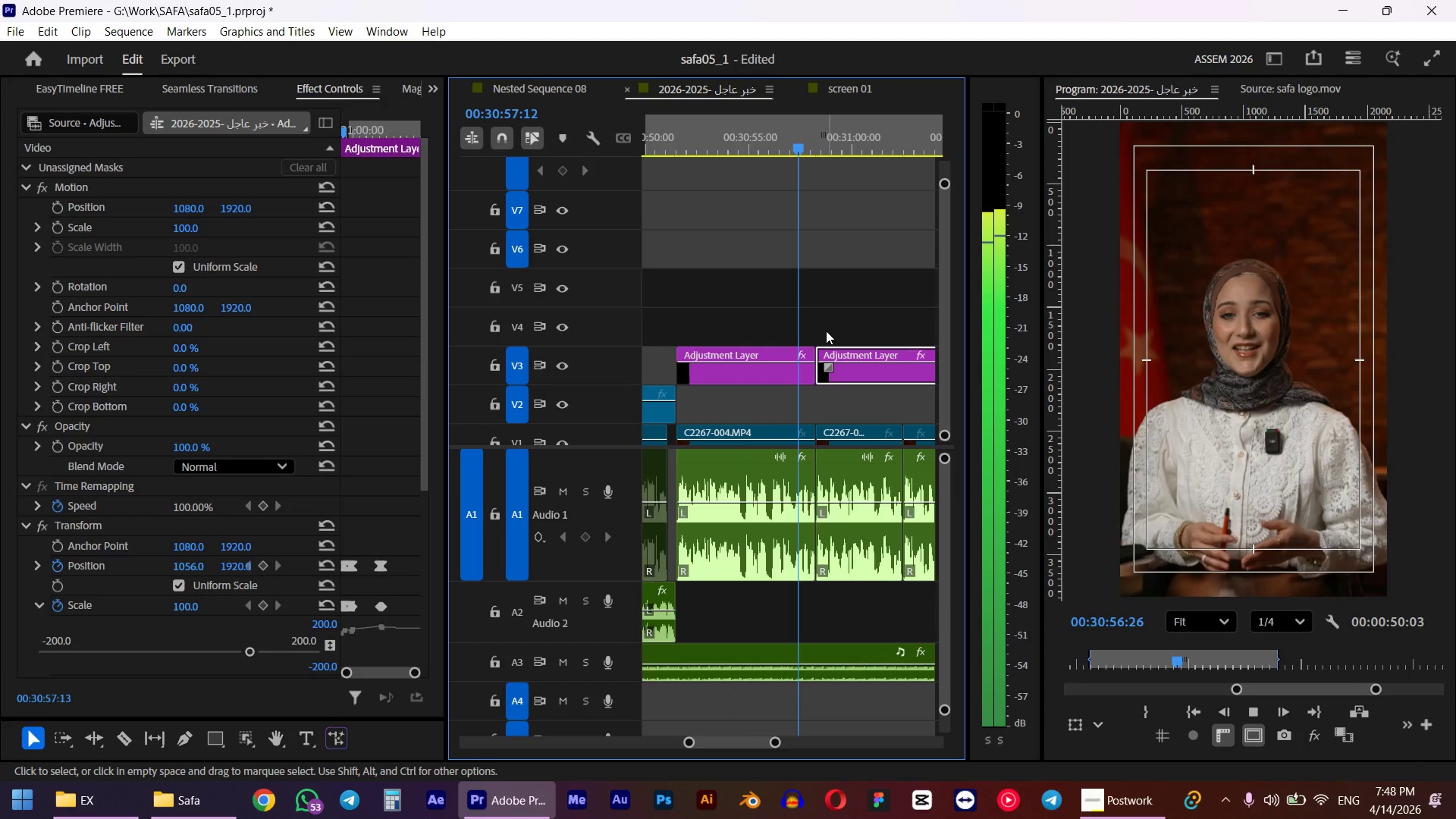 
wait(5.53)
 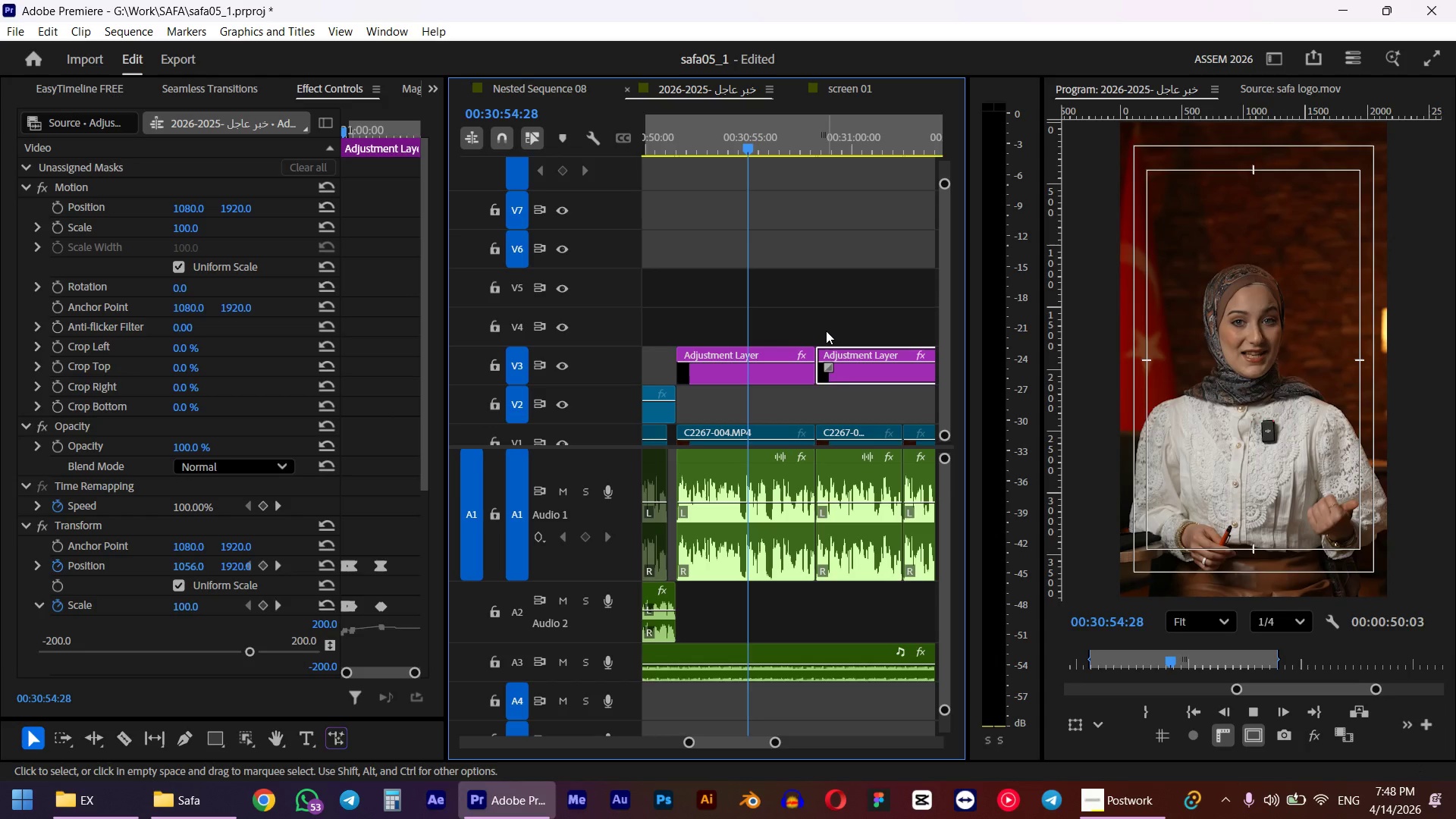 
scroll: coordinate [789, 369], scroll_direction: down, amount: 2.0
 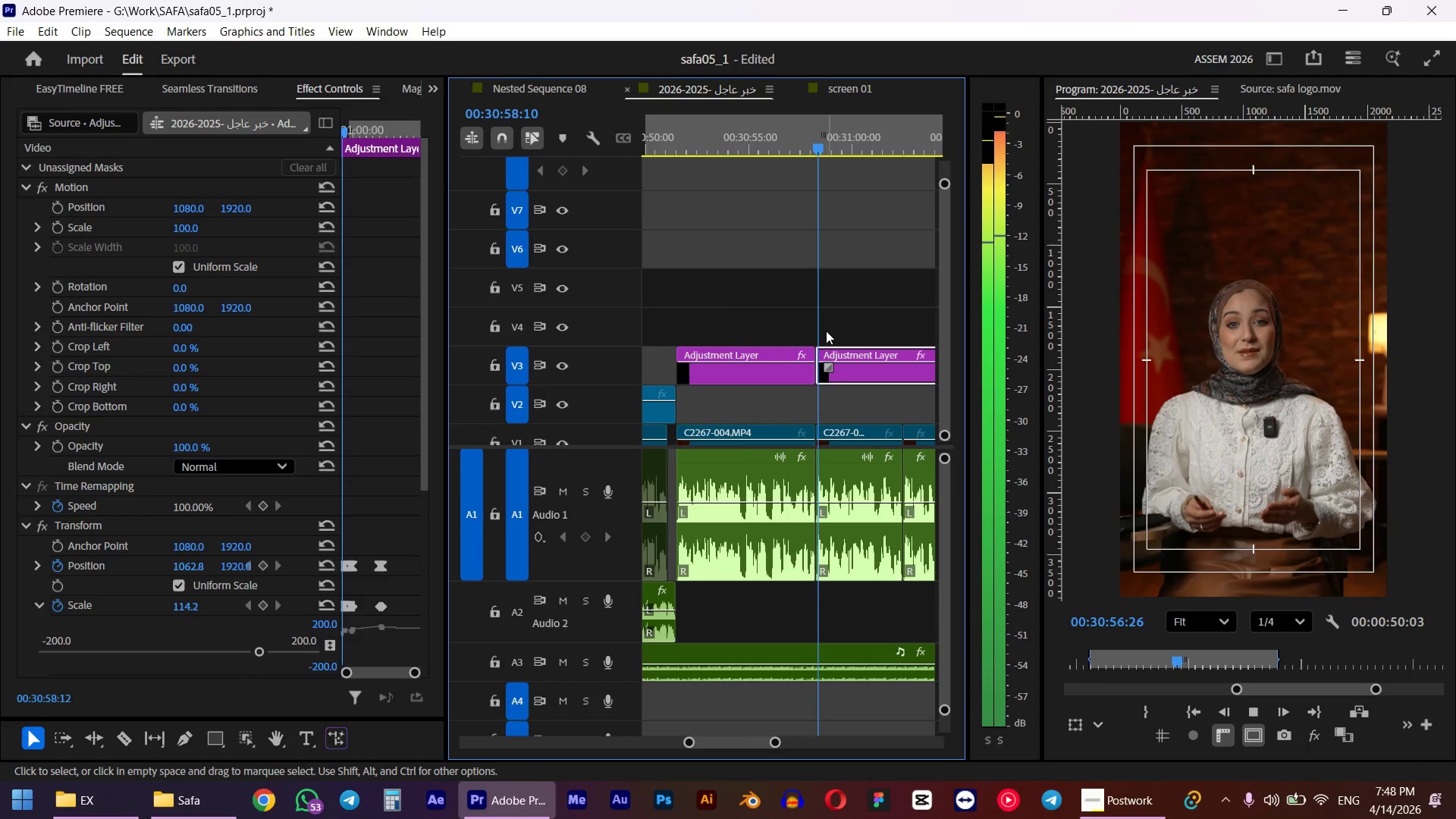 
key(Space)
 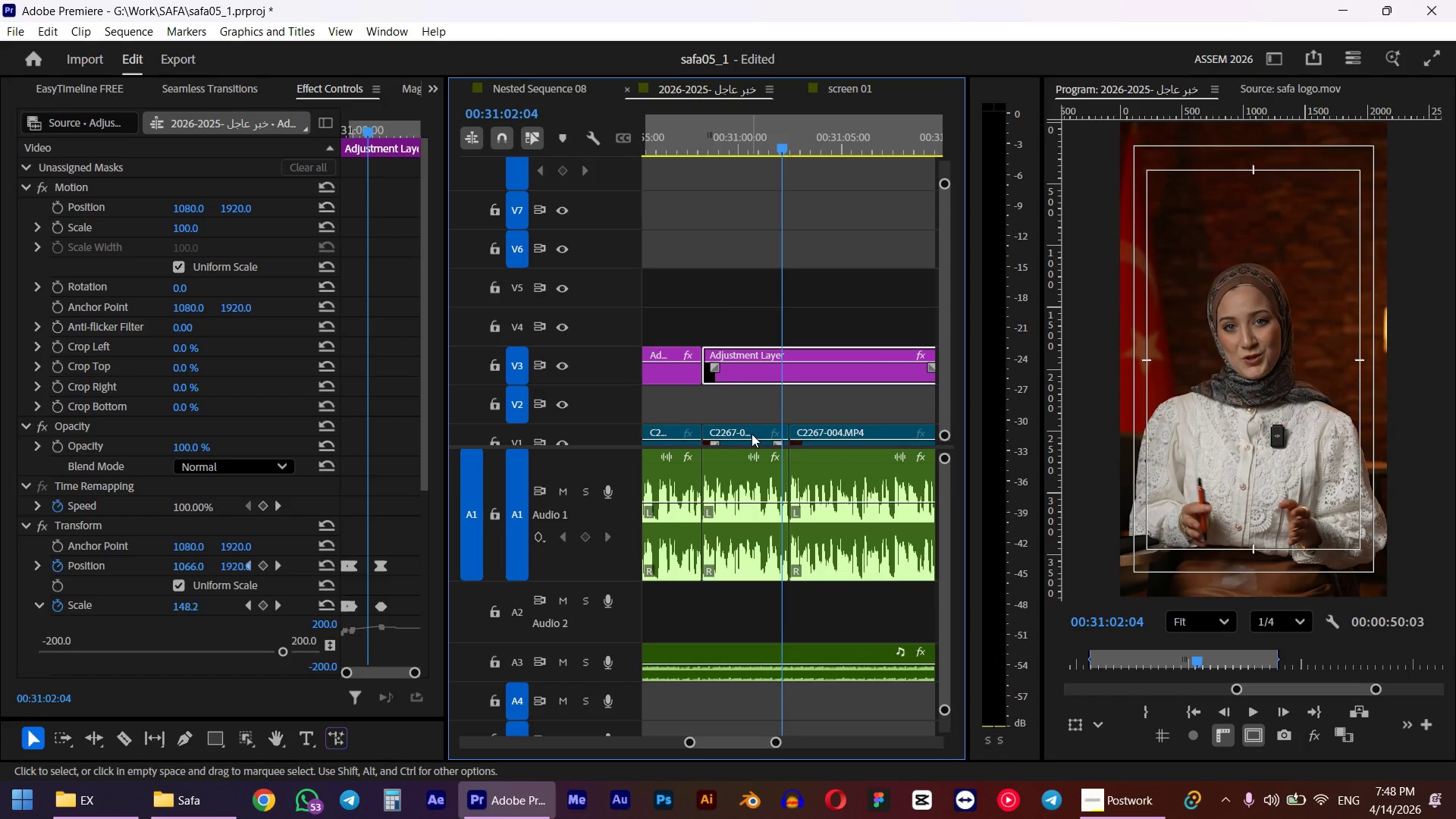 
left_click([743, 441])
 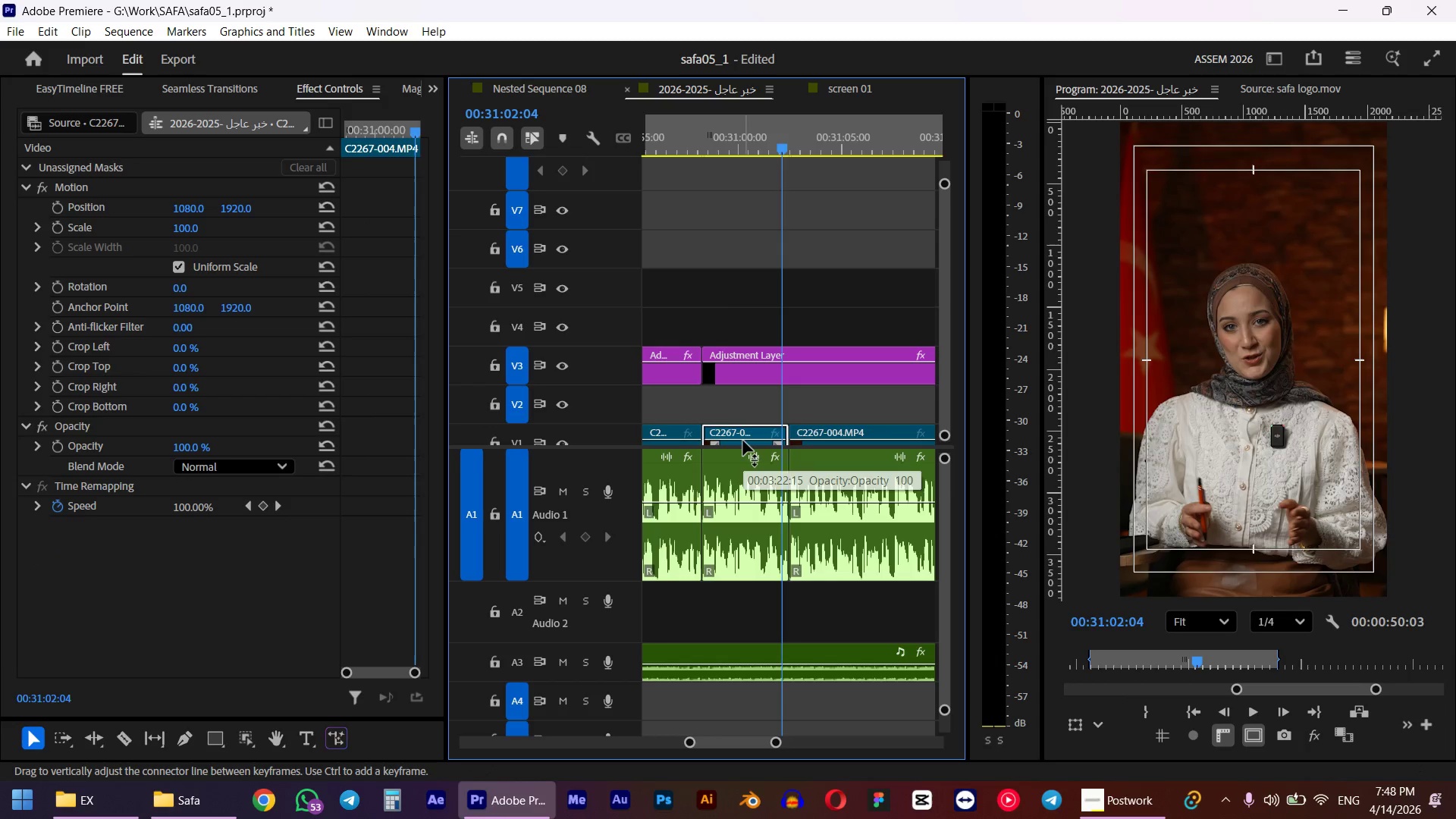 
hold_key(key=ShiftLeft, duration=0.42)